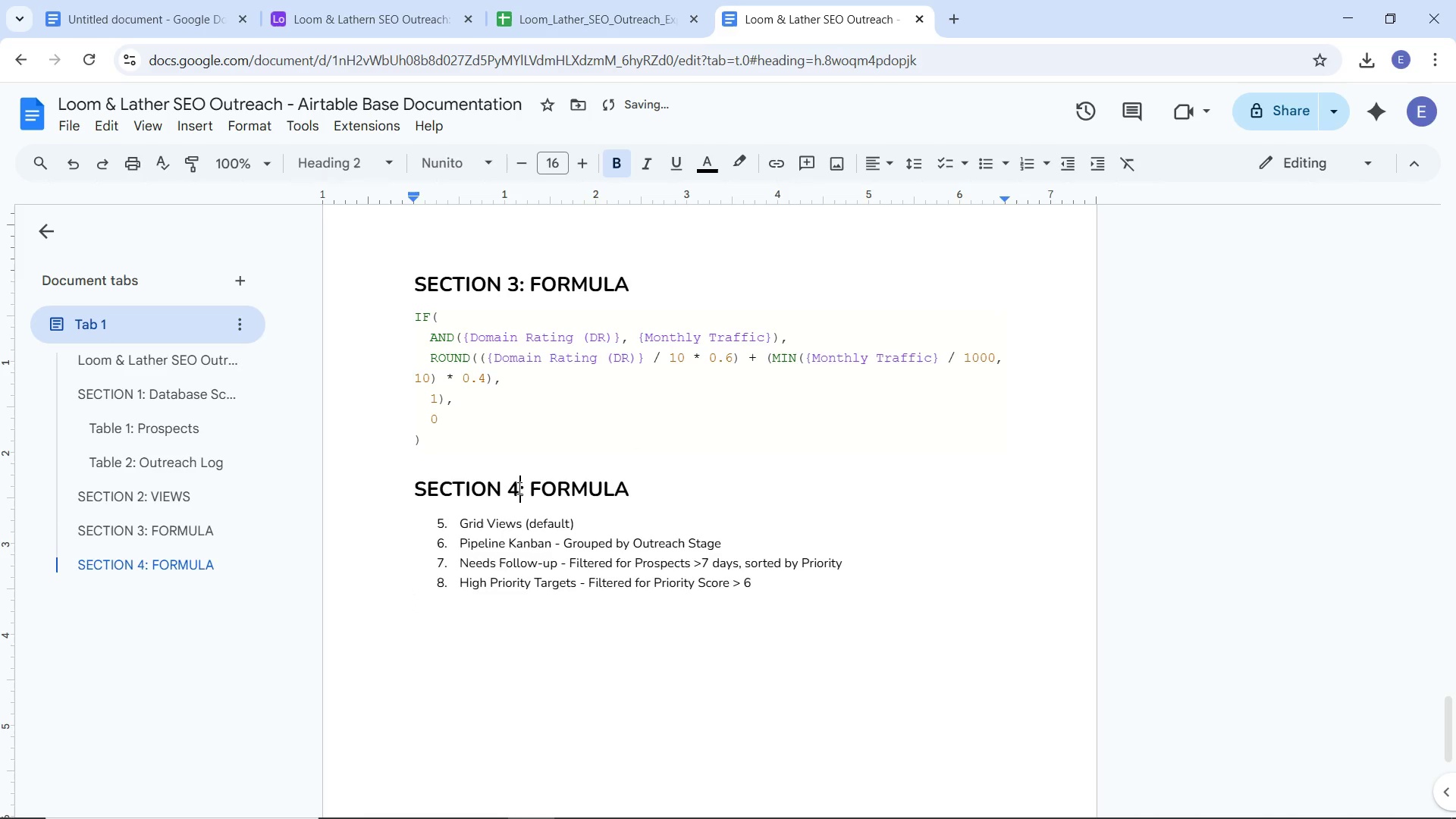 
key(4)
 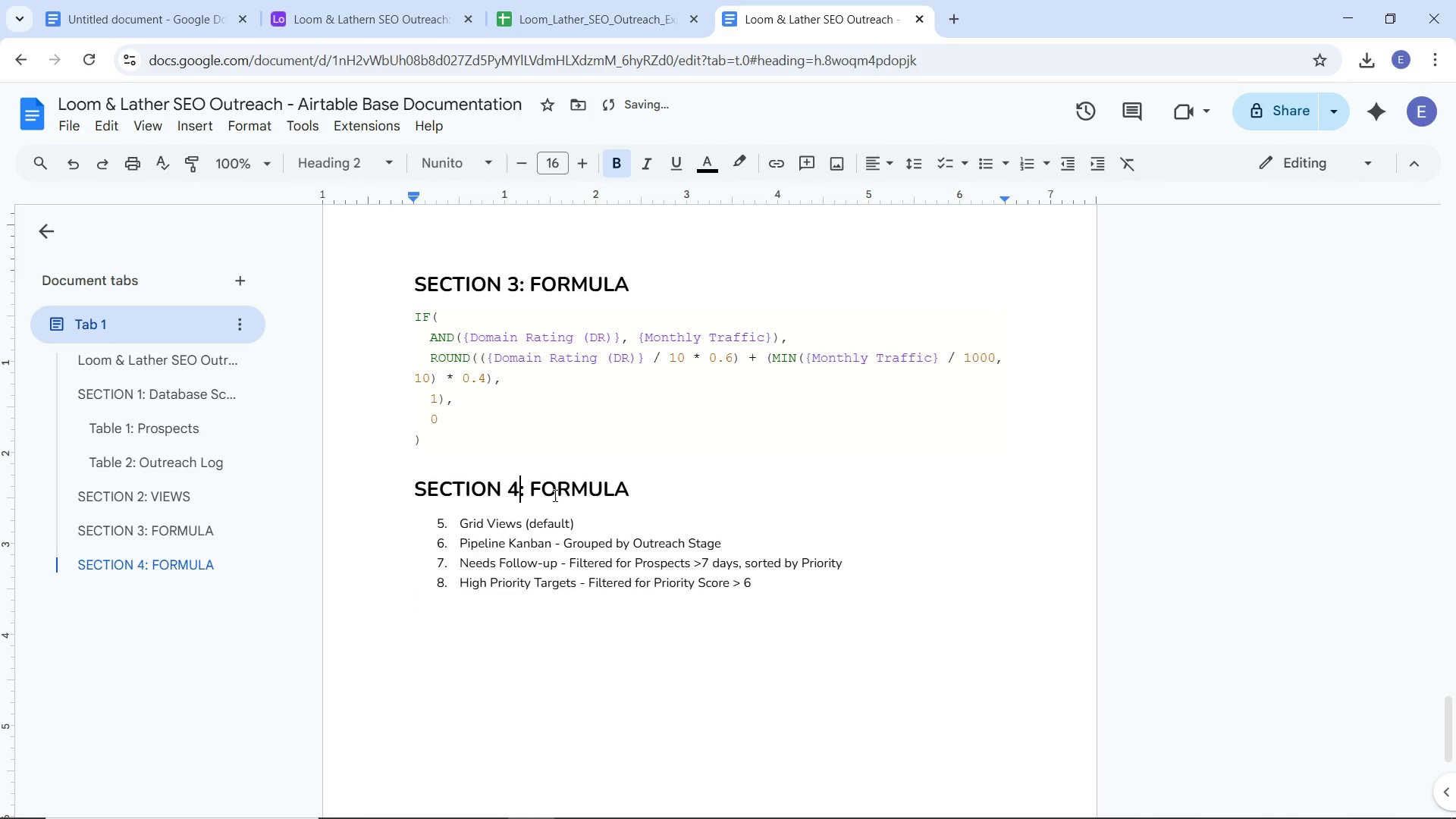 
left_click_drag(start_coordinate=[531, 490], to_coordinate=[628, 491])
 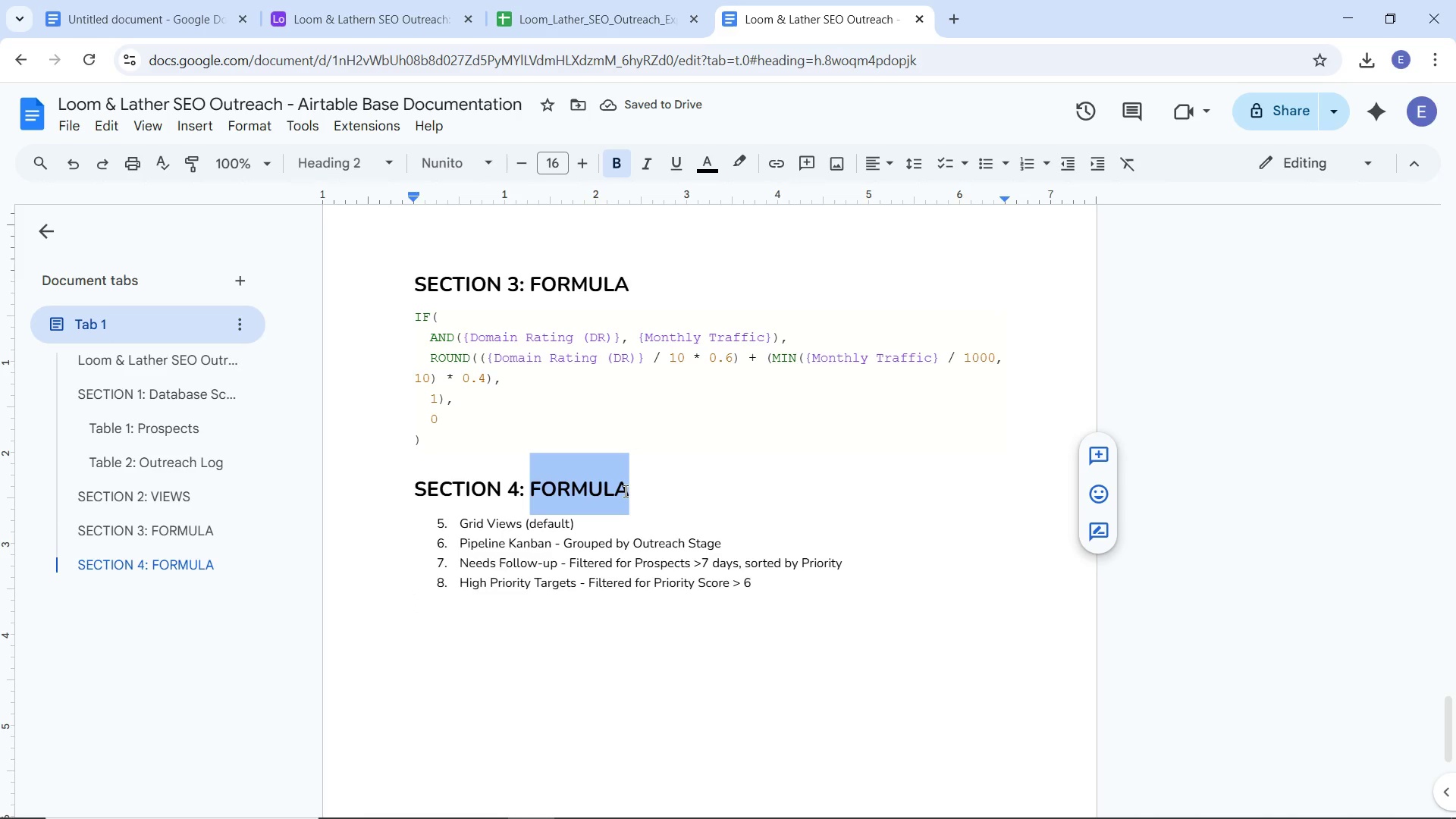 
type(Autom)
key(Backspace)
key(Backspace)
key(Backspace)
key(Backspace)
type(UTOMATION LOGIC)
 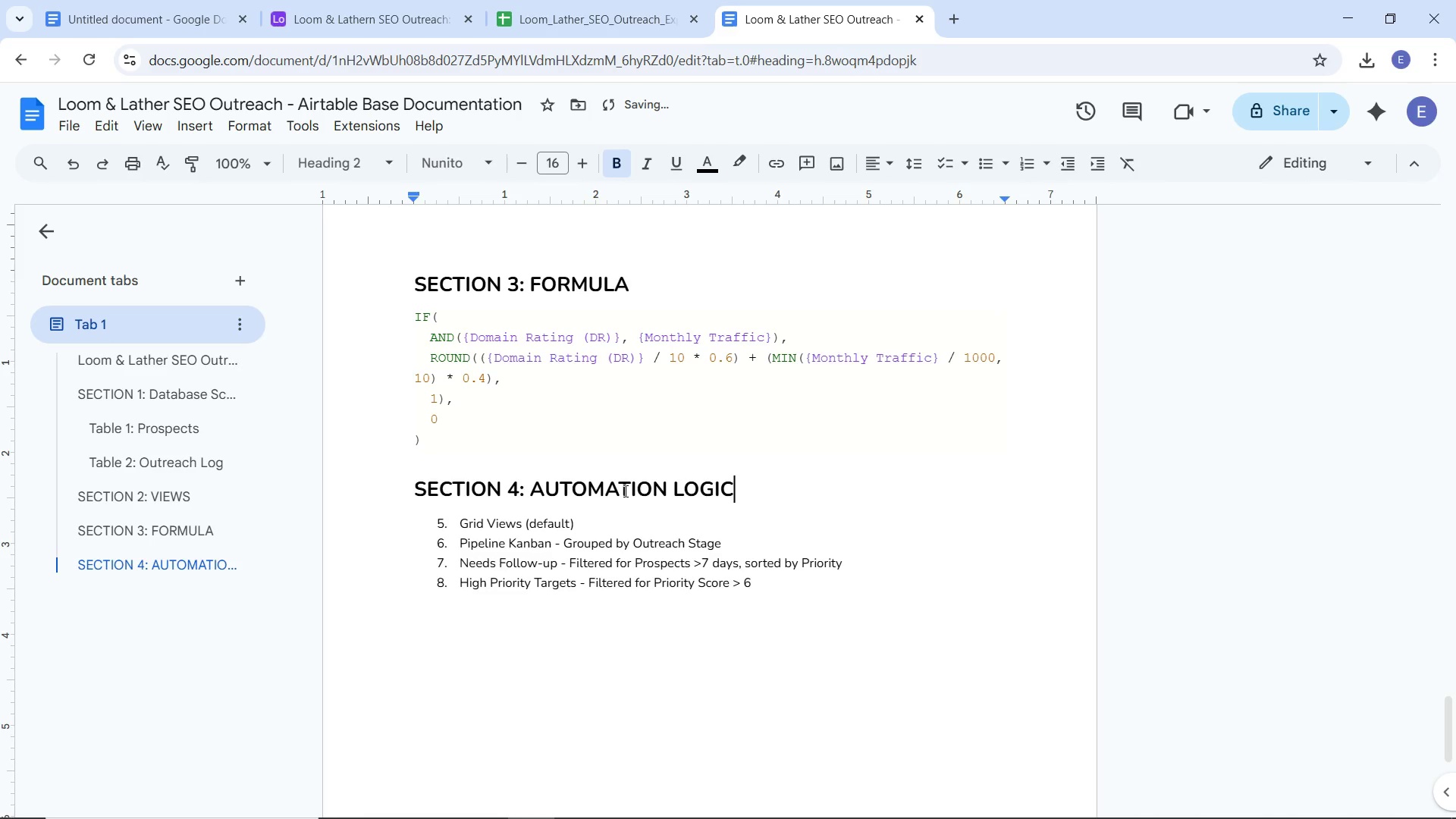 
left_click_drag(start_coordinate=[457, 530], to_coordinate=[754, 582])
 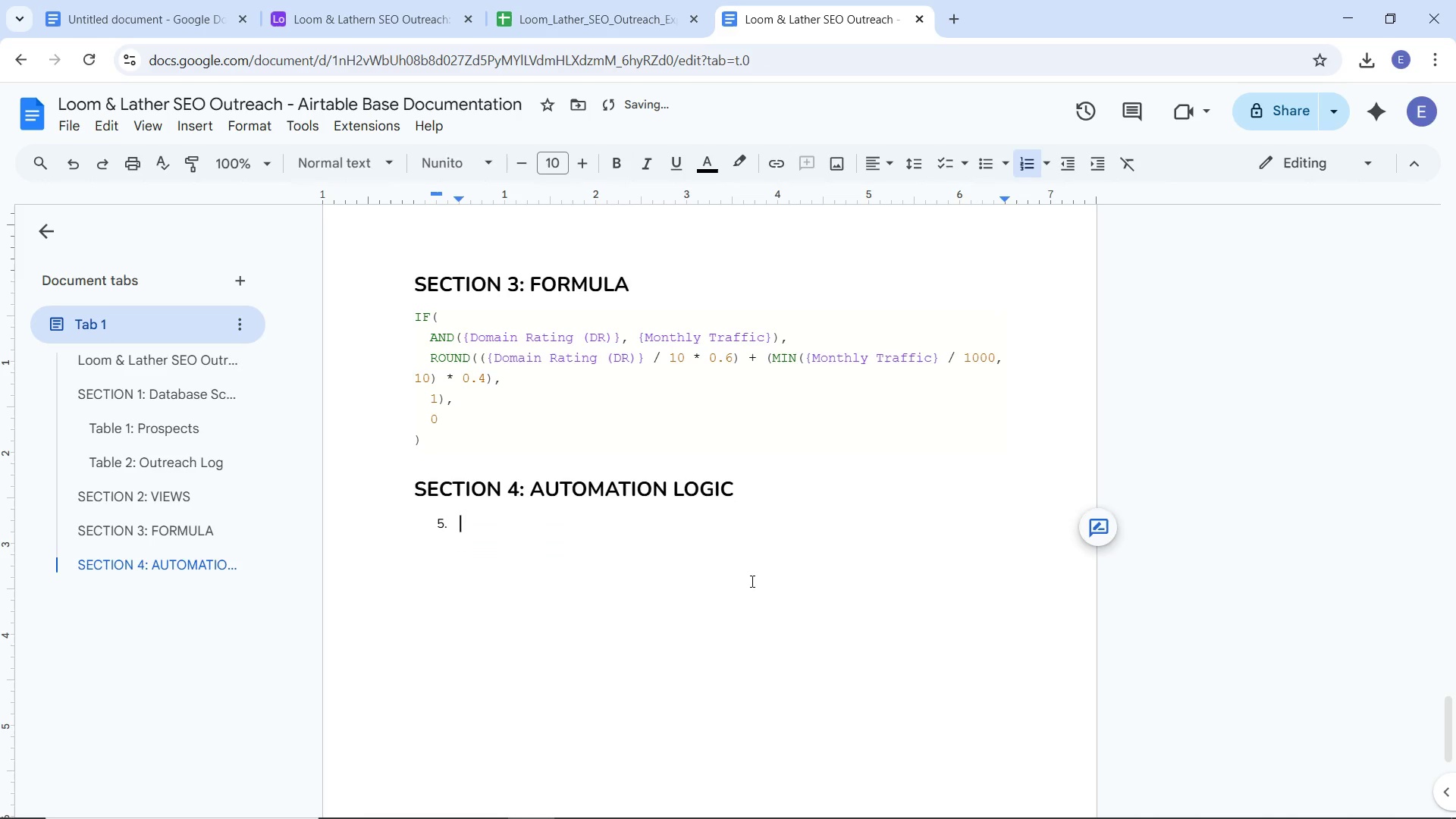 
key(Backspace)
 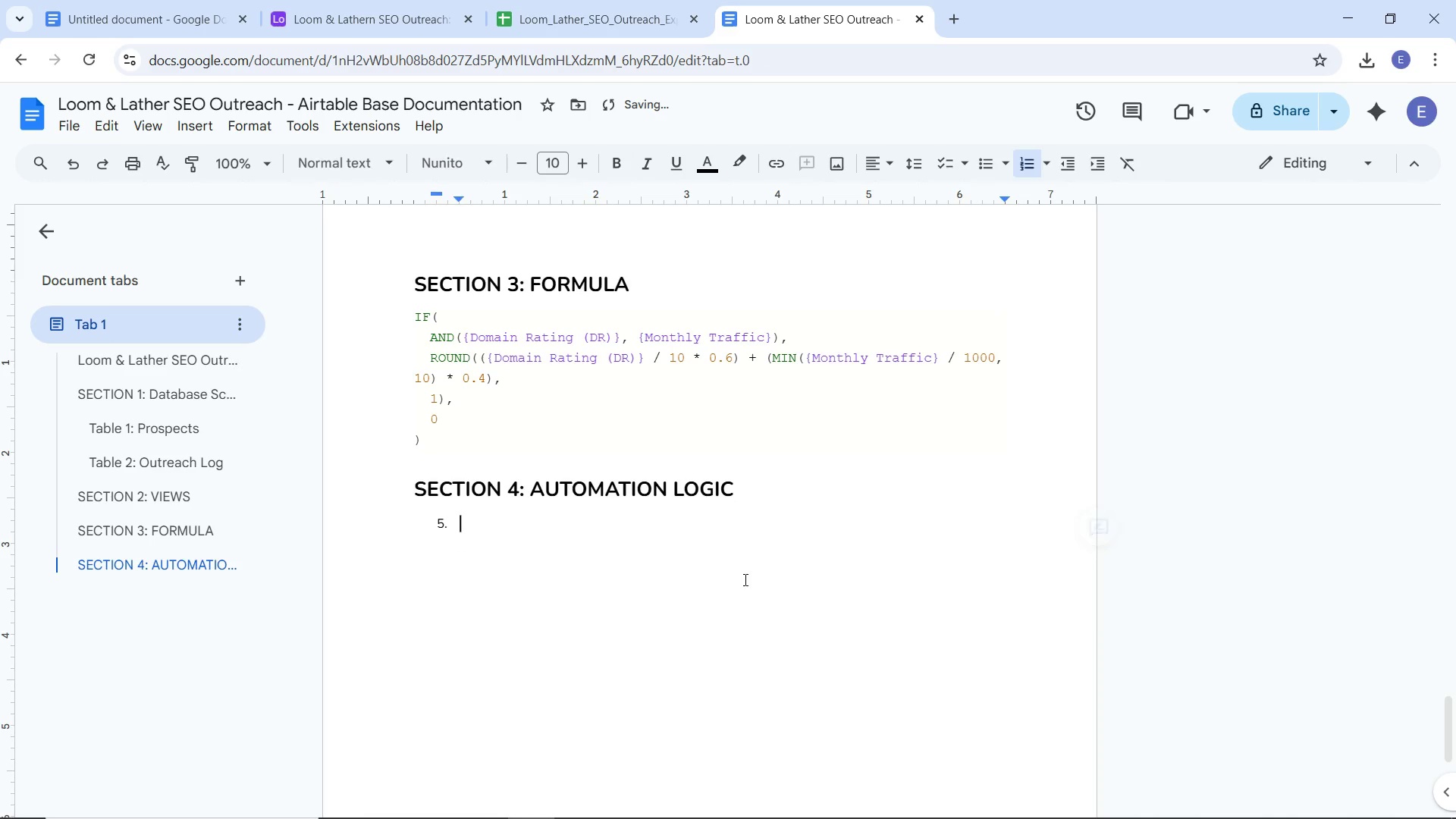 
key(Backspace)
 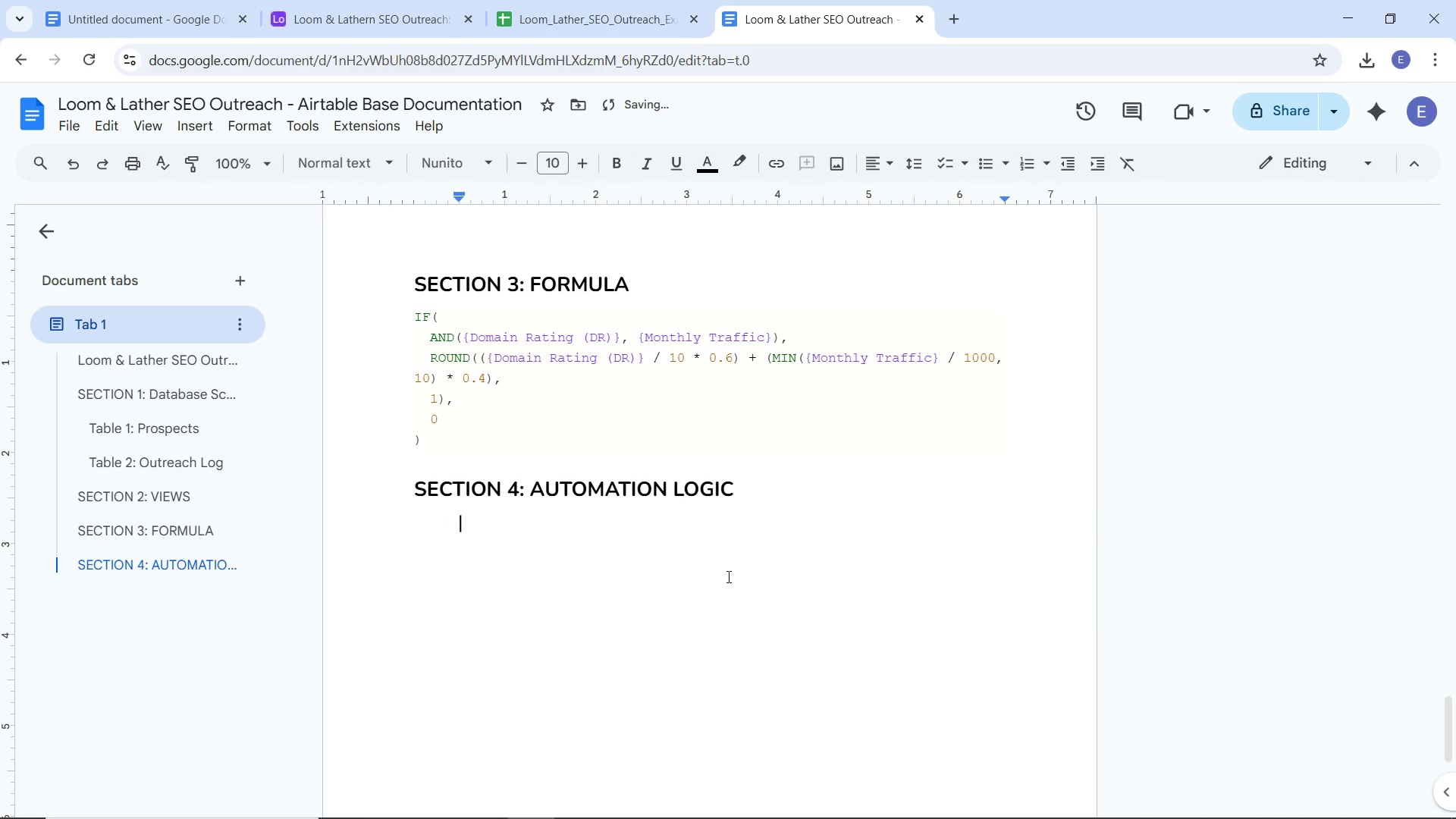 
key(Backspace)
 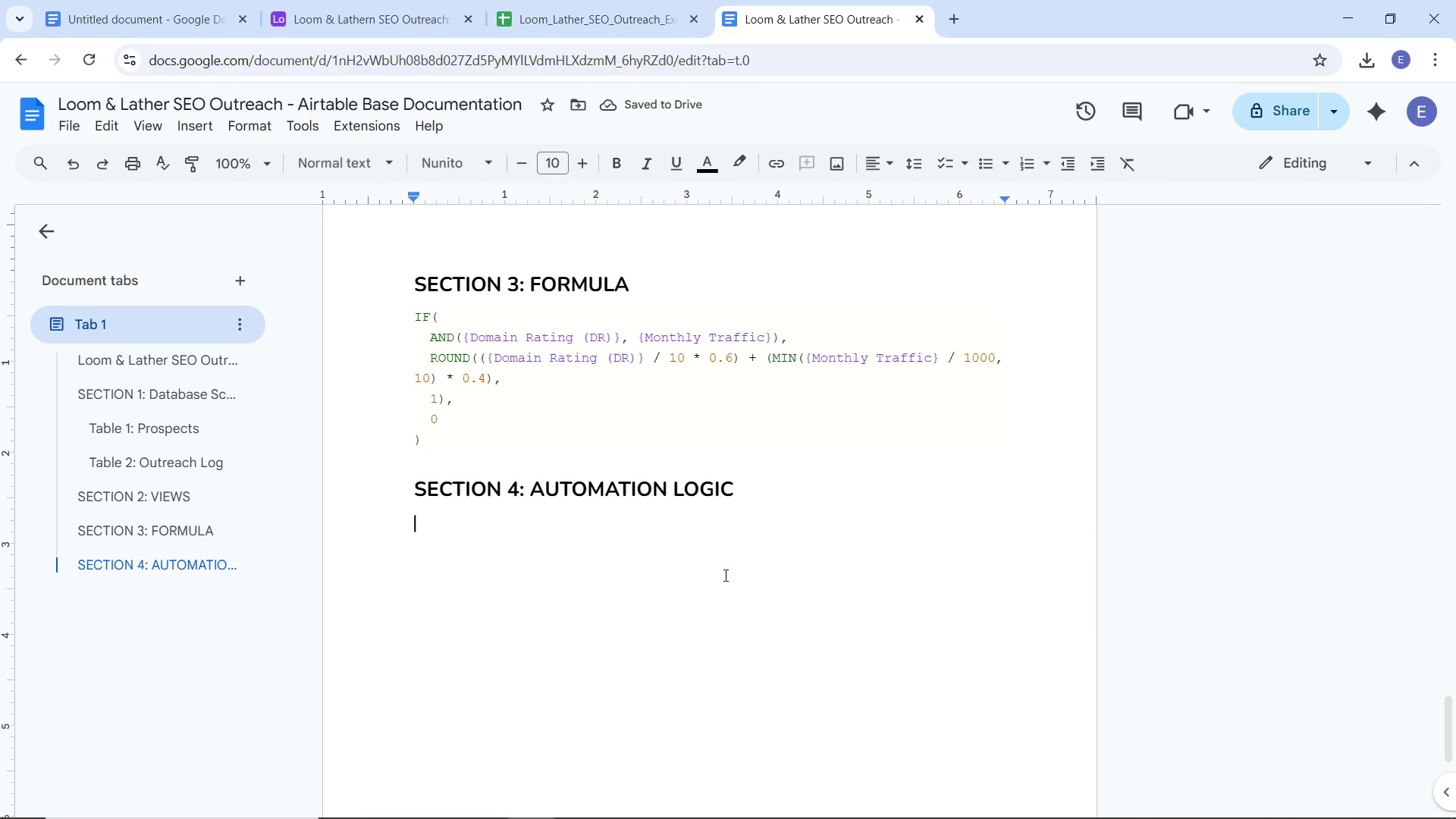 
key(Shift+Quote)
 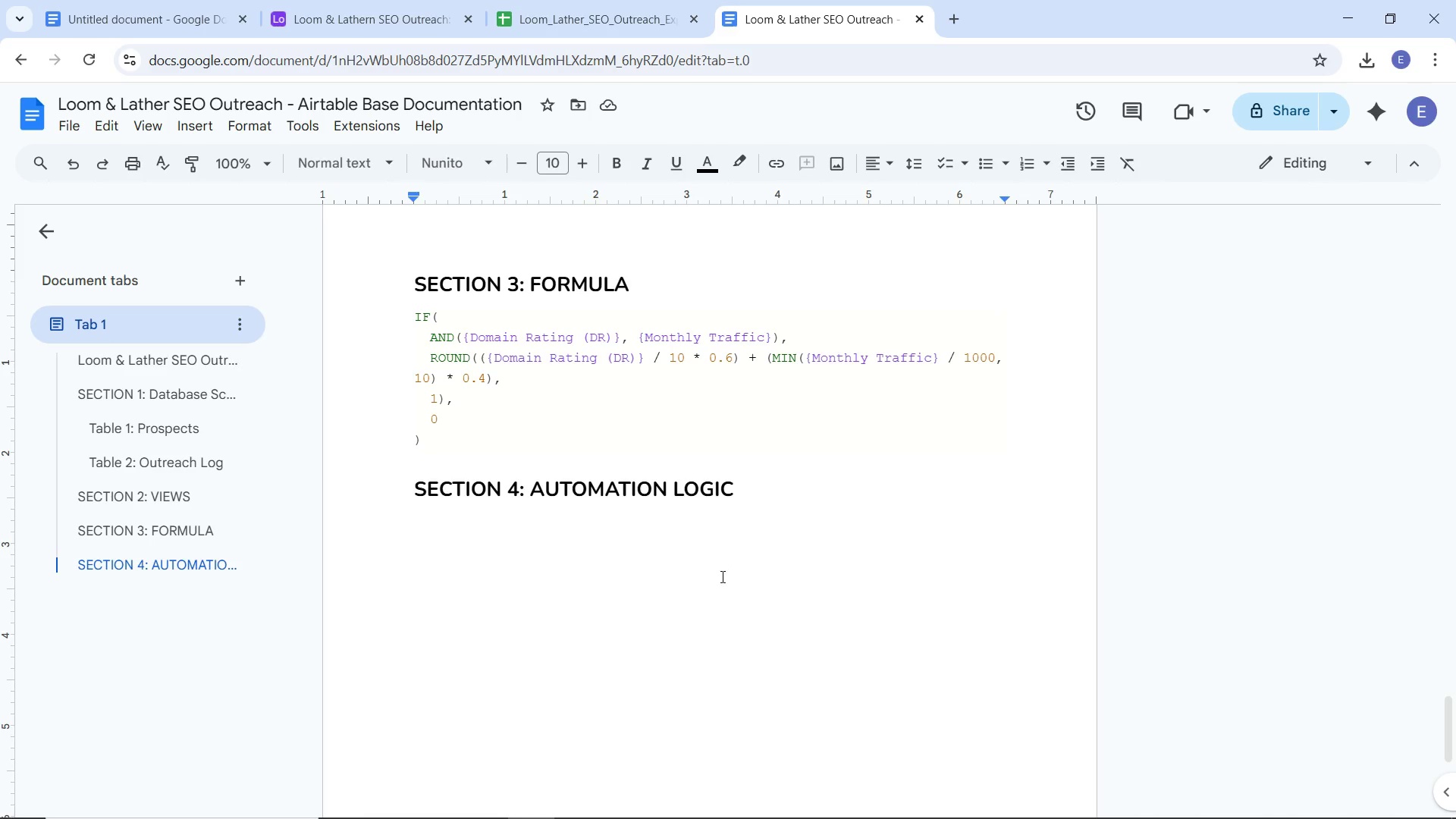 
left_click([536, 530])
 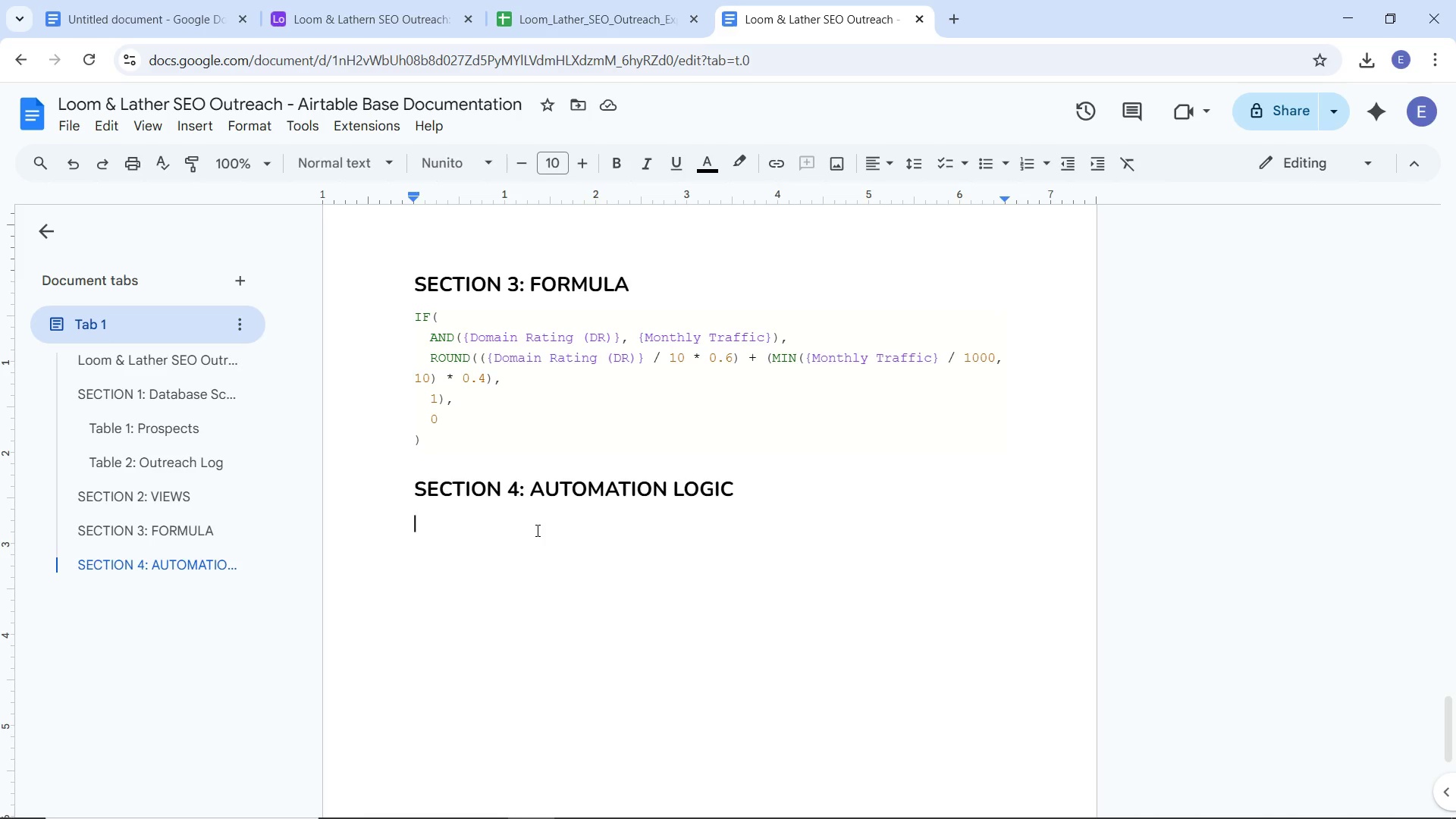 
key(Shift+Quote)
 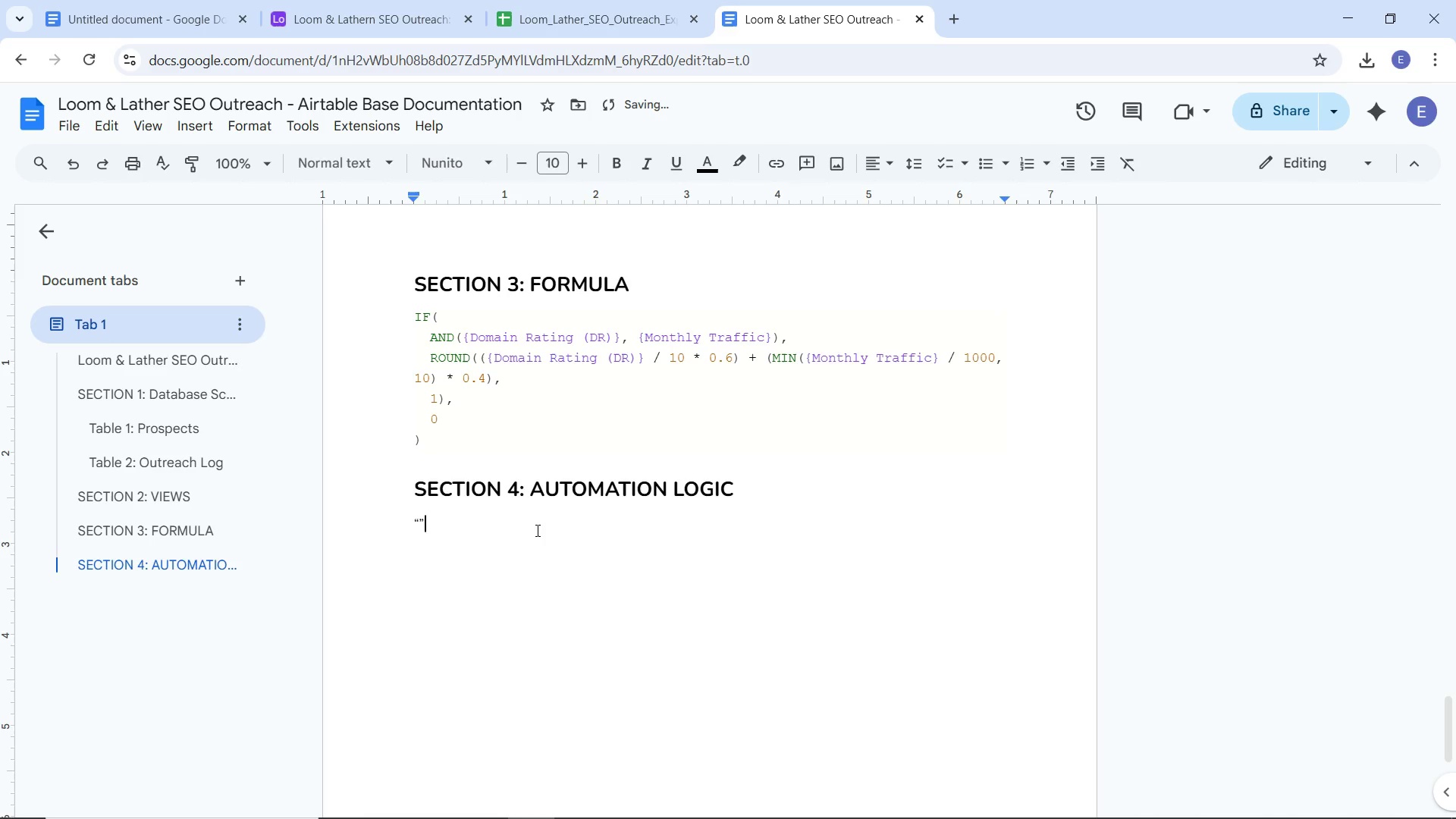 
key(ArrowLeft)
 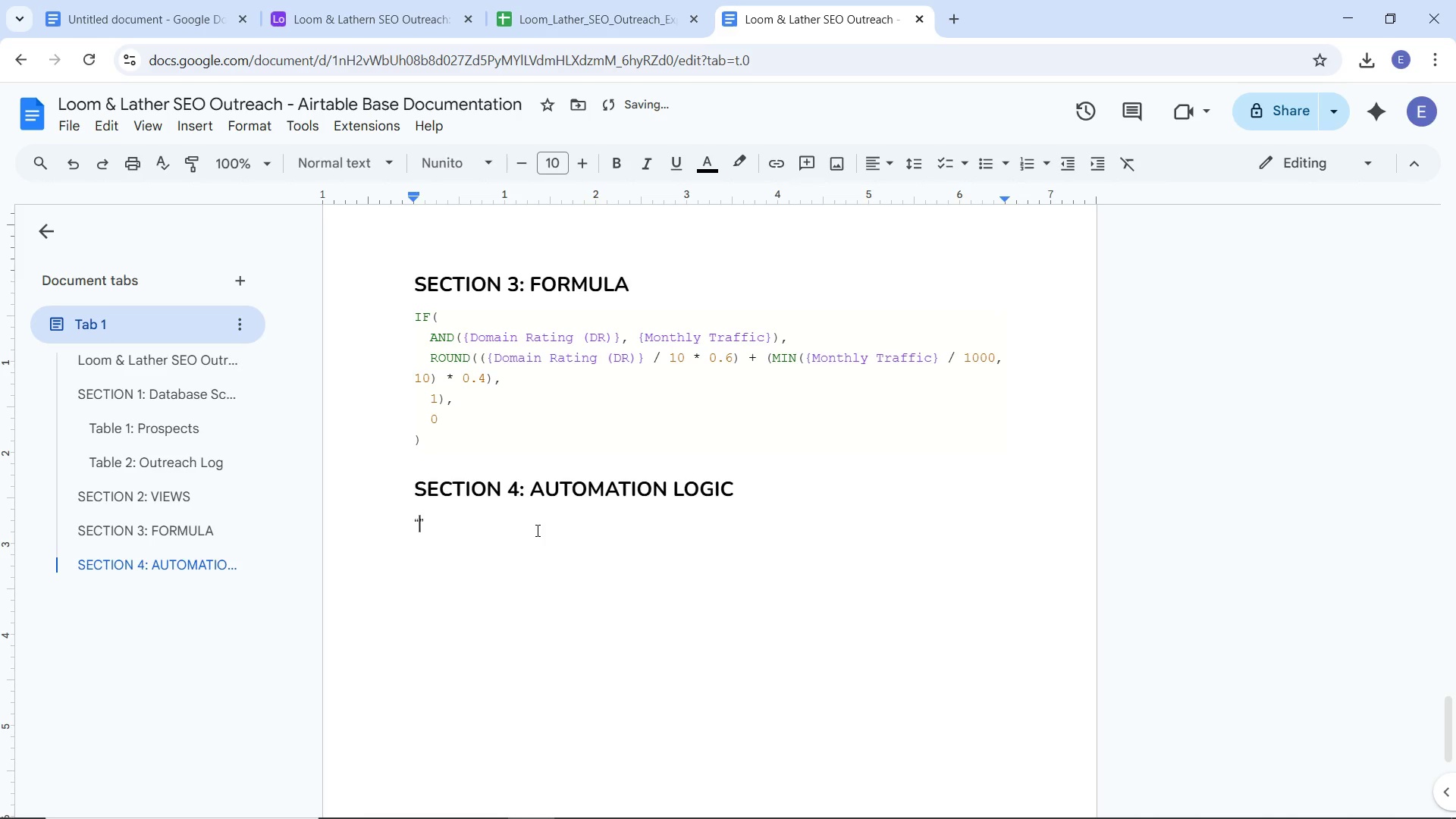 
type(Needs Follow-up)
 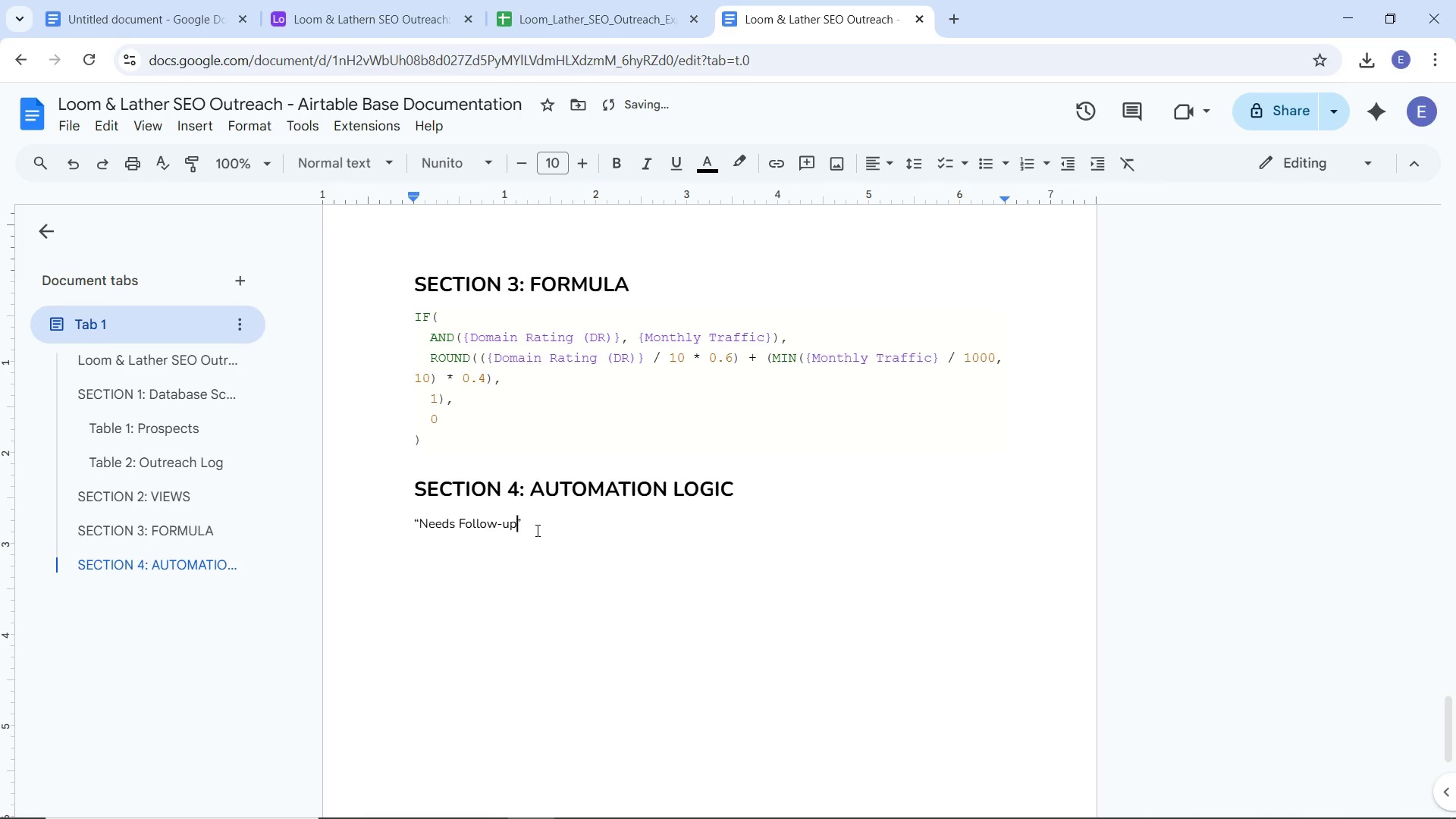 
key(ArrowRight)
 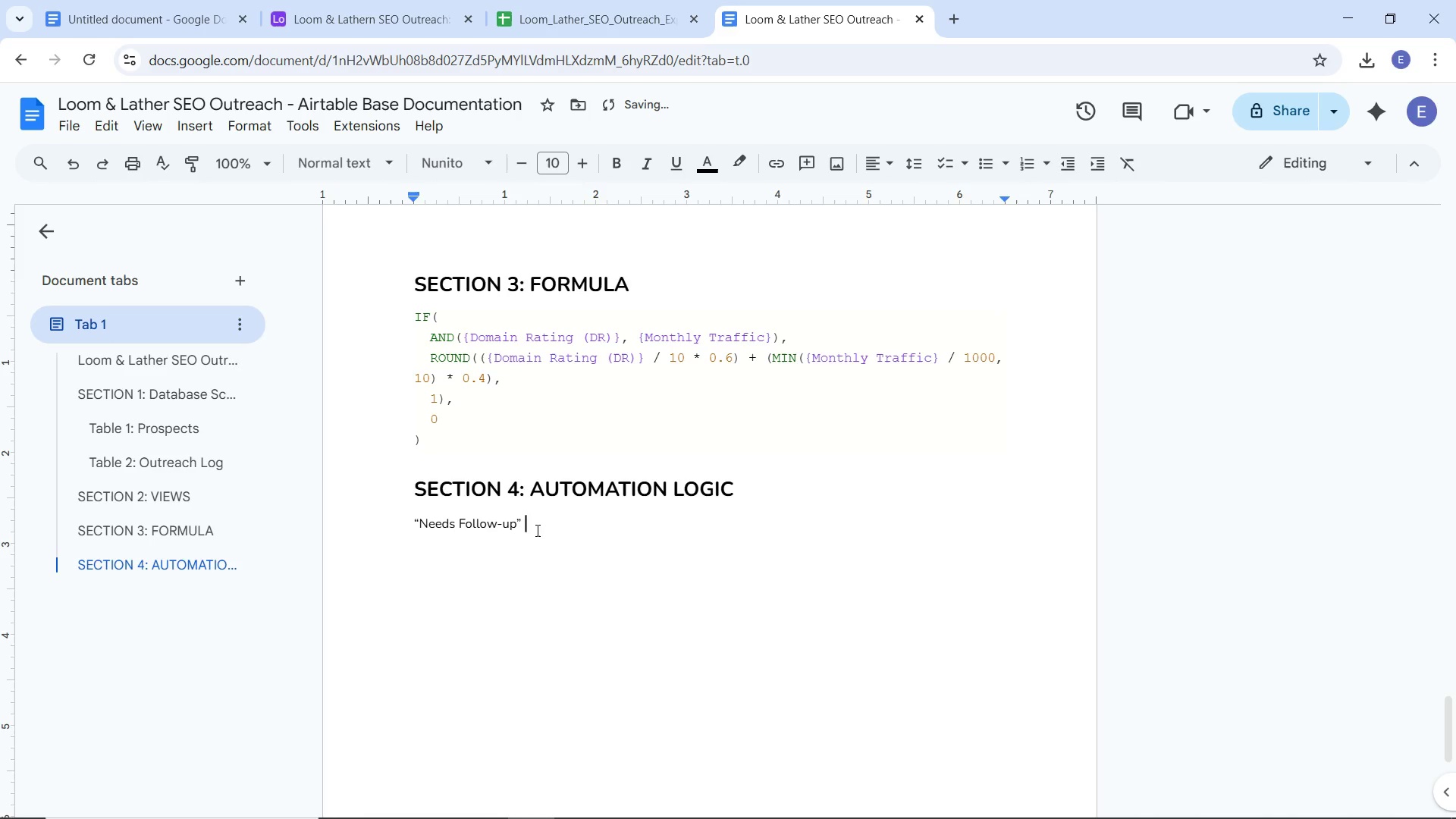 
type( view automatically displat)
key(Backspace)
type(ys prospects where)
 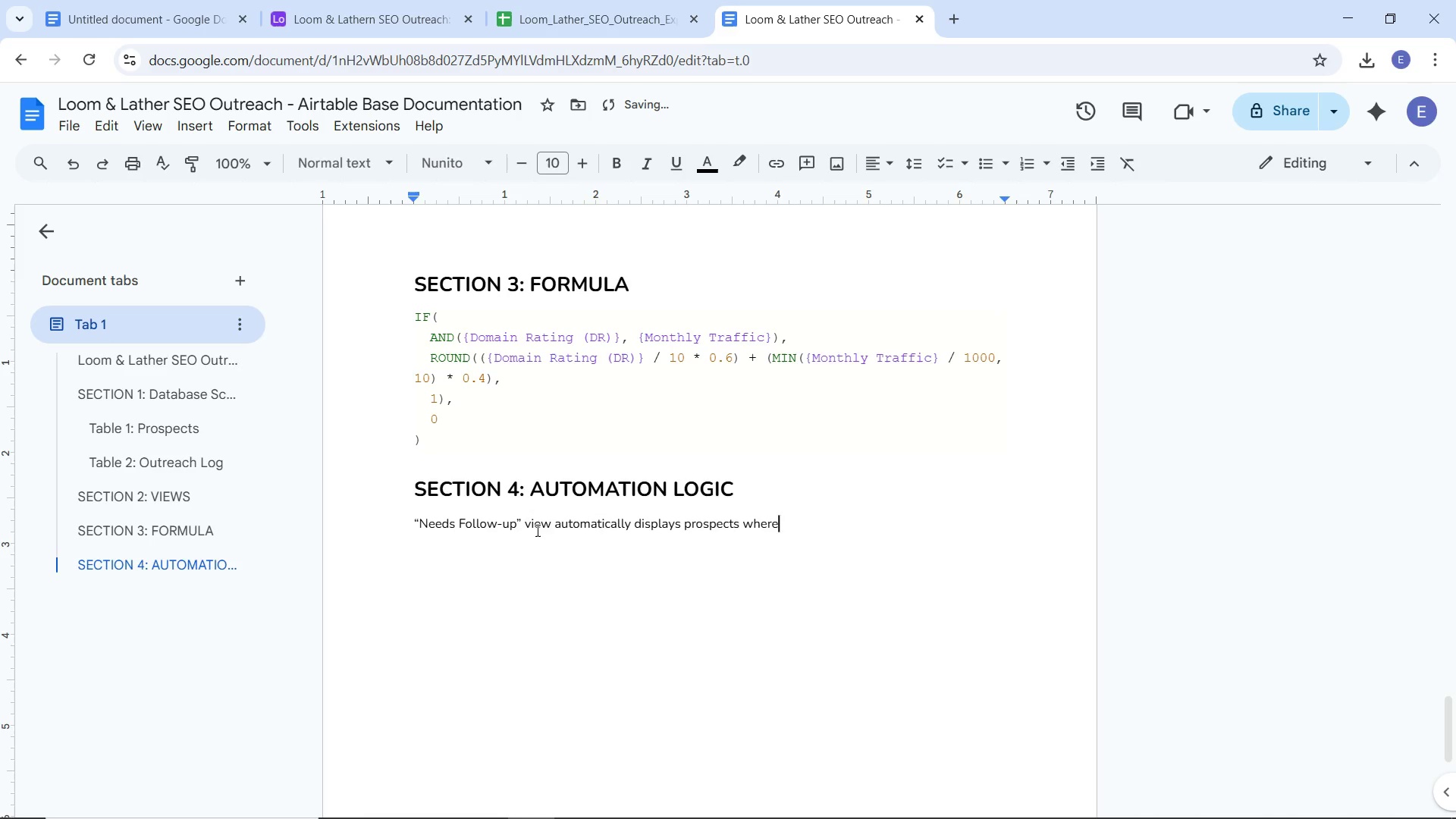 
key(Enter)
 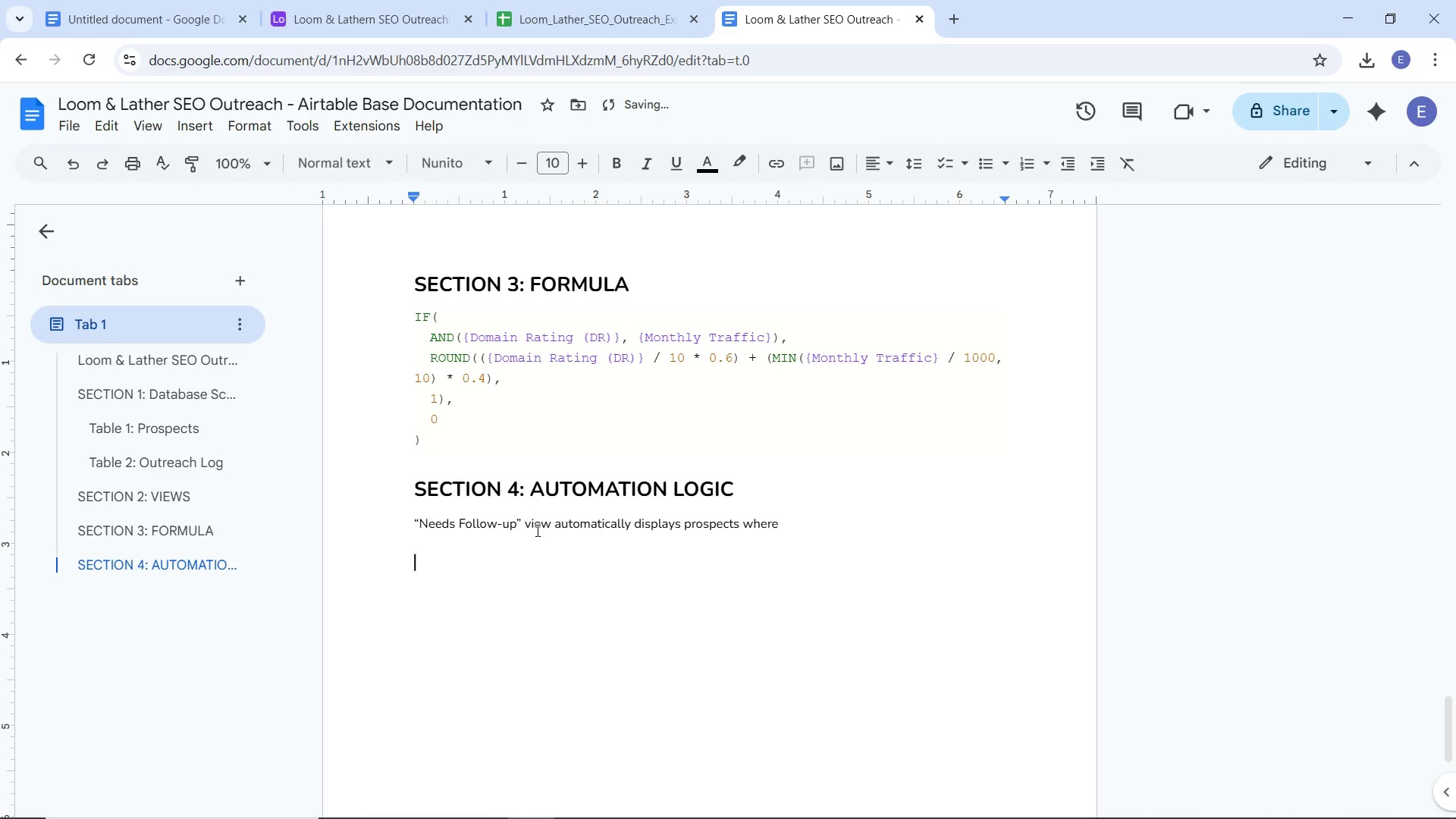 
key(Enter)
 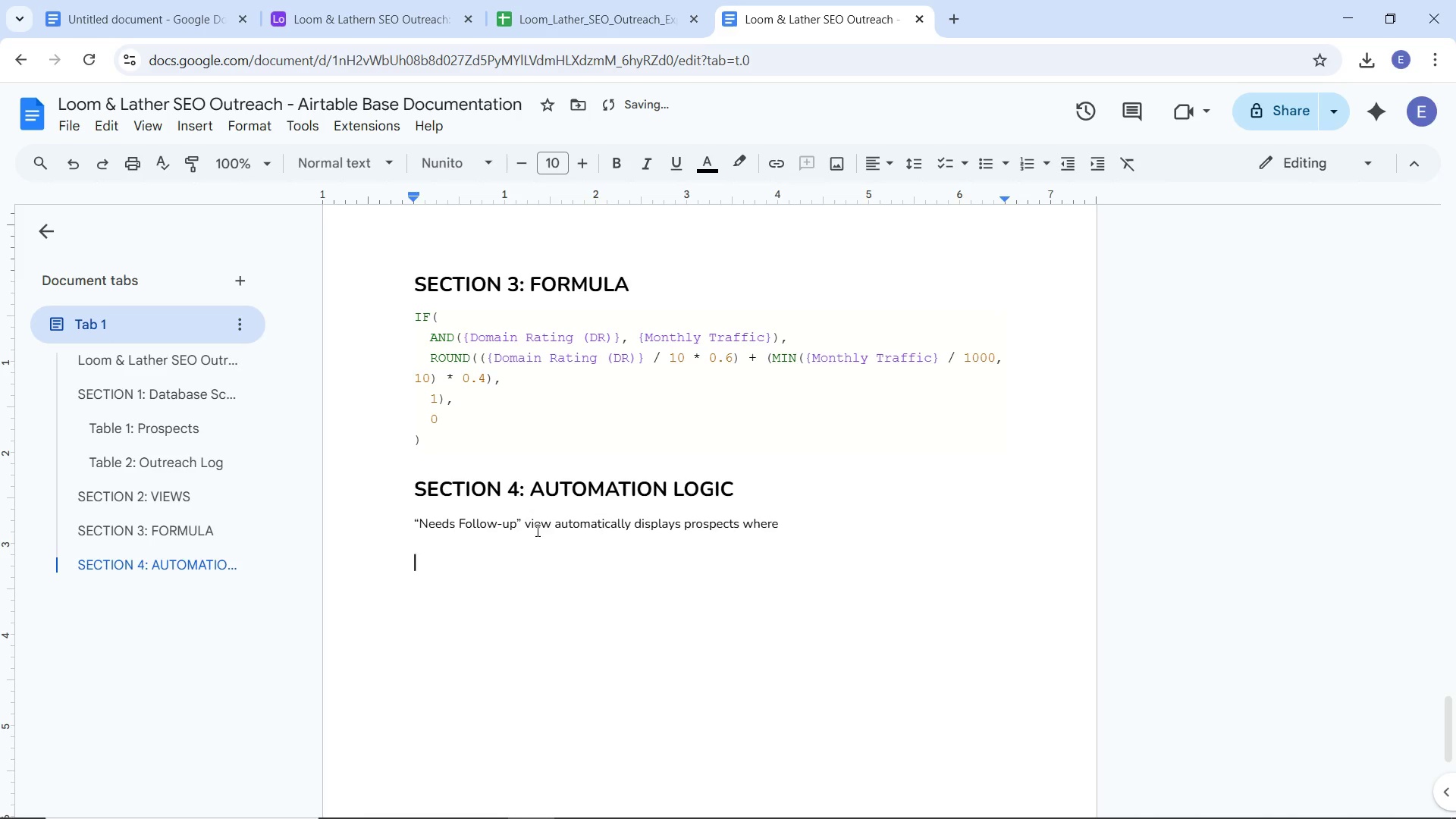 
type(Latst)
key(Backspace)
key(Backspace)
type(est Intrect)
key(Backspace)
key(Backspace)
key(Backspace)
type(e)
key(Backspace)
key(Backspace)
type(eraction date is more thn )
key(Backspace)
key(Backspace)
type(an 7 days ago)
 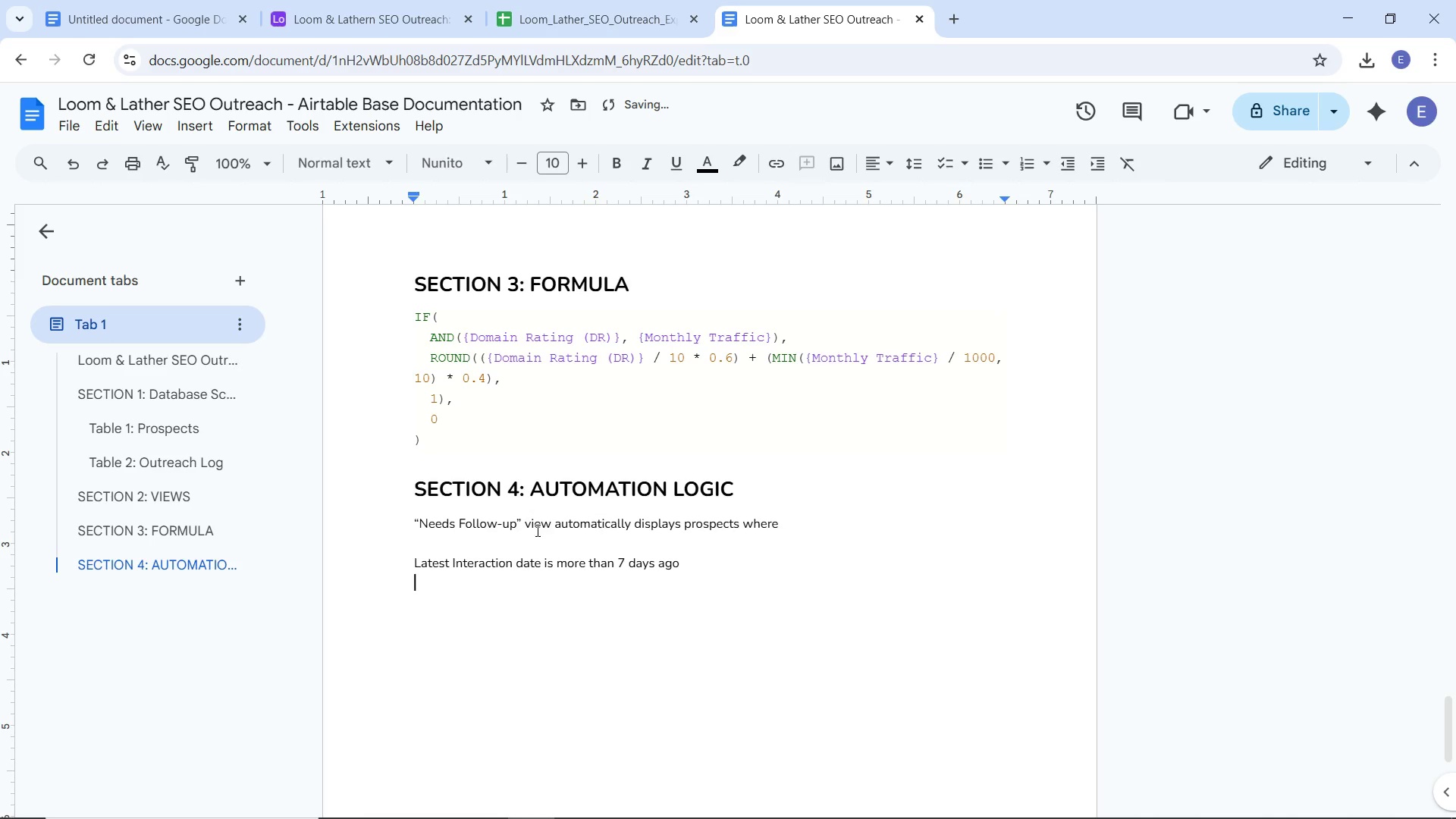 
 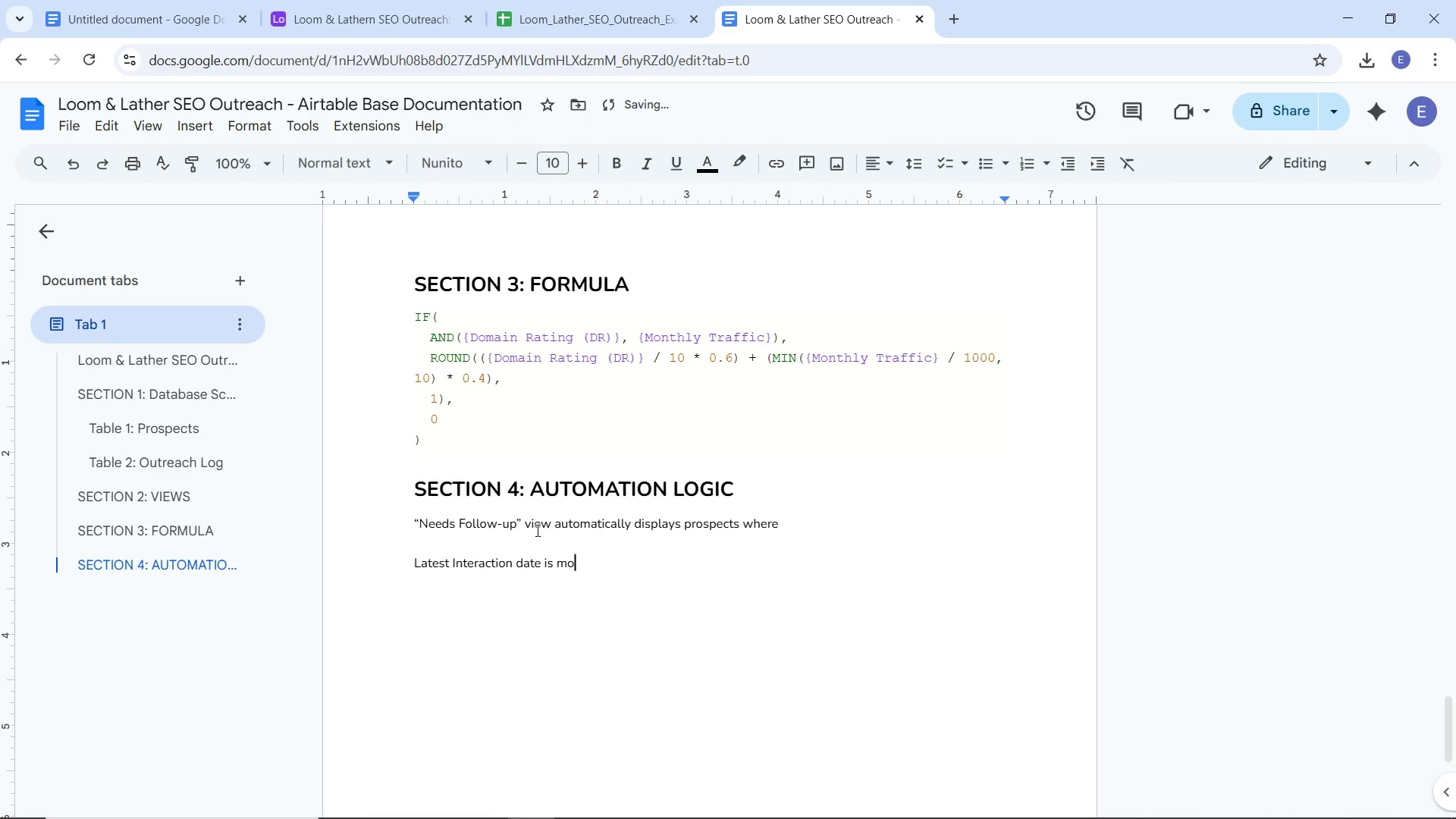 
key(Enter)
 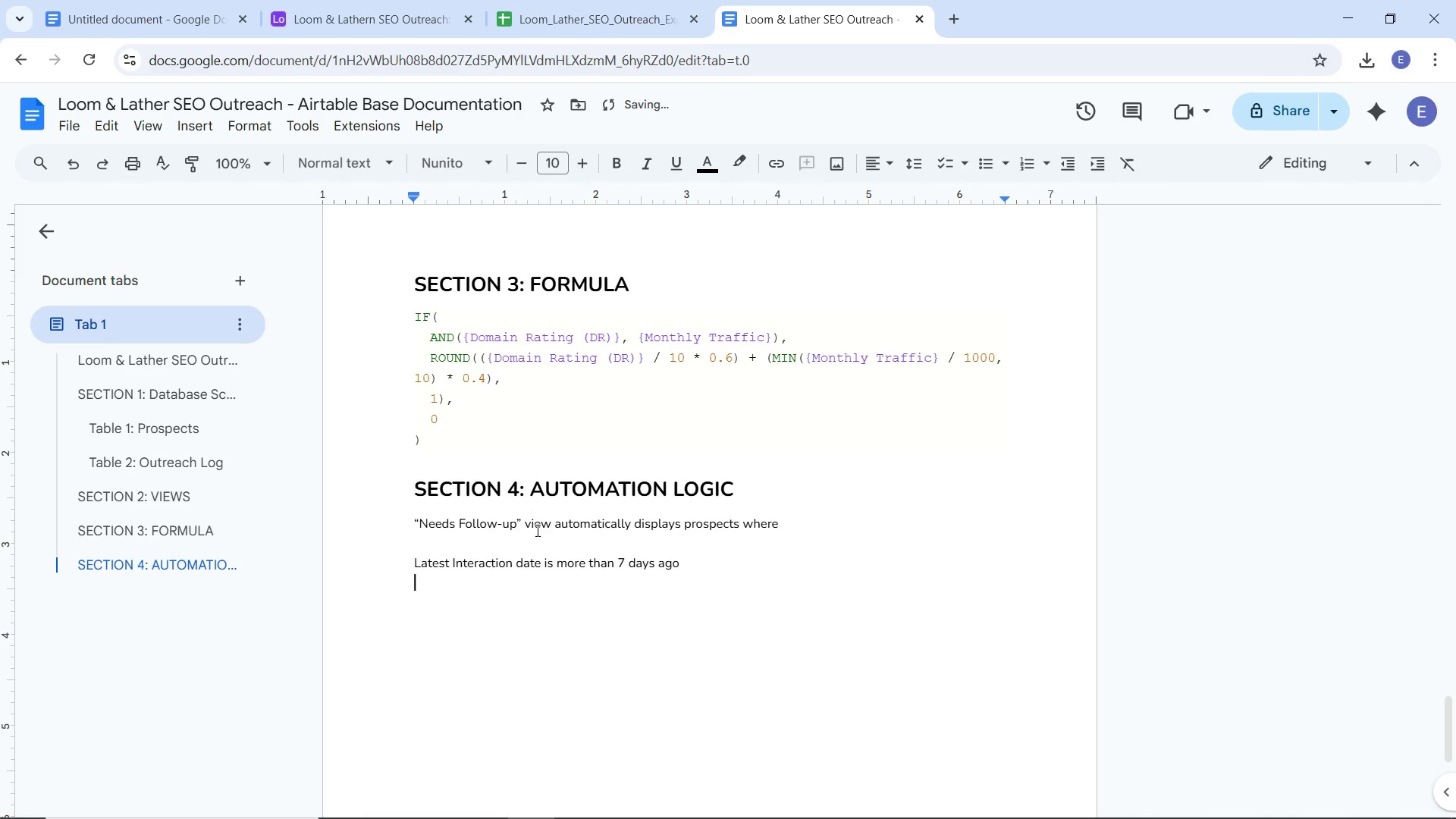 
type(AND Last Response Status is empty or does not contain "")
 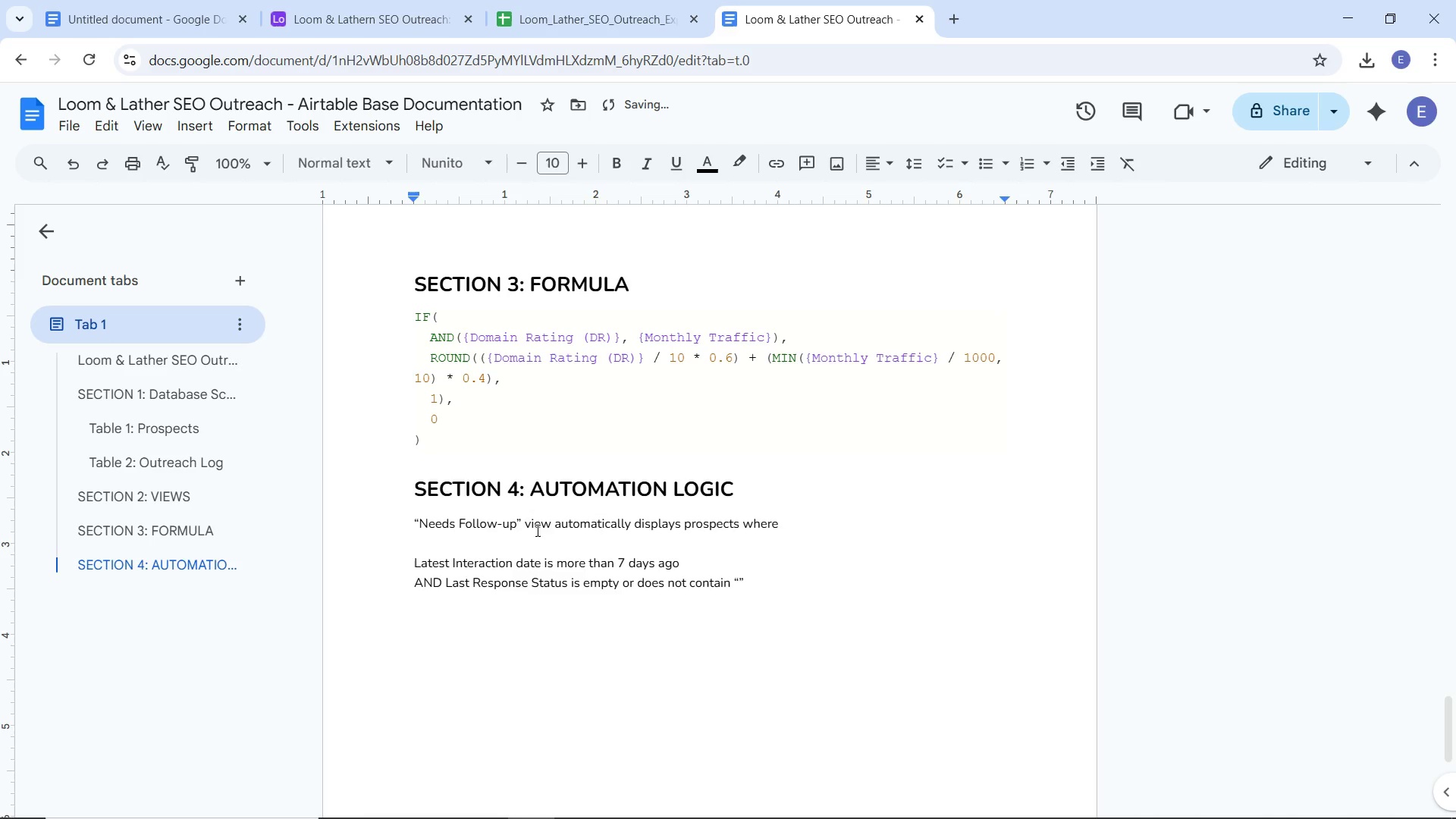 
key(ArrowLeft)
 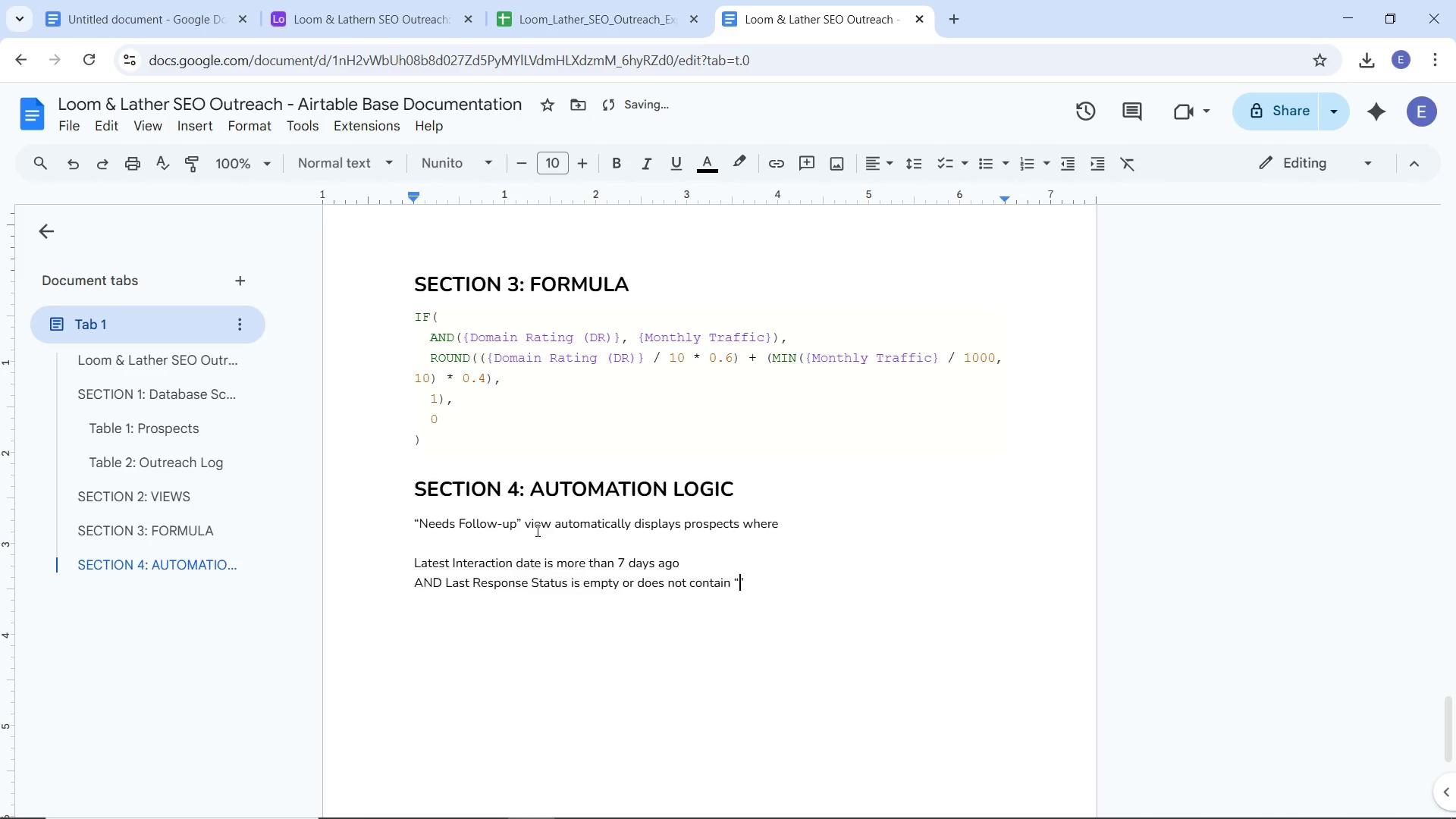 
type(Response Received[End])
 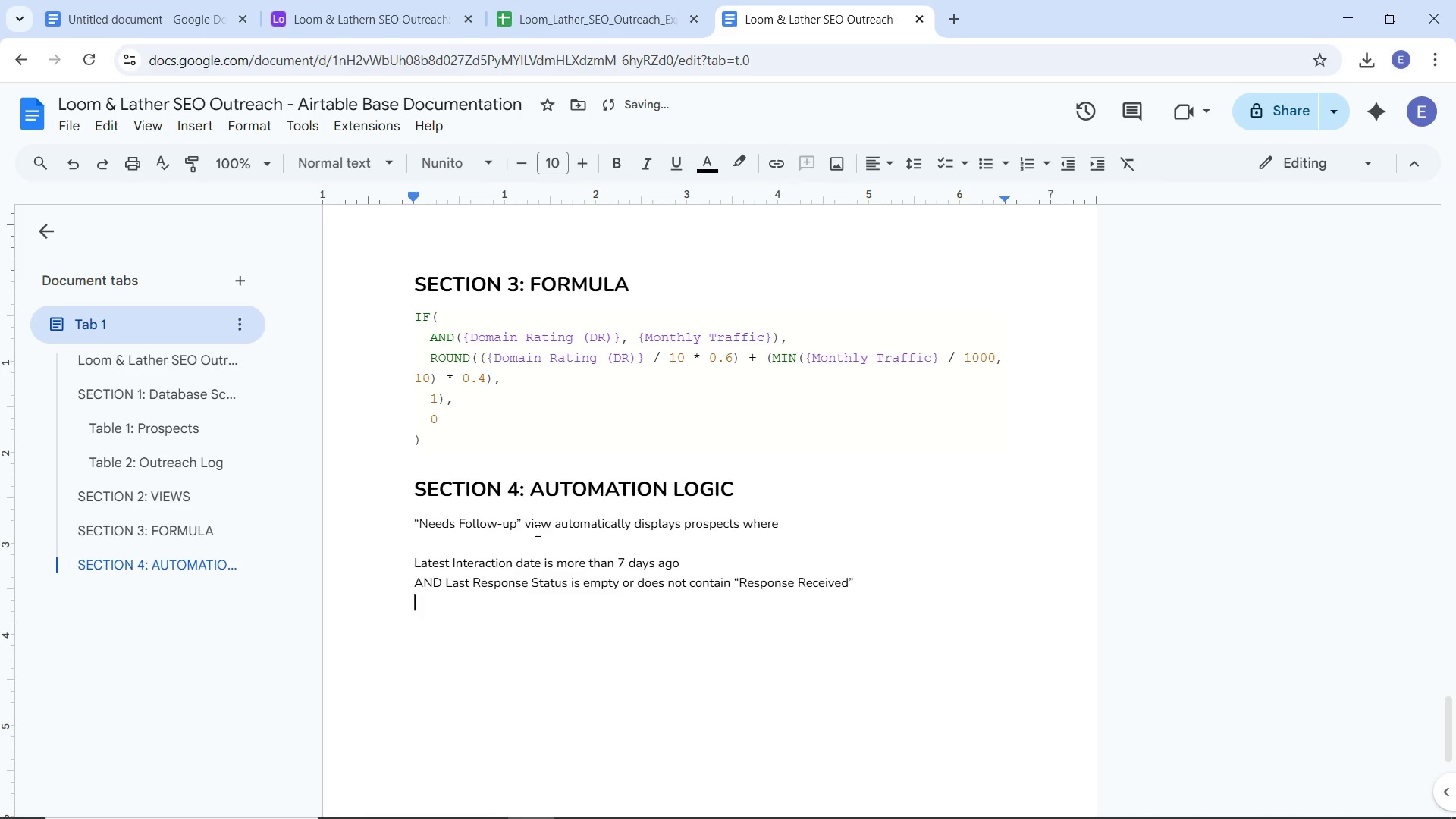 
 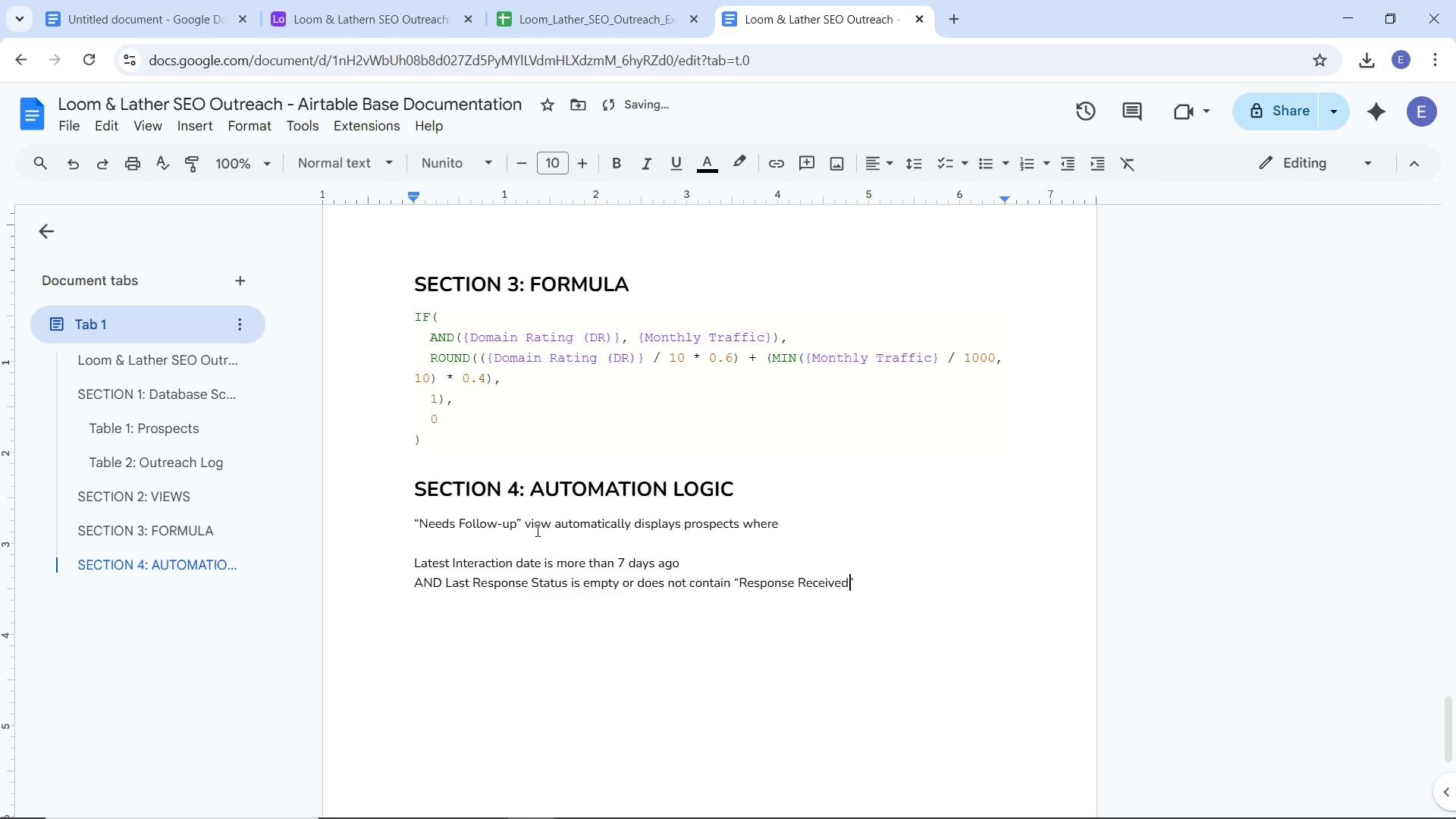 
key(Enter)
 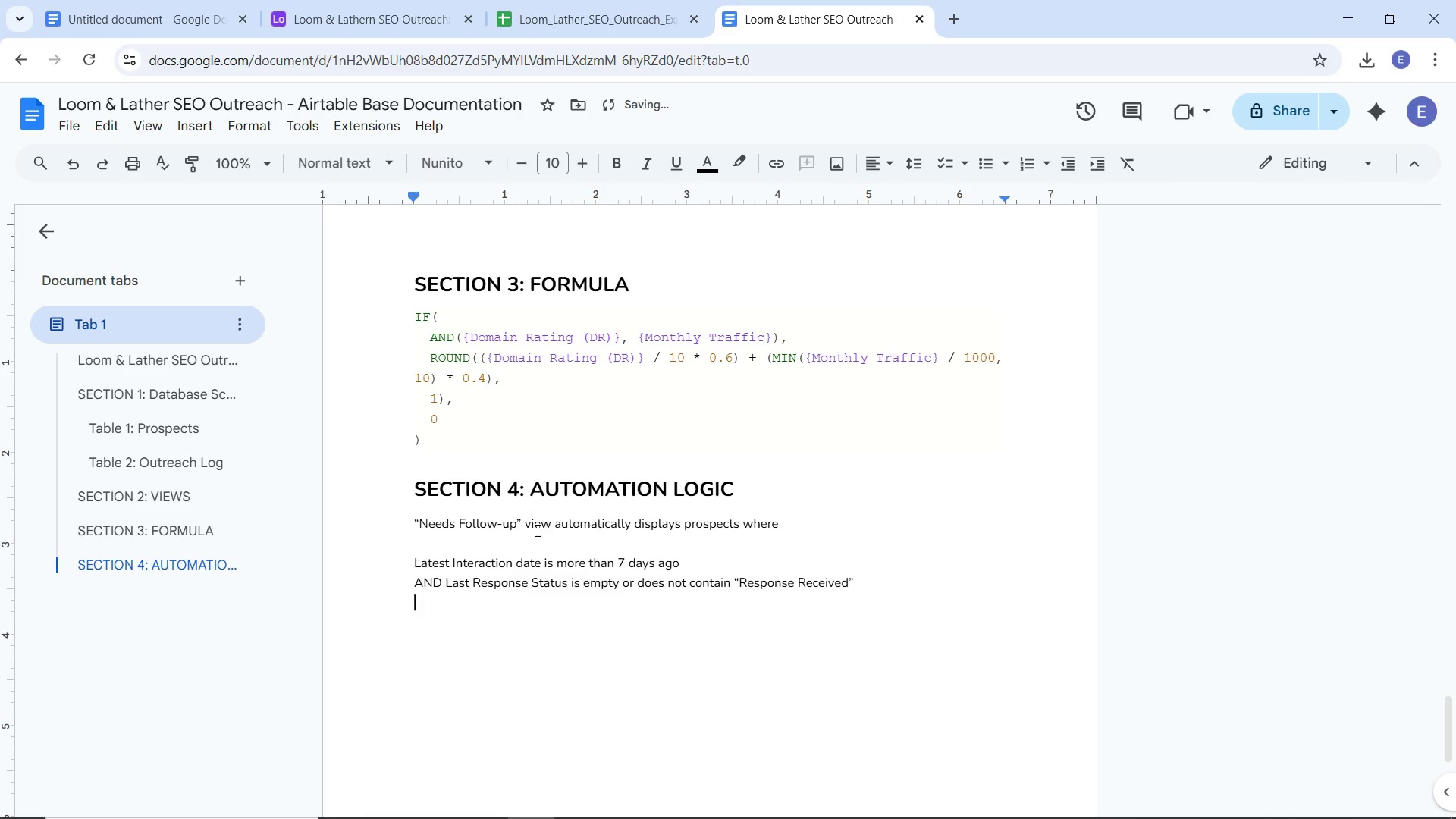 
type(Sorted by Priority Score ())
 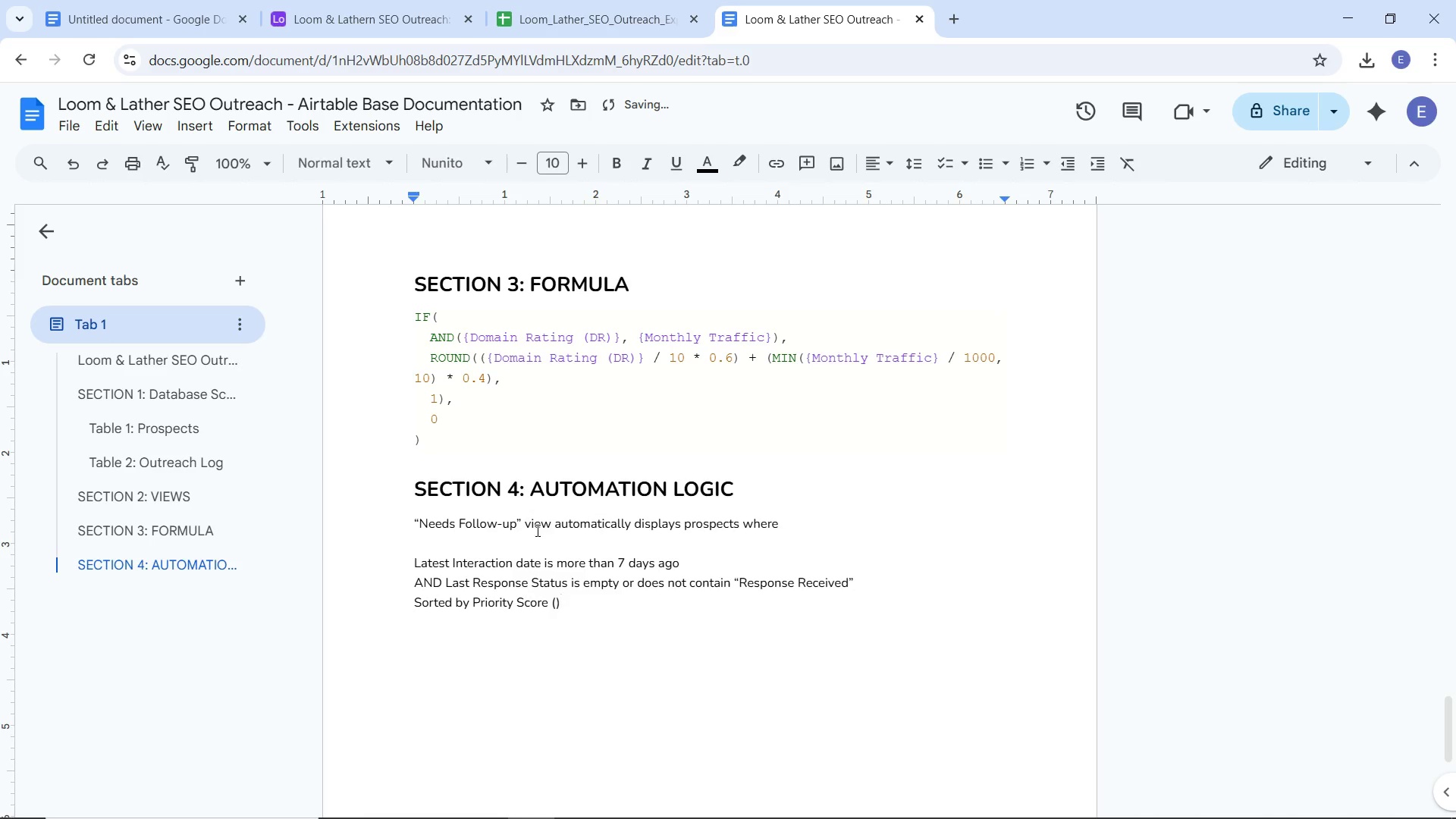 
key(ArrowLeft)
 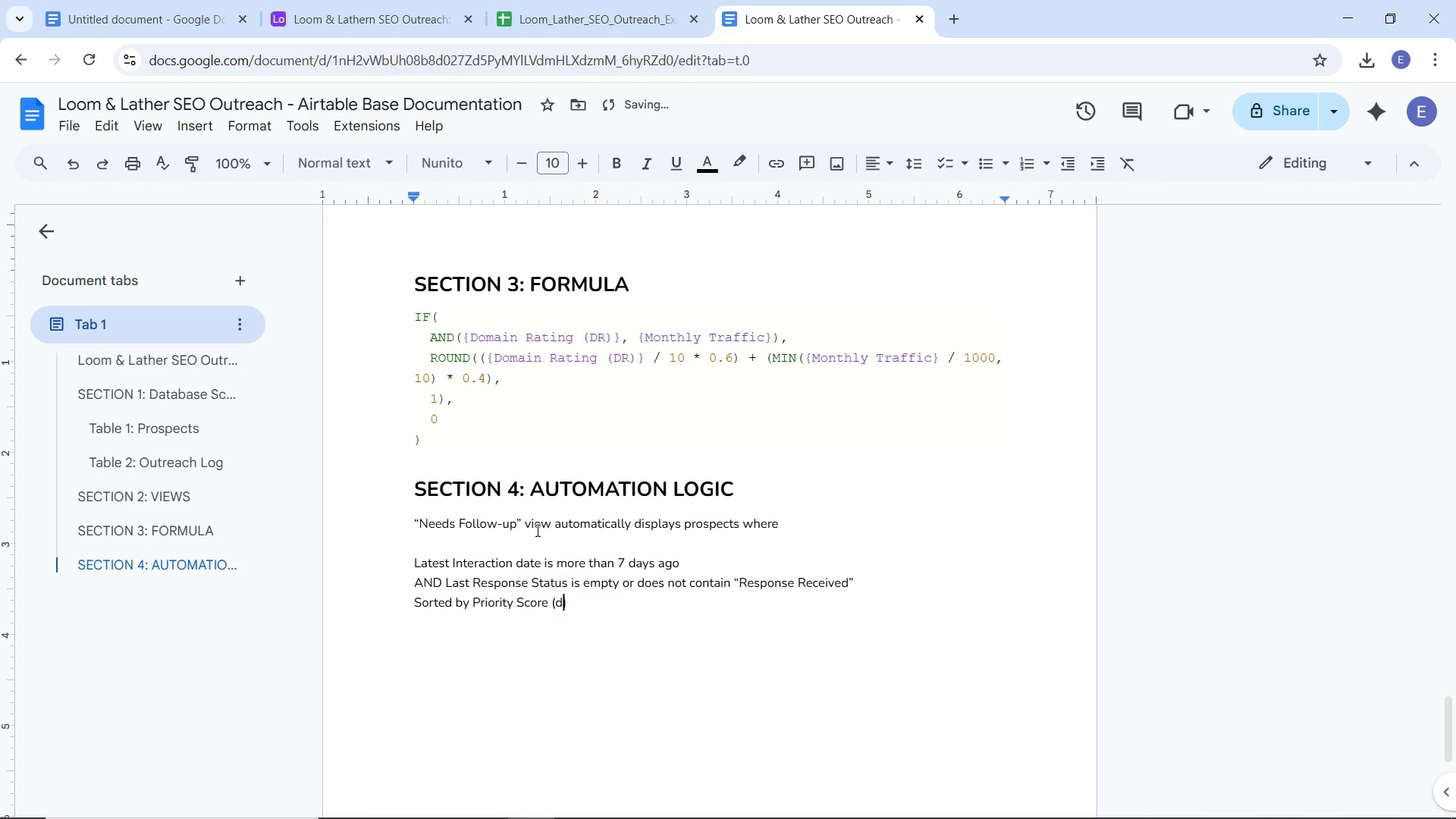 
type(descending)
 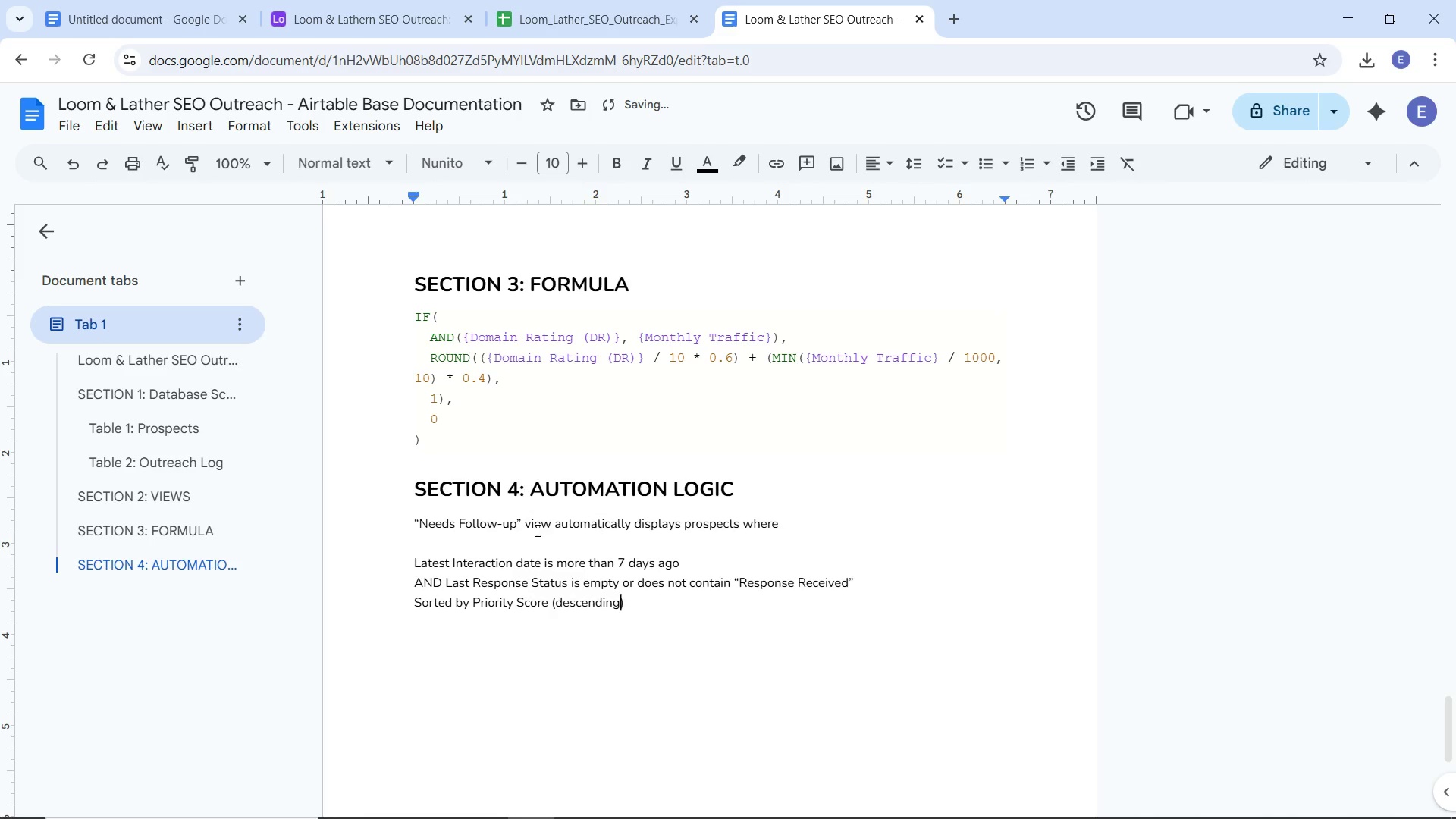 
key(ArrowRight)
 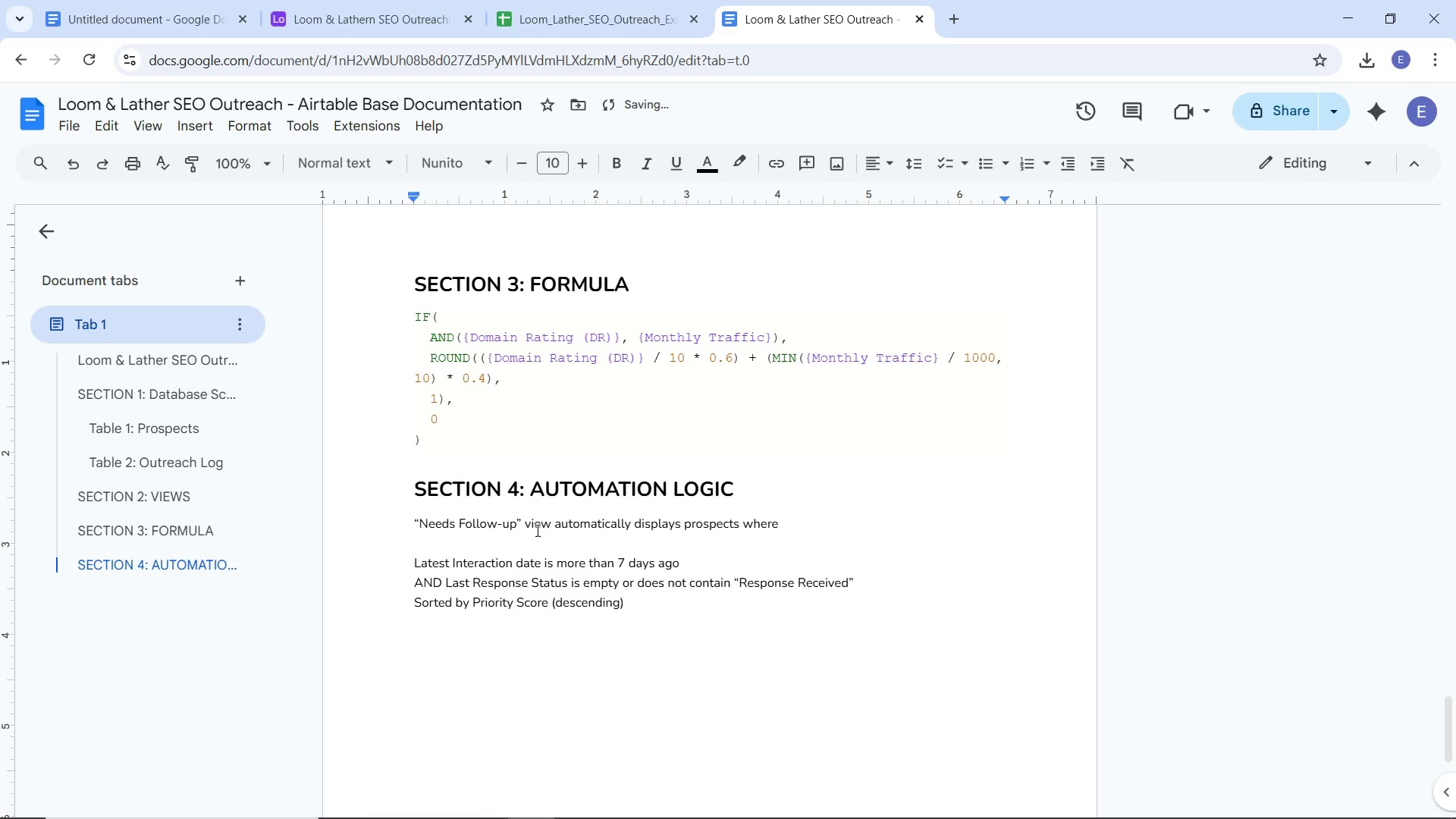 
type( the)
key(Backspace)
key(Backspace)
key(Backspace)
key(Backspace)
type(n)
key(Backspace)
type(, then Latet)
key(Backspace)
type(st Interaction ())
 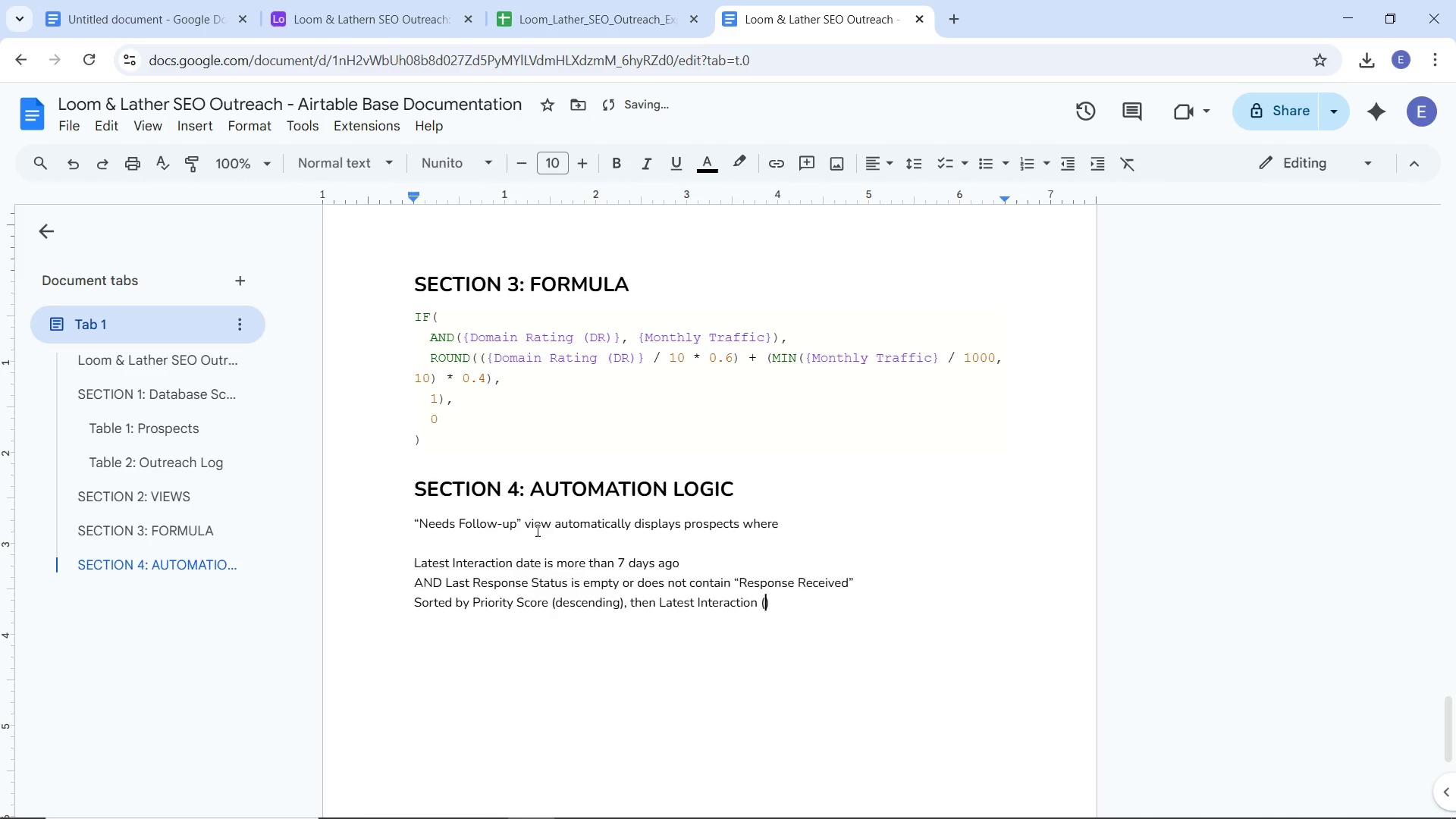 
key(ArrowLeft)
 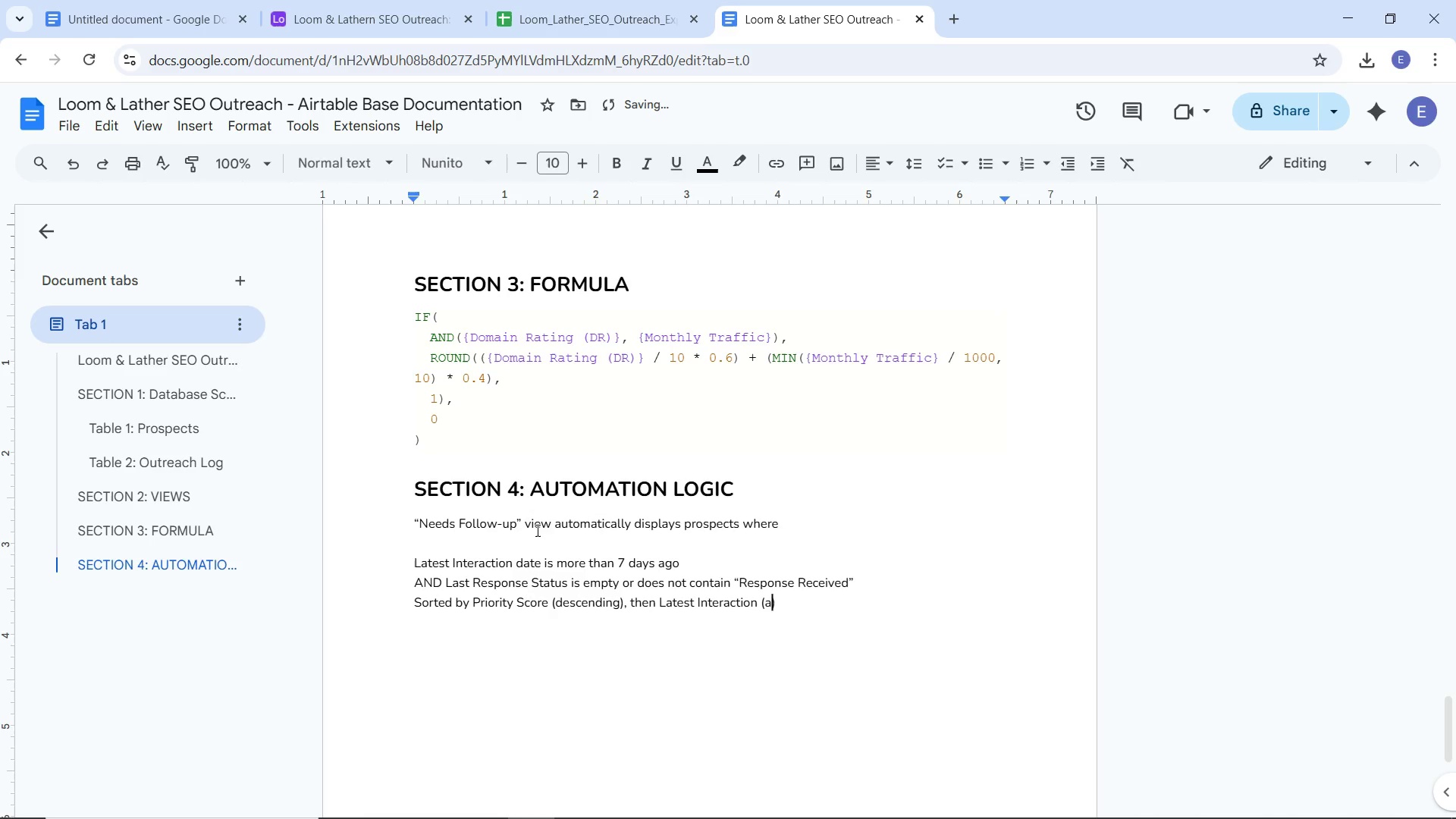 
type(ascending)
 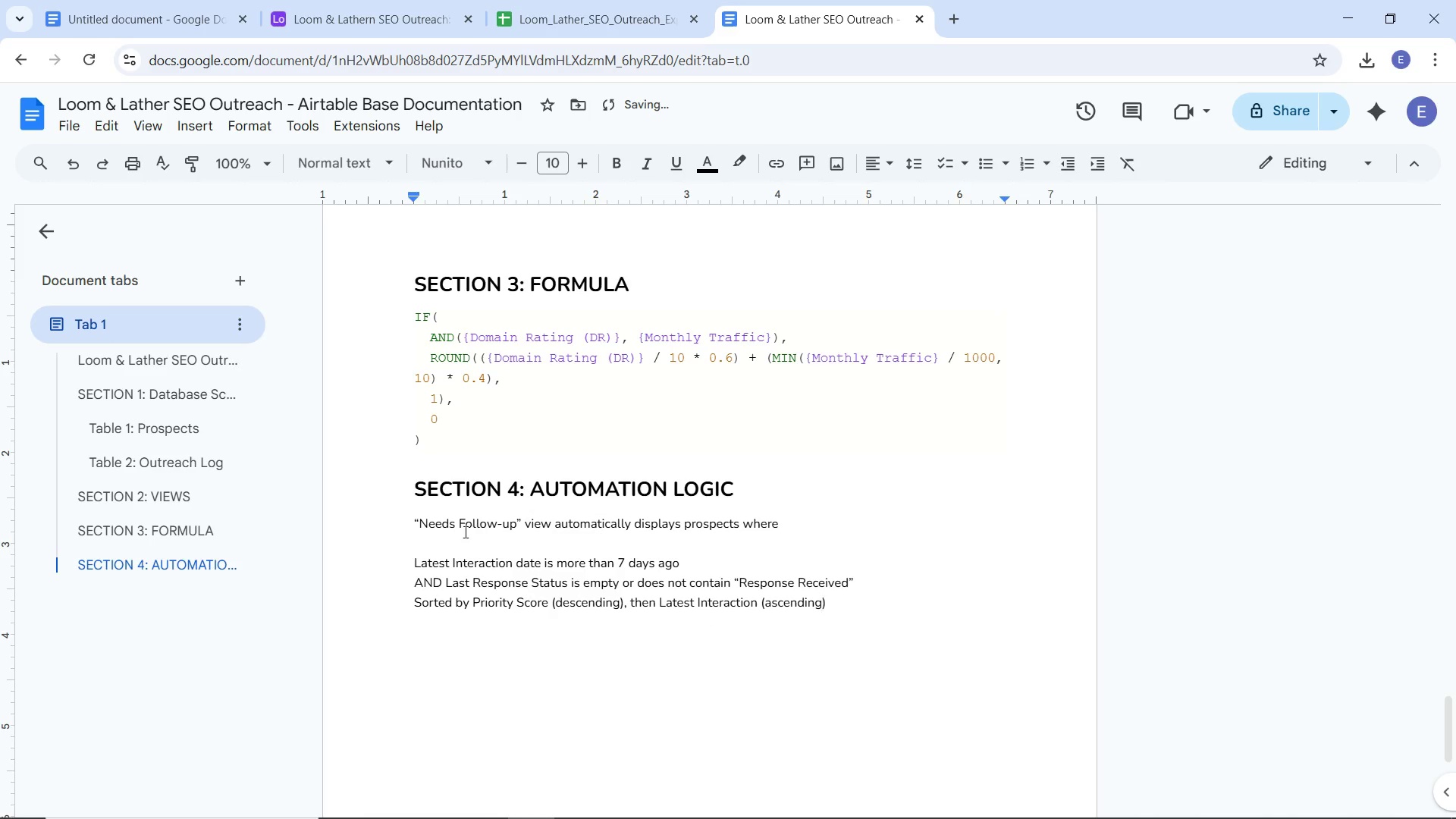 
left_click_drag(start_coordinate=[410, 522], to_coordinate=[836, 604])
 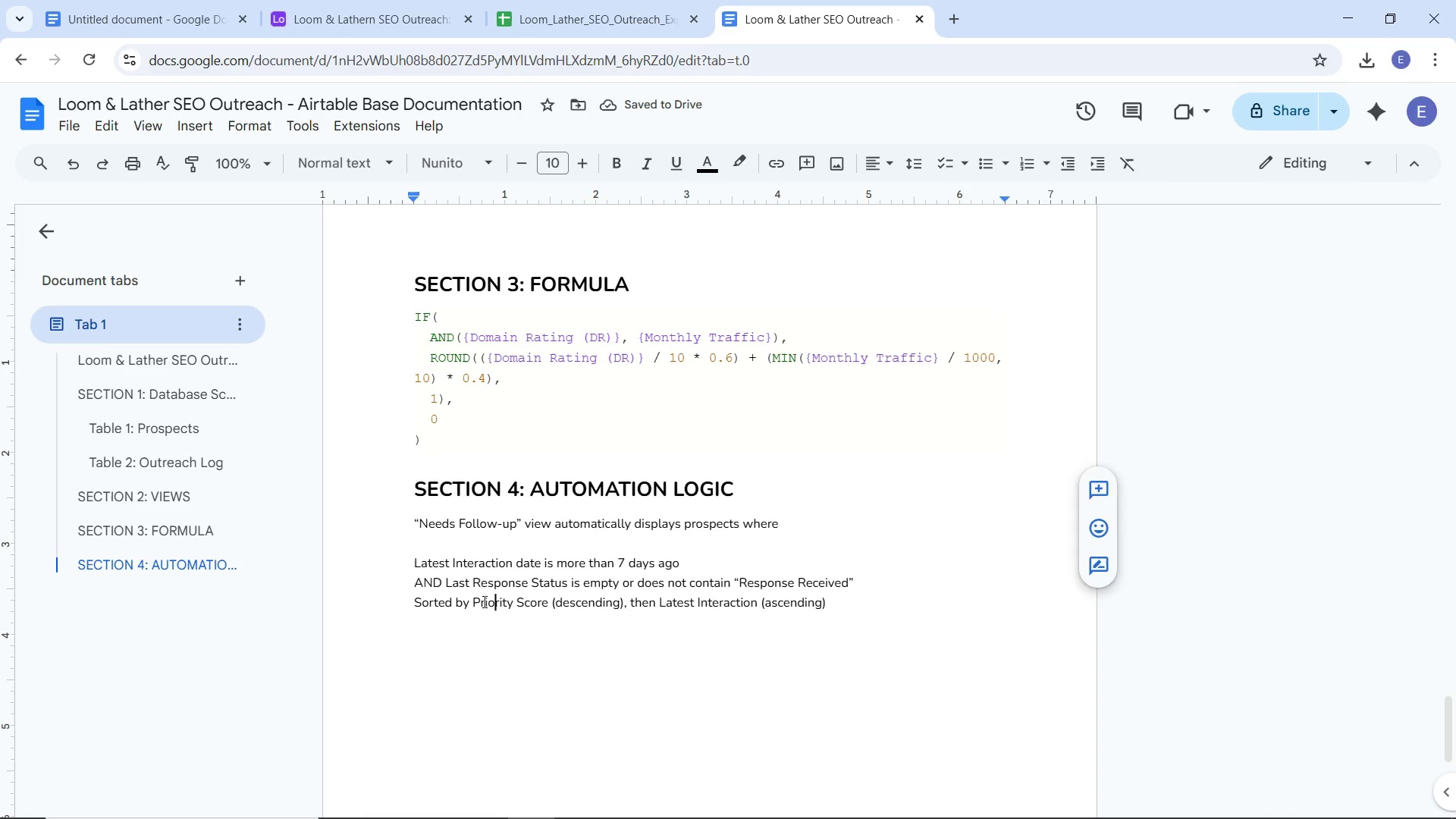 
left_click([494, 606])
 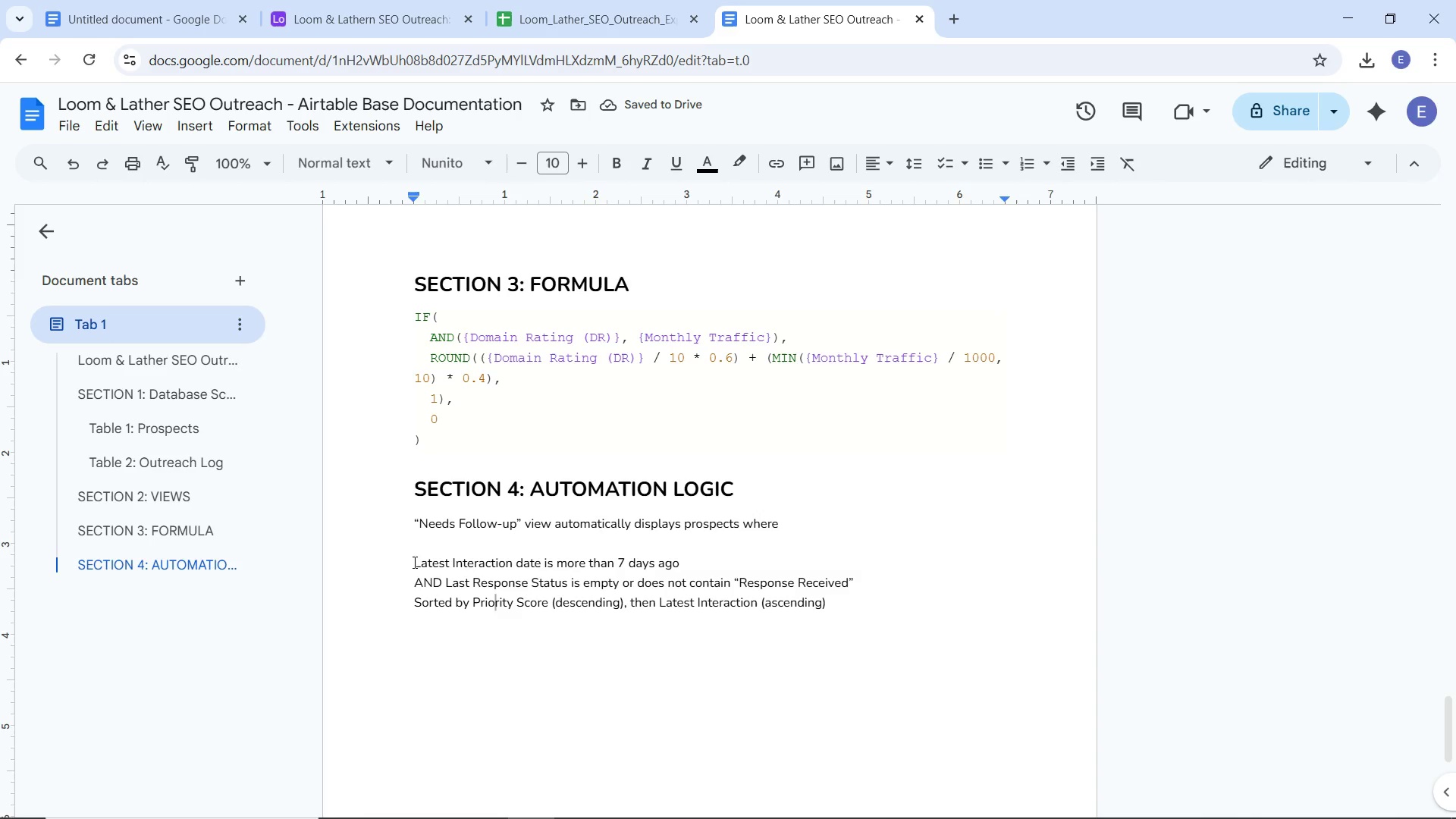 
left_click_drag(start_coordinate=[413, 562], to_coordinate=[686, 562])
 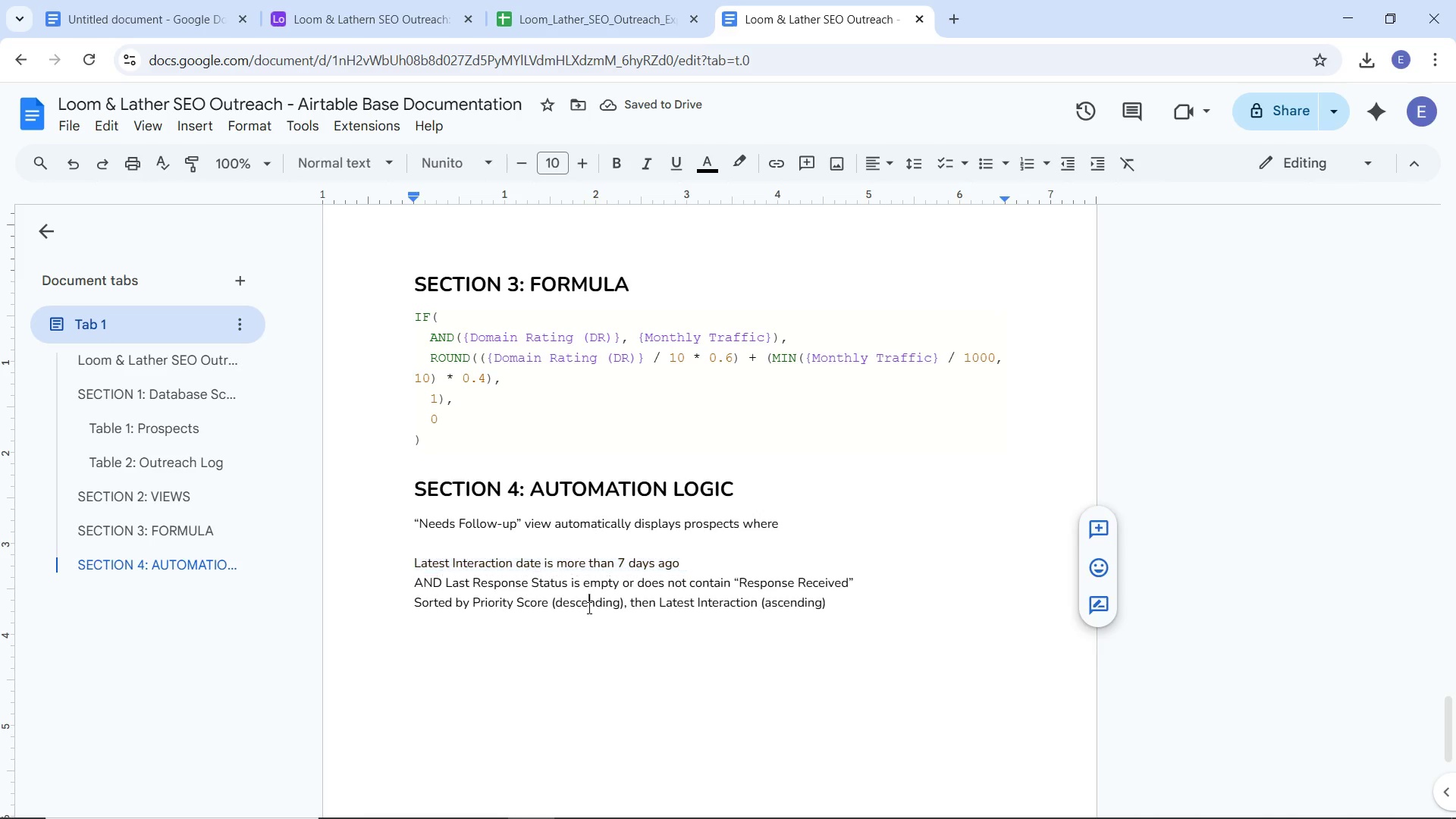 
left_click([588, 607])
 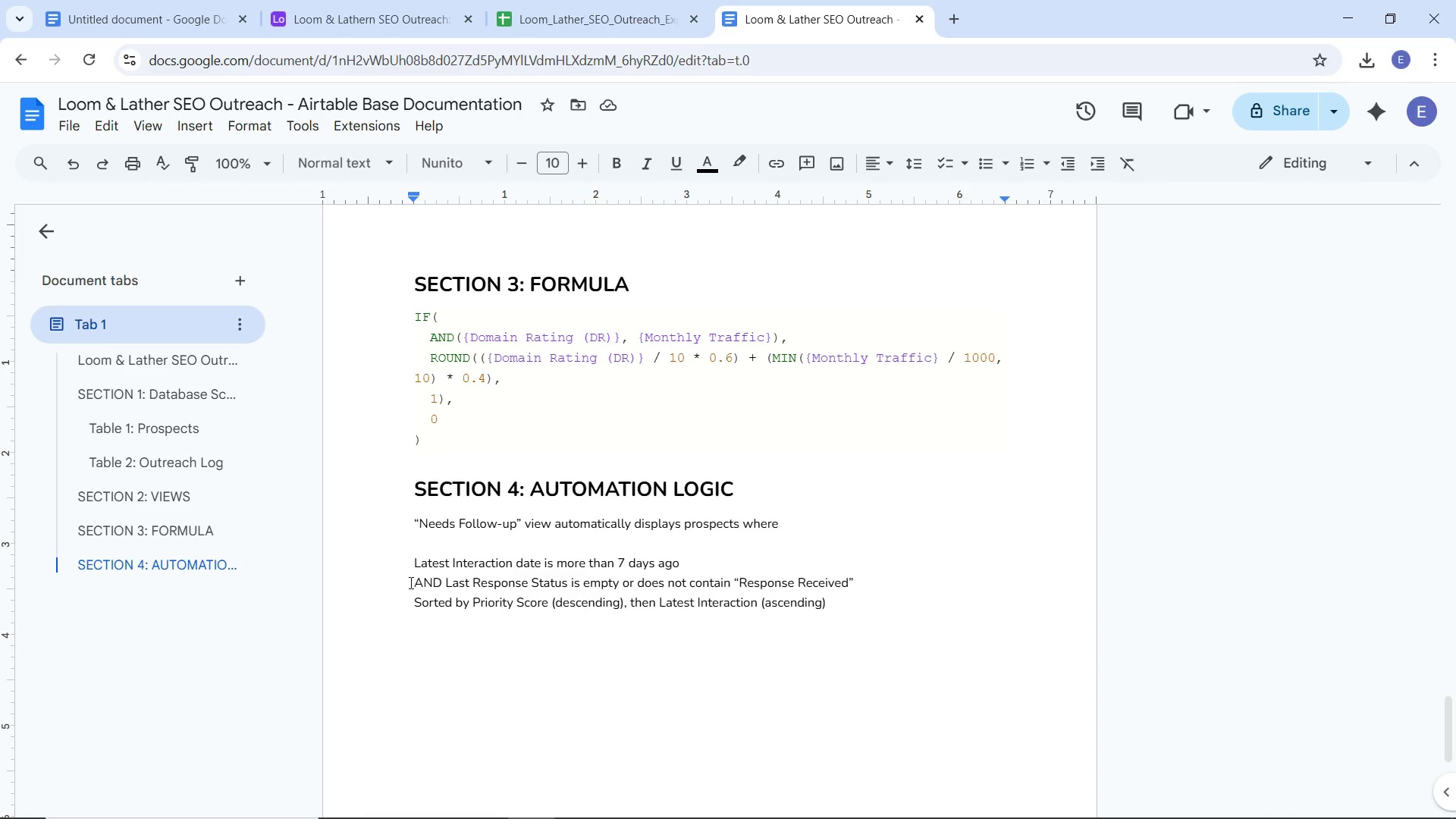 
left_click_drag(start_coordinate=[410, 582], to_coordinate=[865, 584])
 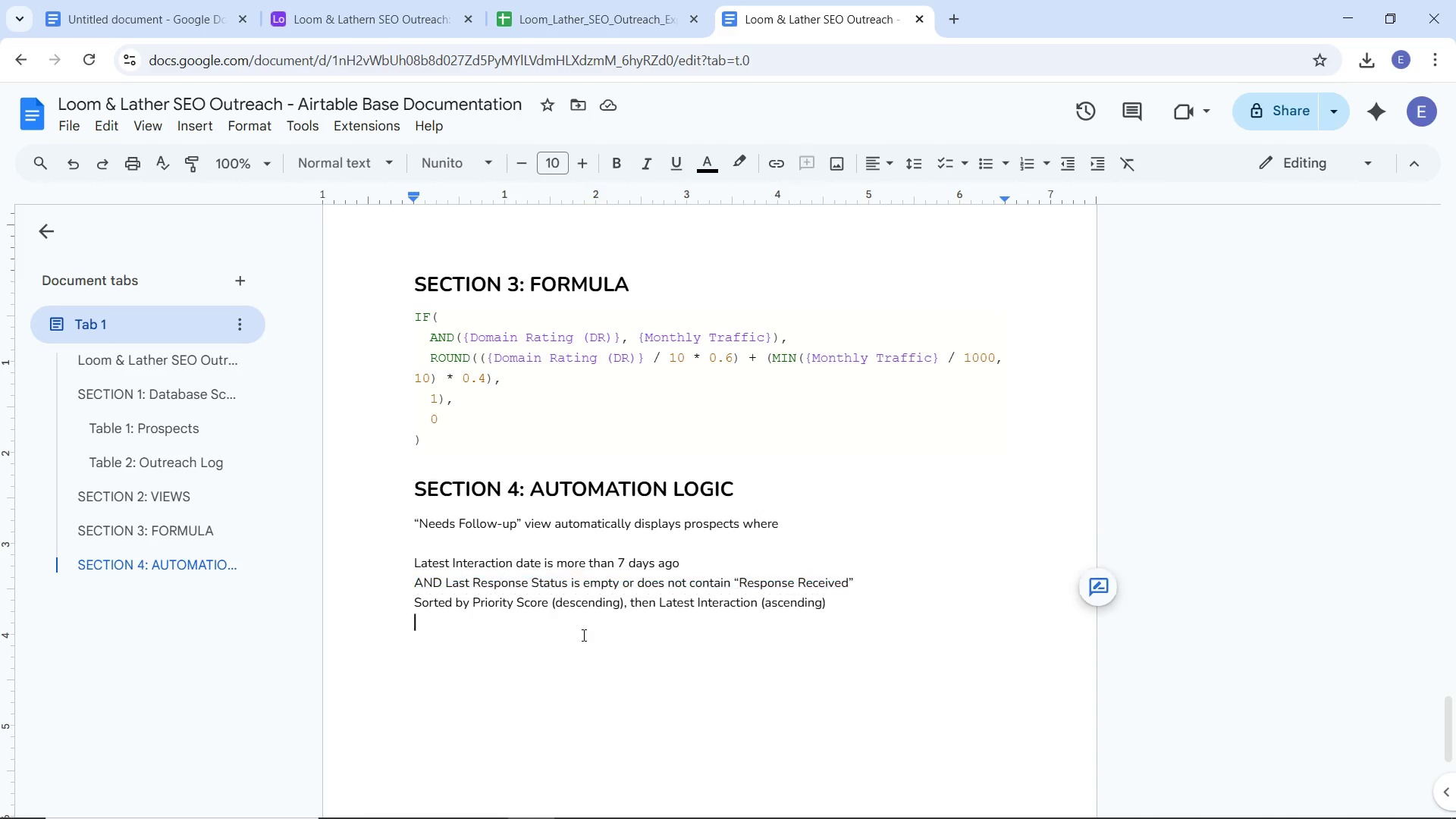 
left_click([582, 635])
 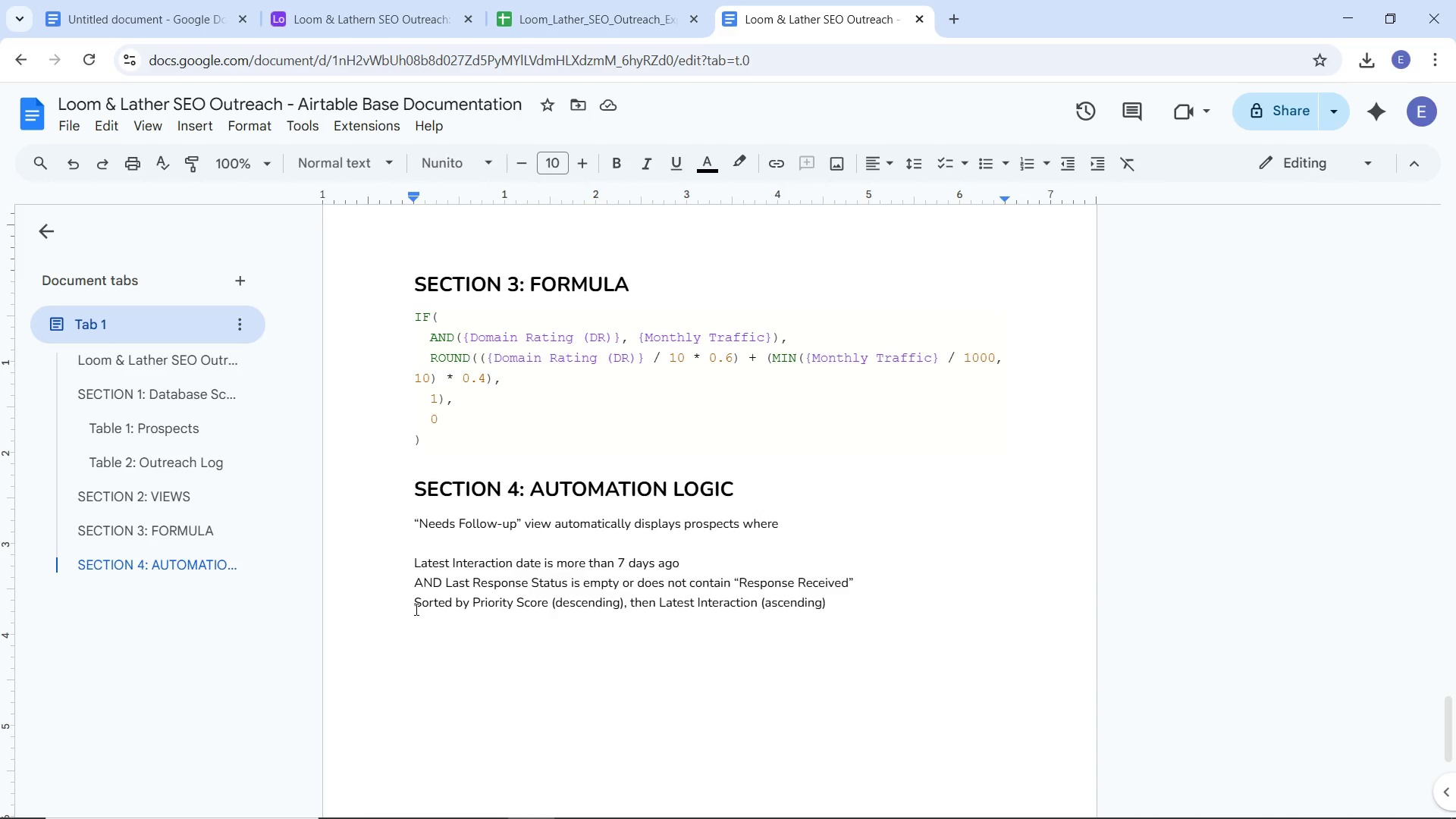 
left_click_drag(start_coordinate=[415, 604], to_coordinate=[839, 613])
 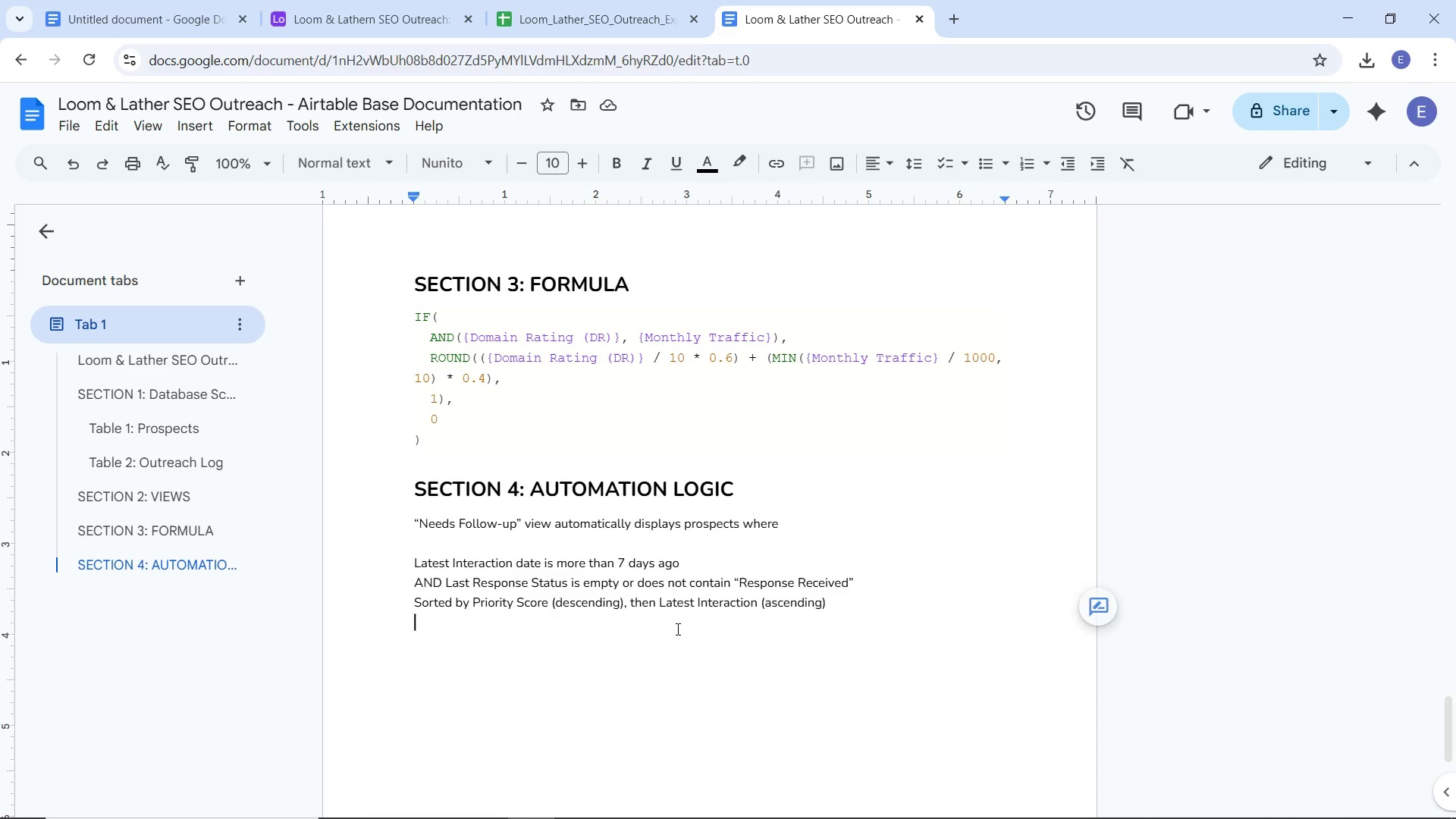 
left_click([678, 629])
 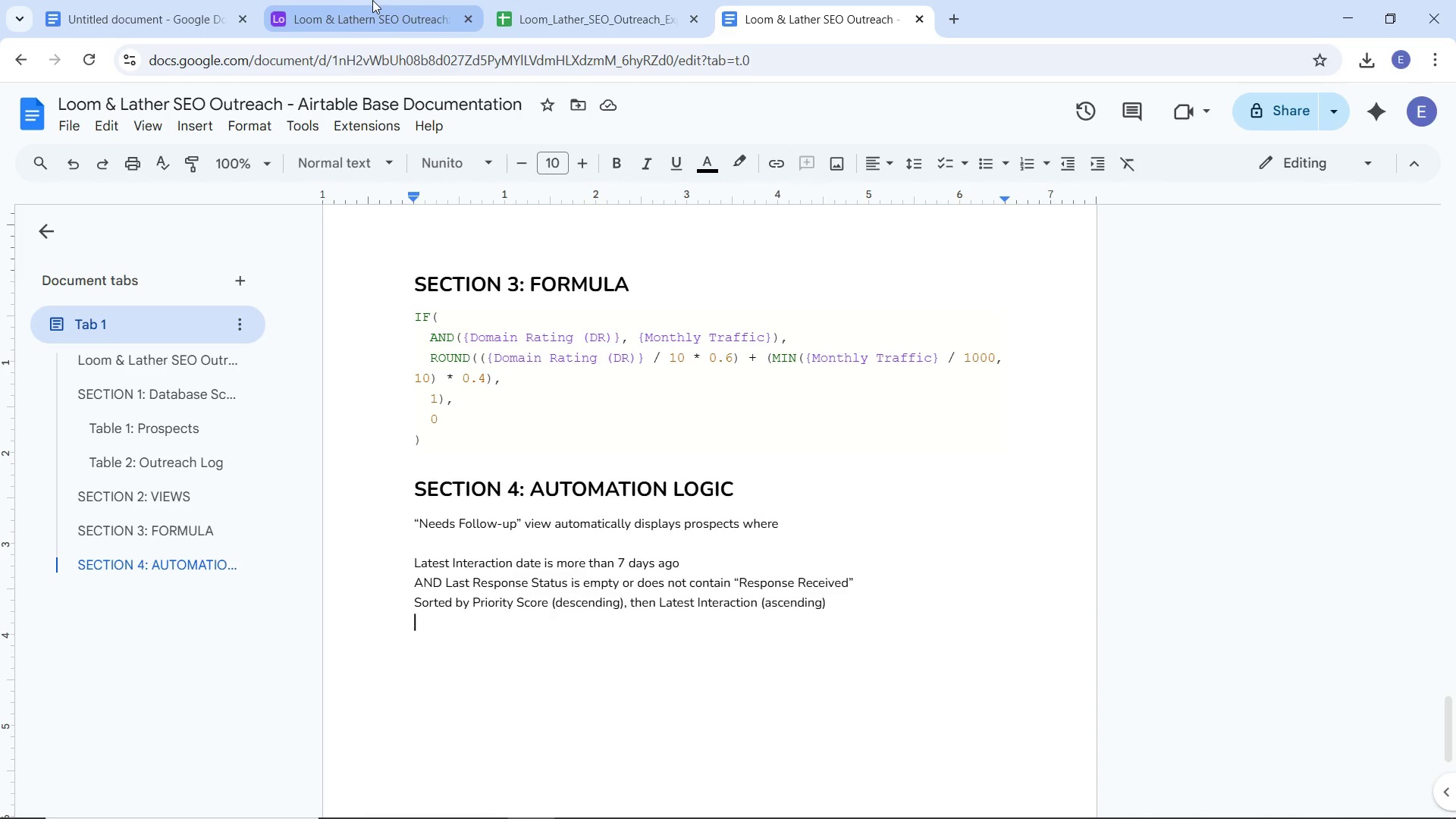 
left_click([372, 0])
 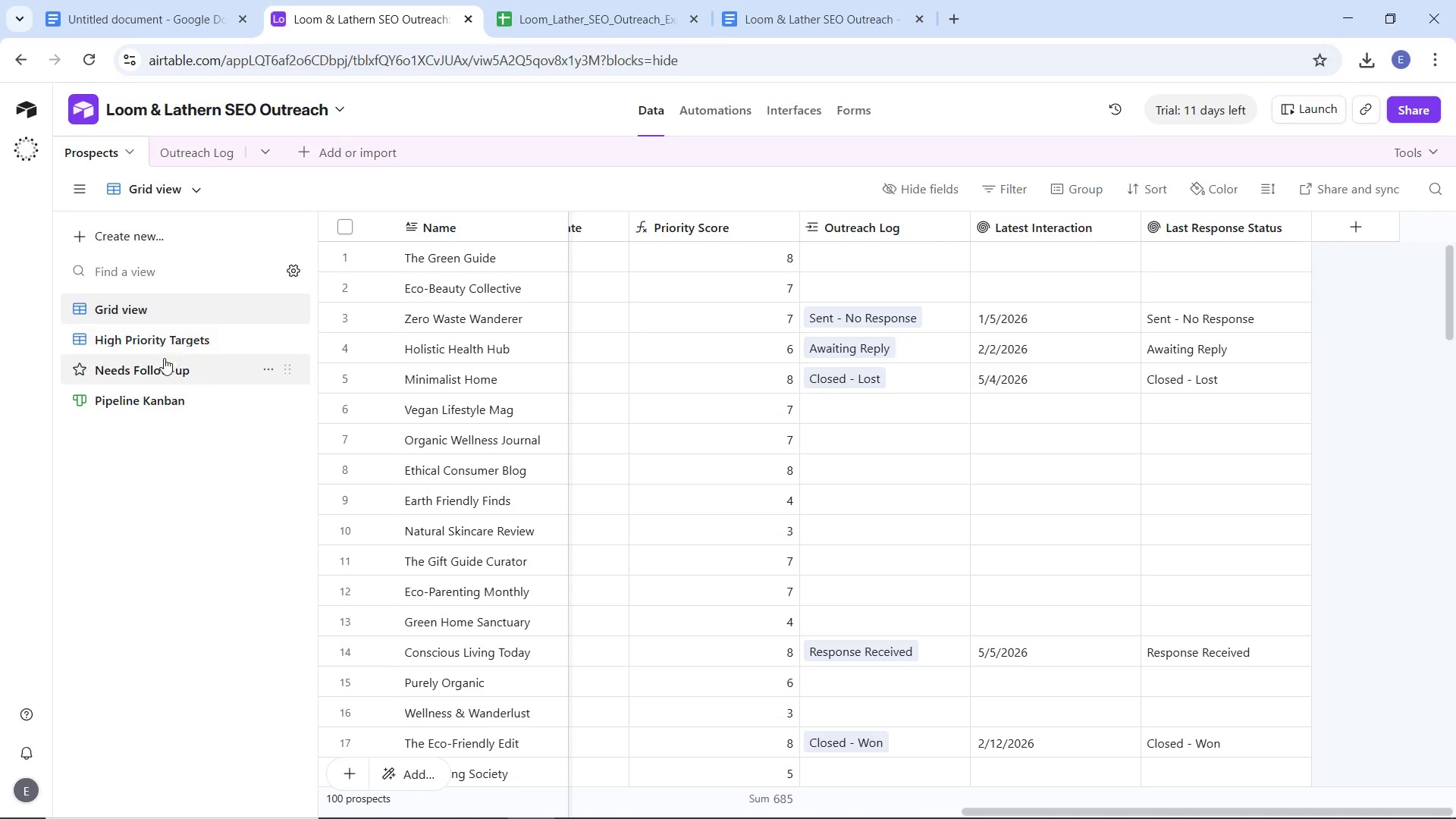 
left_click([162, 362])
 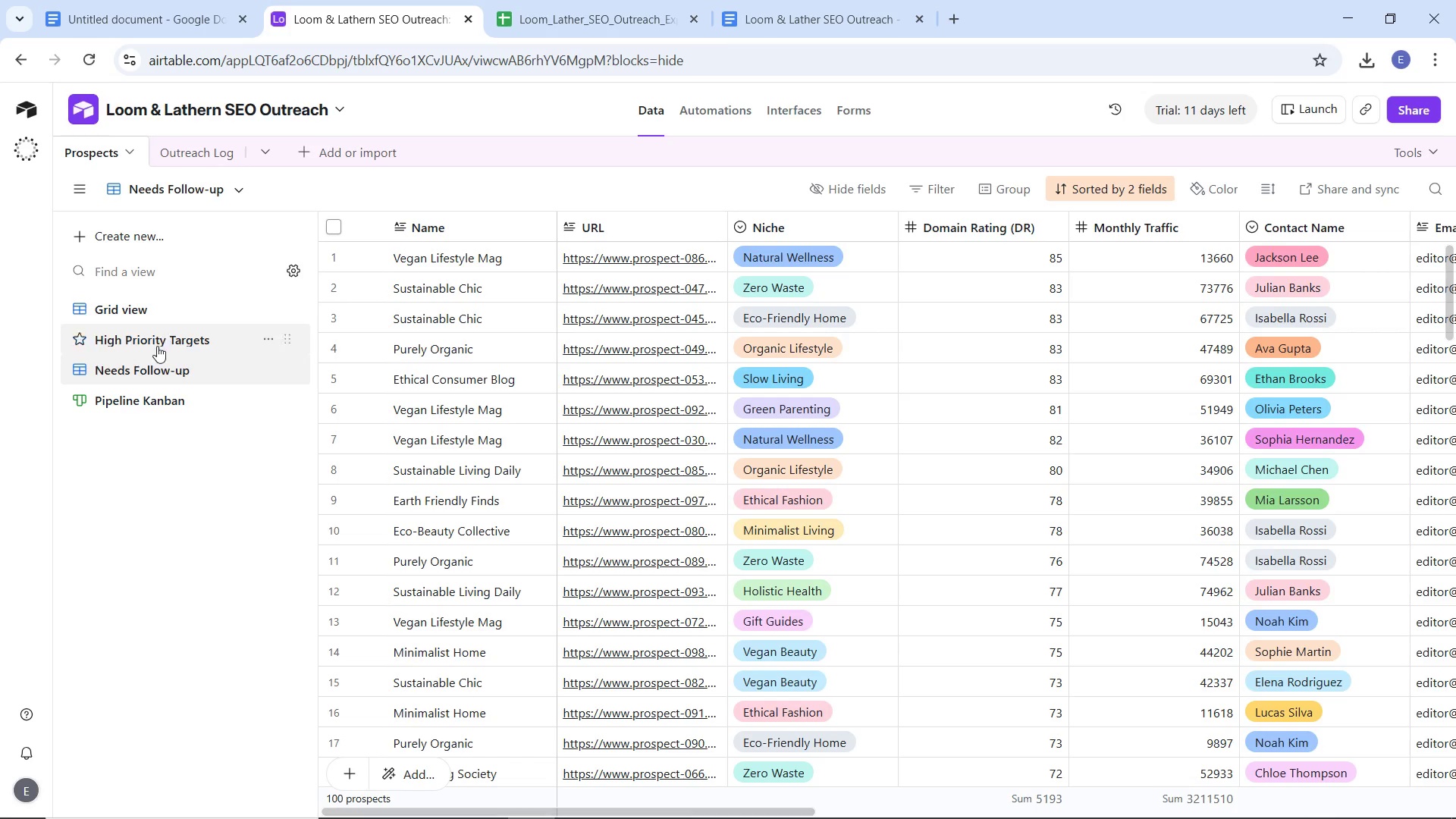 
wait(7.64)
 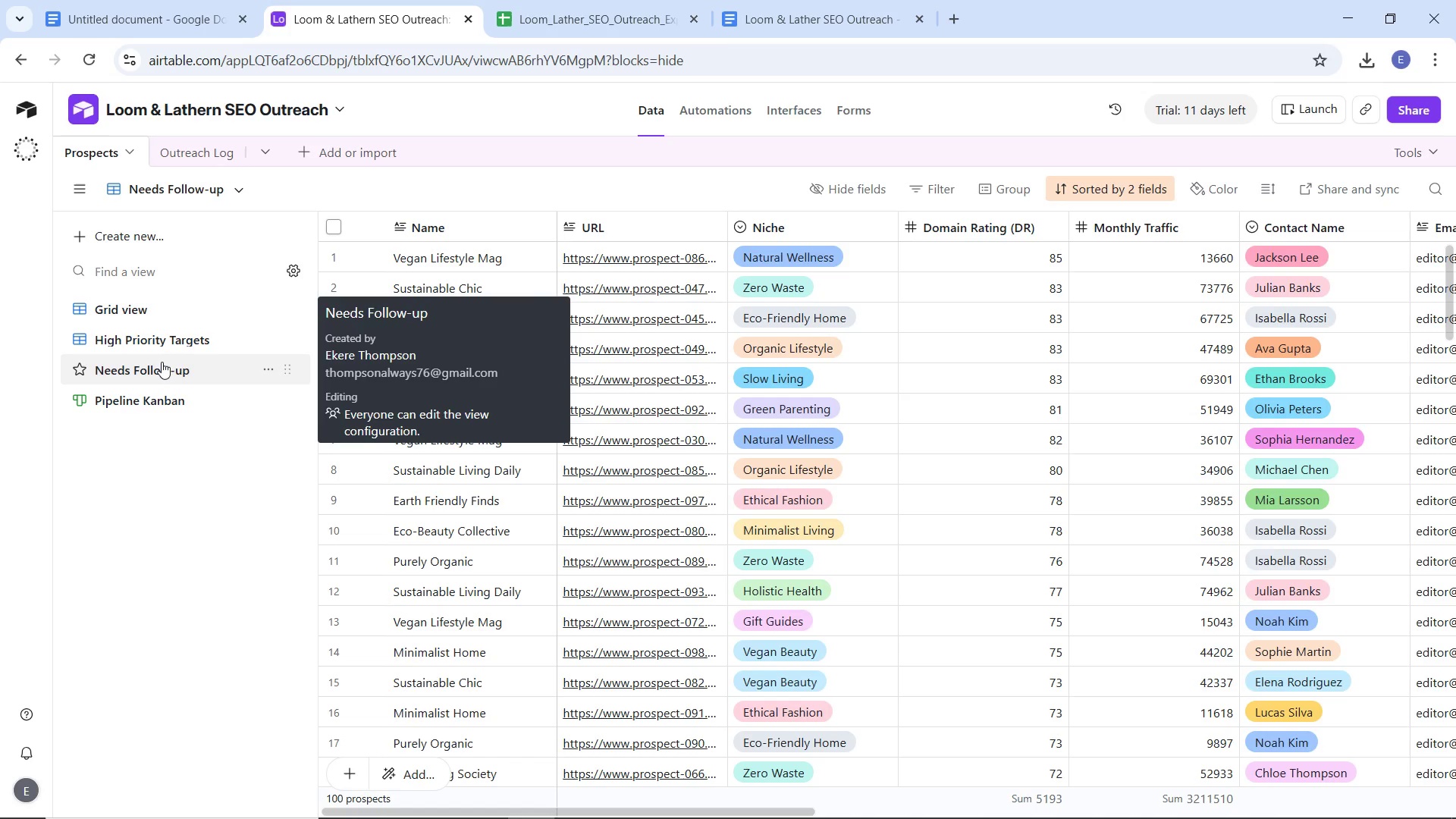 
left_click([1123, 187])
 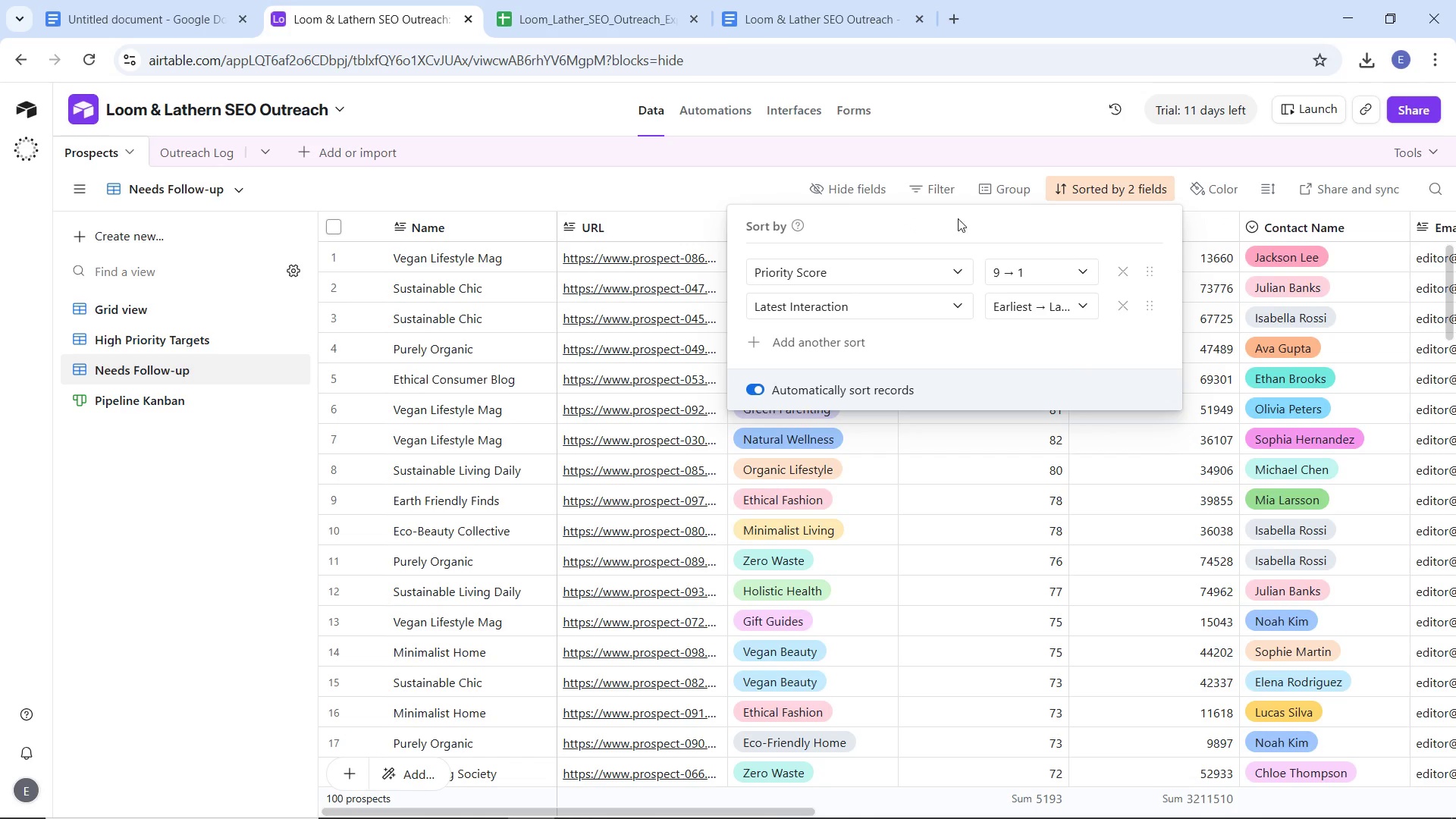 
wait(5.2)
 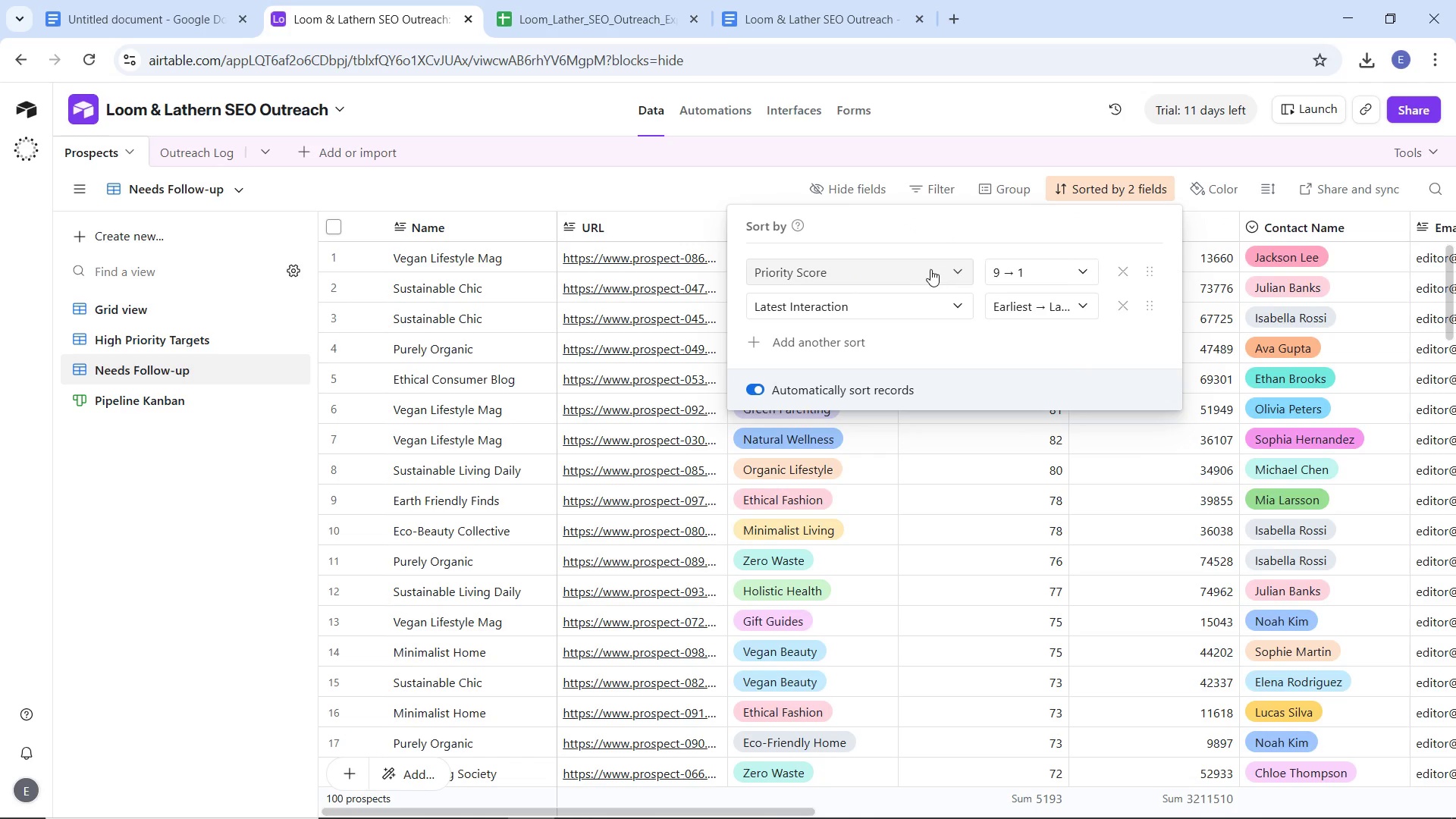 
hold_key(key=ShiftLeft, duration=0.5)
 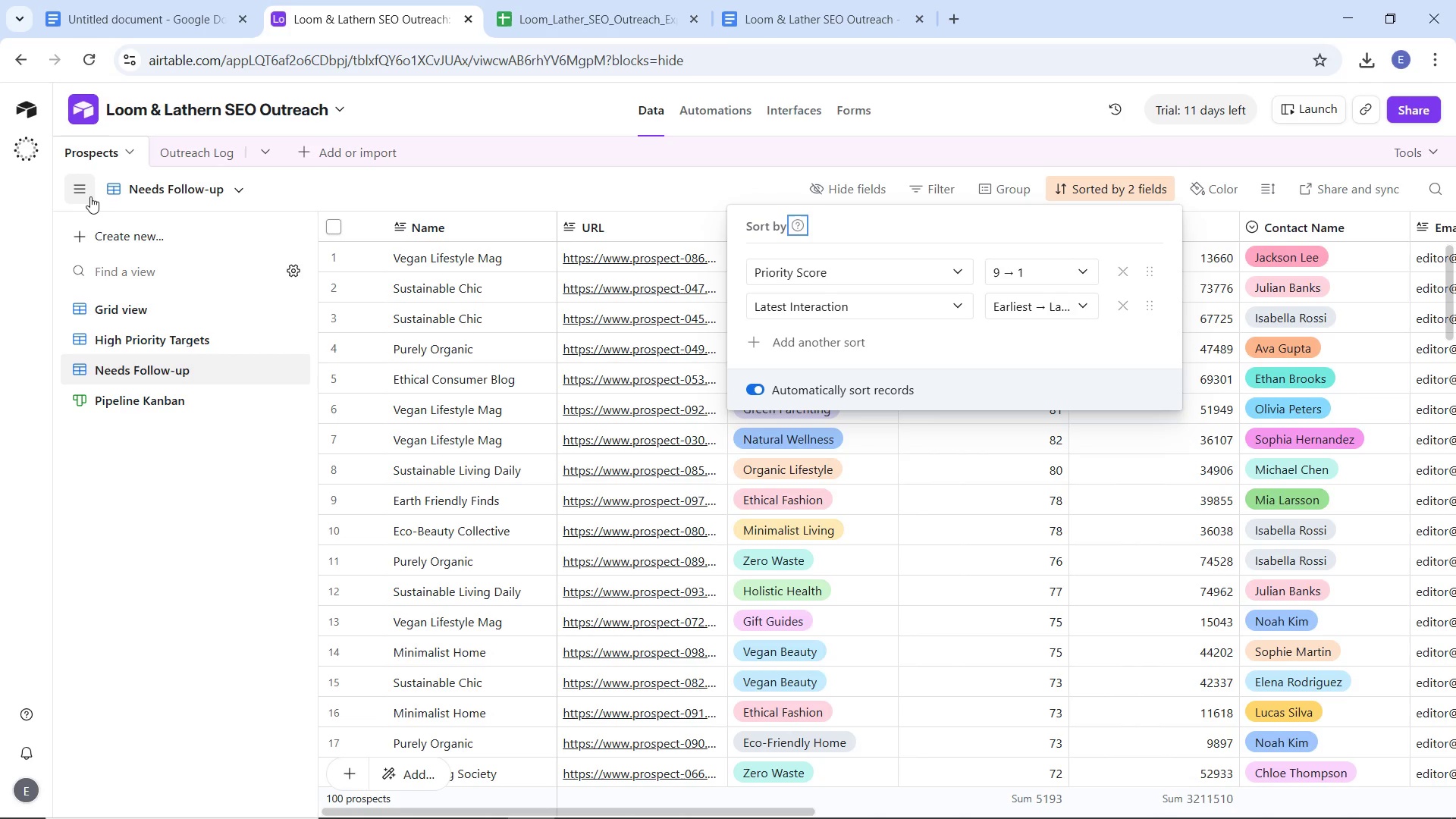 
left_click([86, 196])
 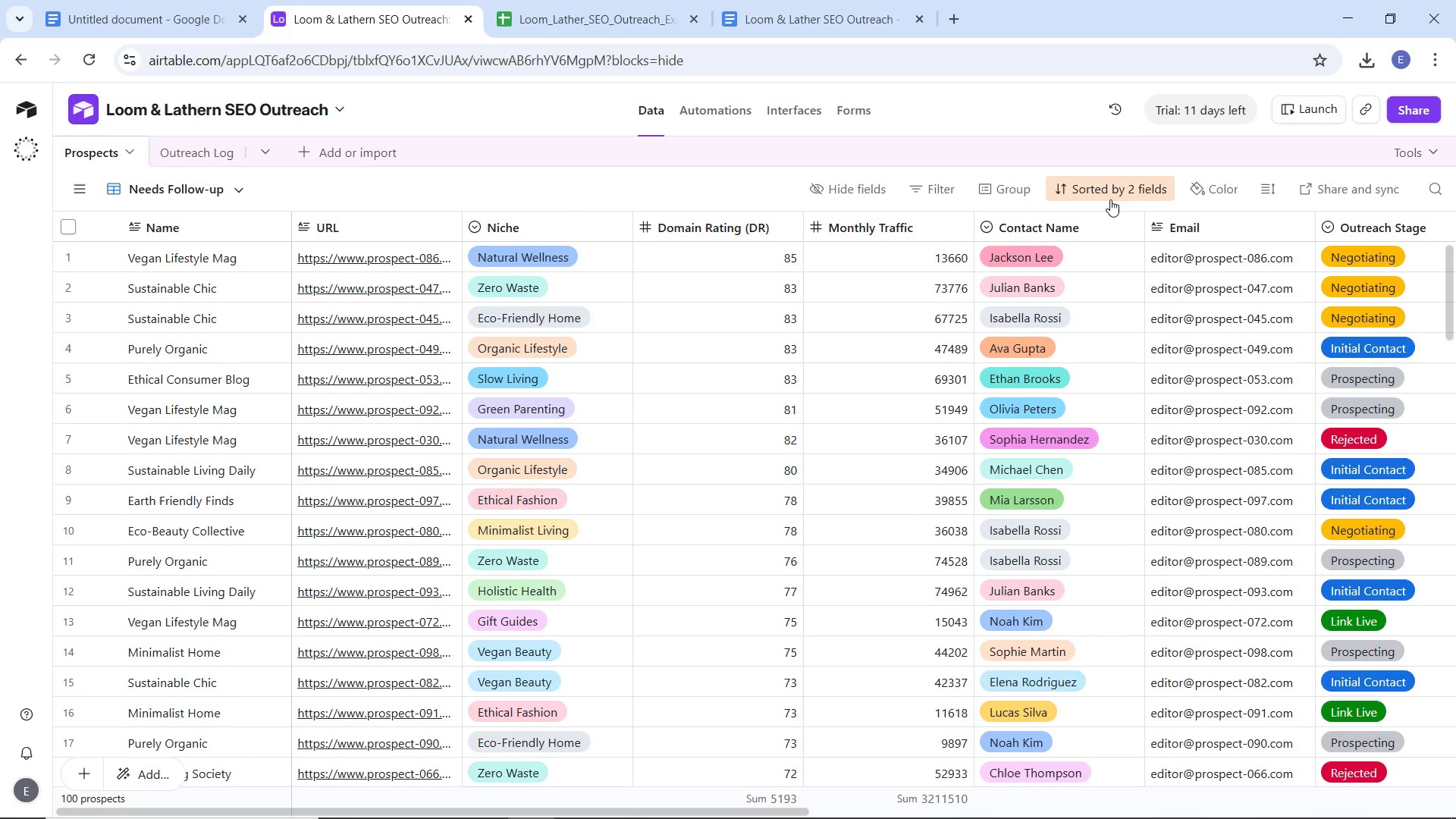 
left_click([1131, 196])
 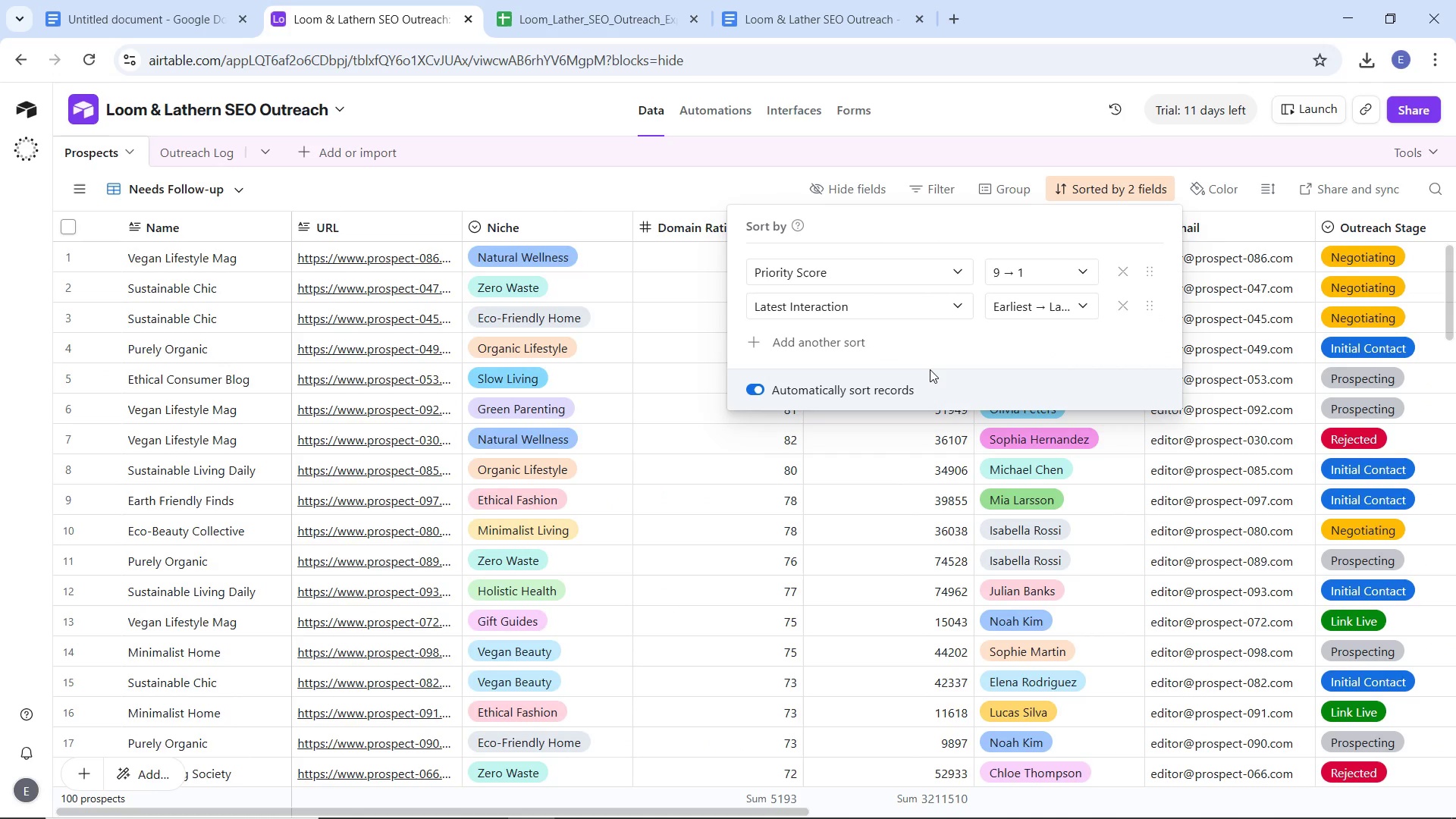 
key(Meta+Shift+S)
 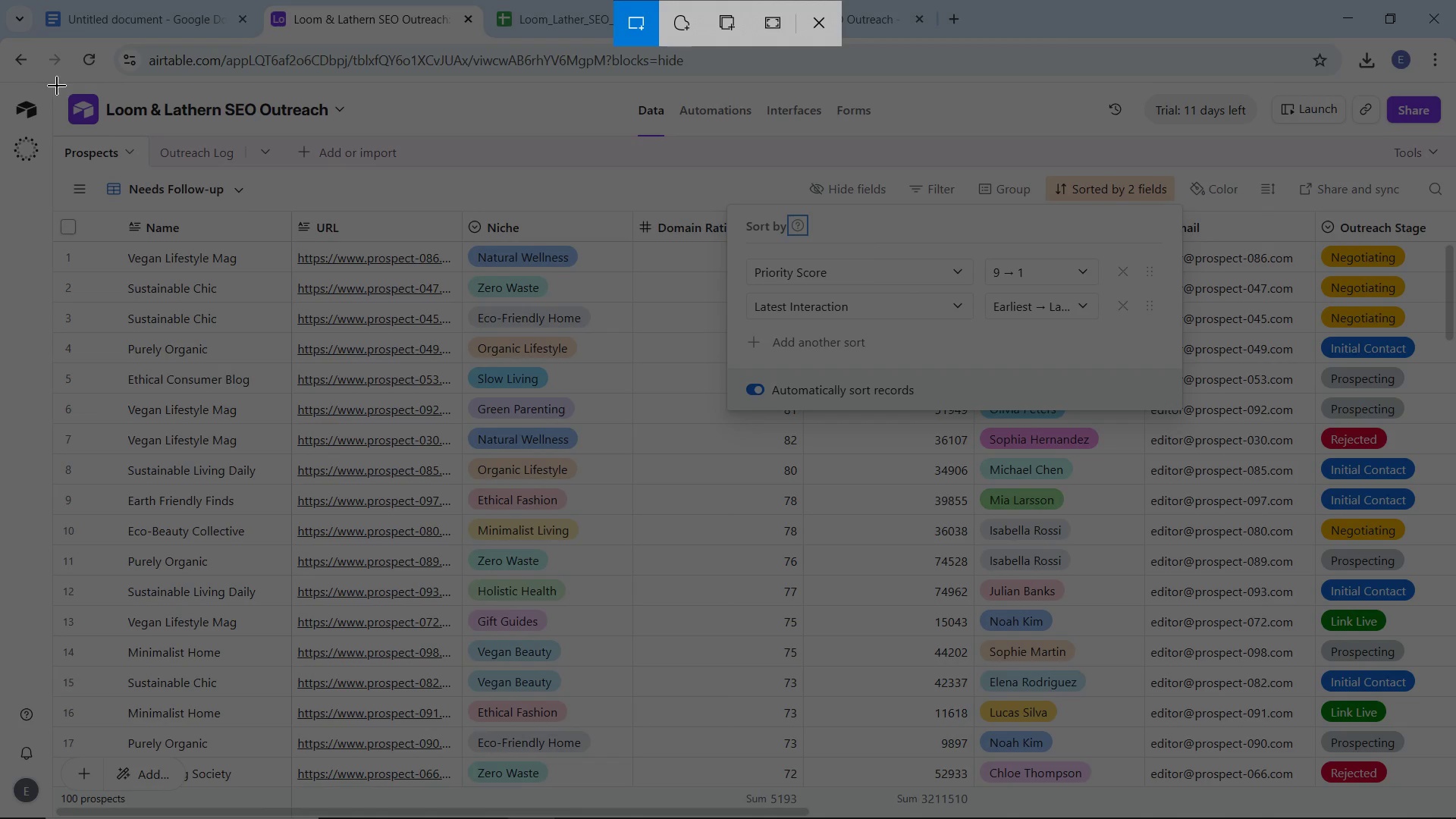 
left_click_drag(start_coordinate=[56, 85], to_coordinate=[1455, 818])
 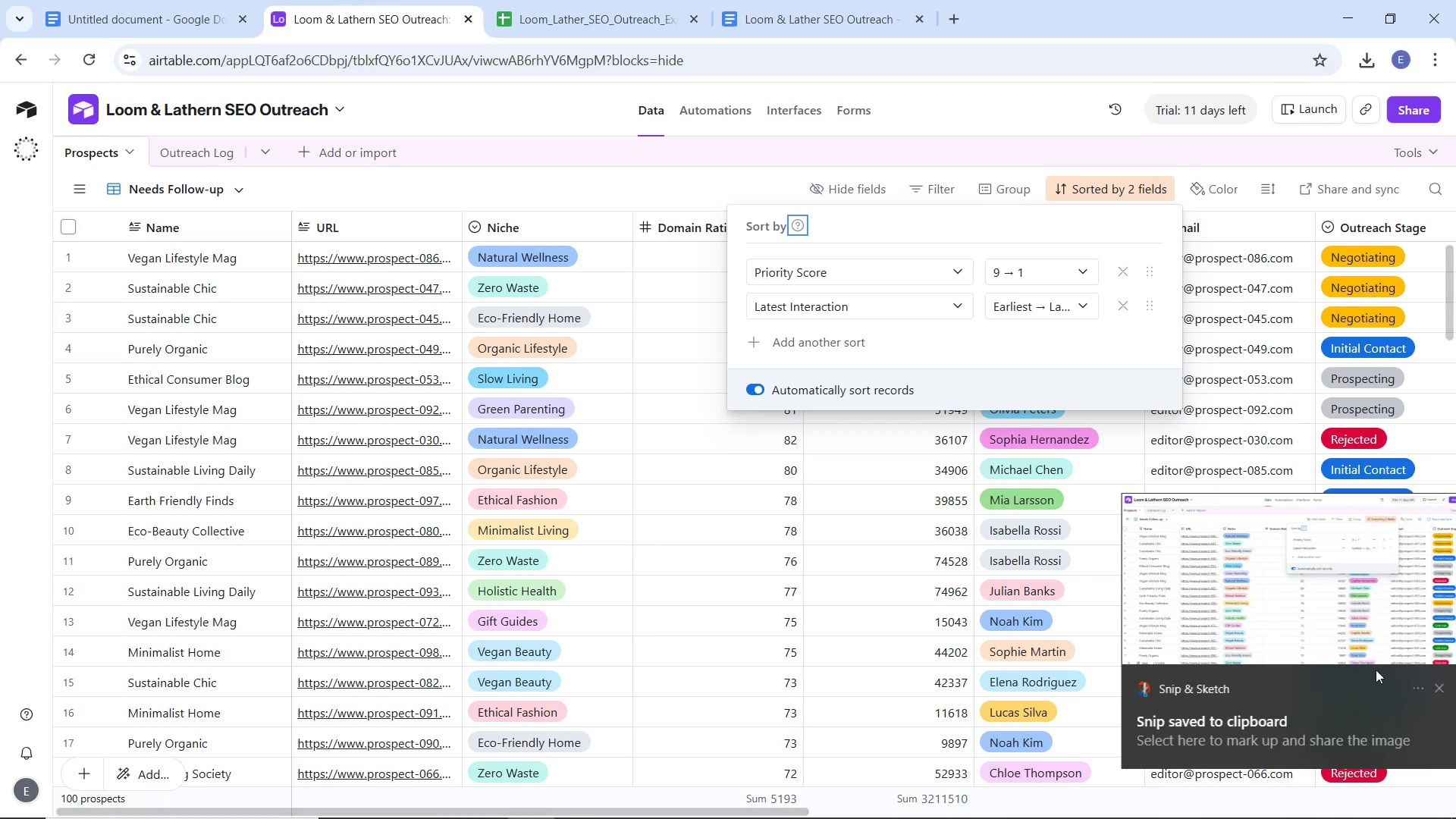 
left_click([1301, 610])
 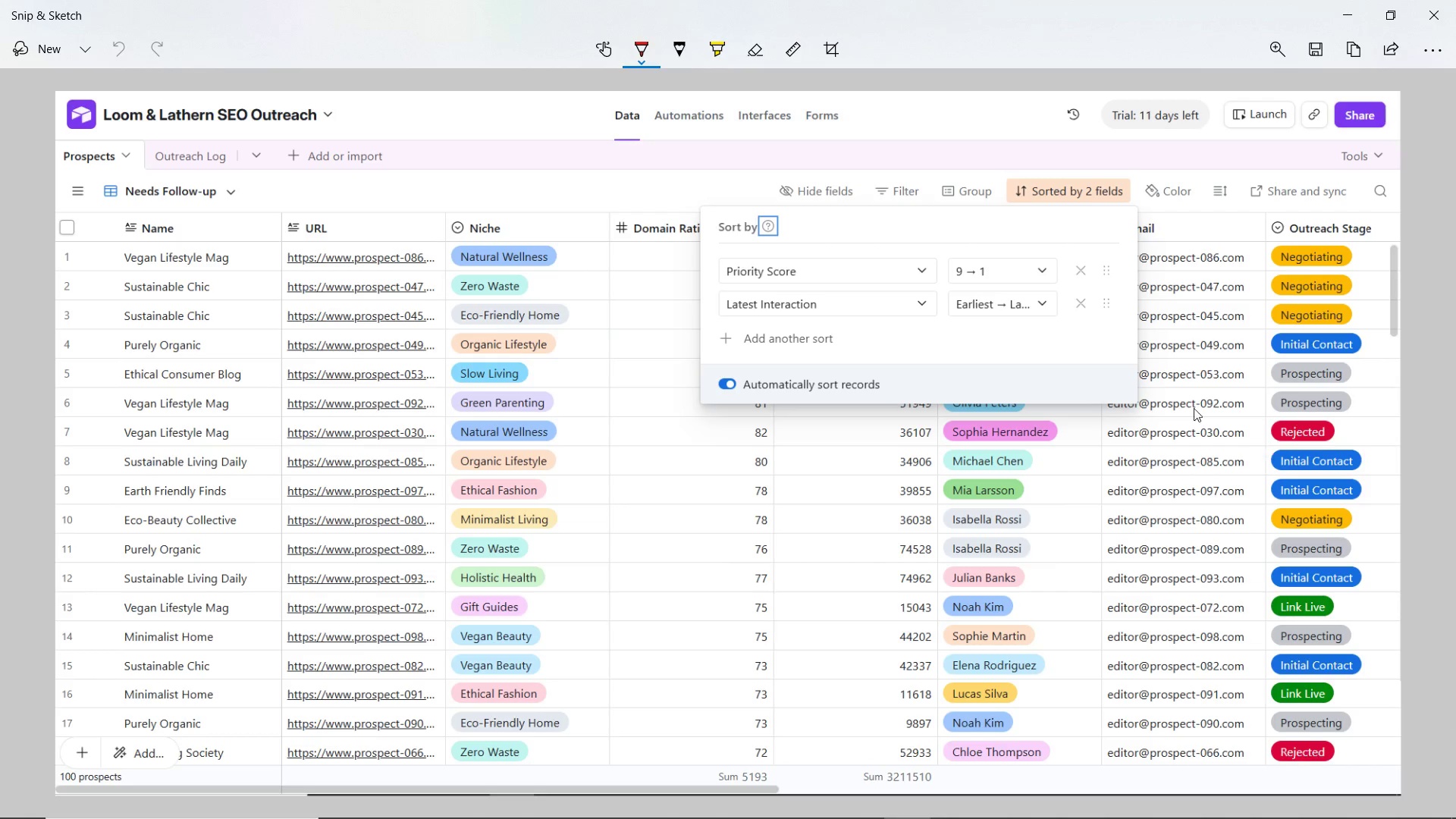 
wait(6.95)
 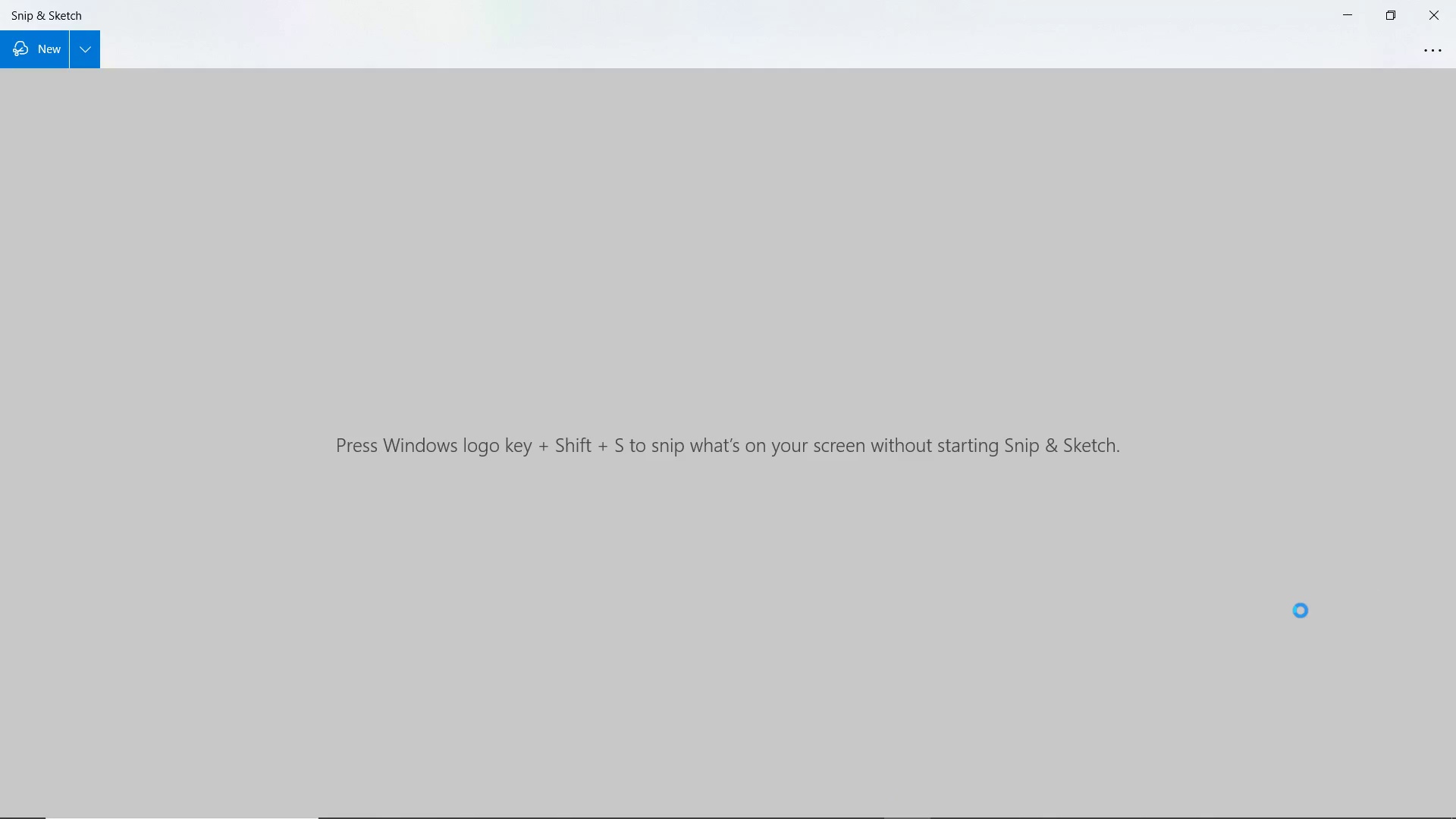 
left_click([1323, 42])
 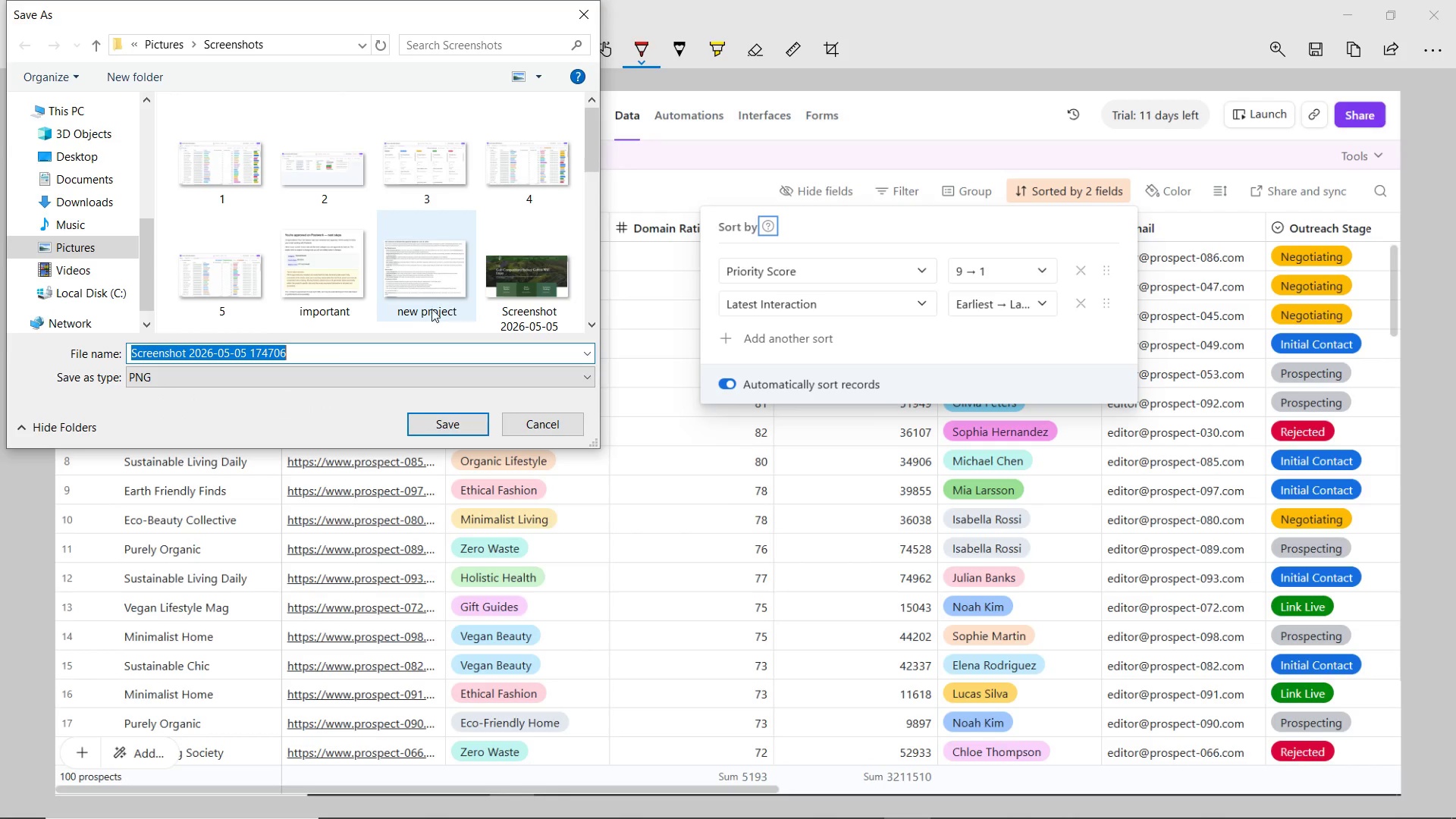 
wait(5.45)
 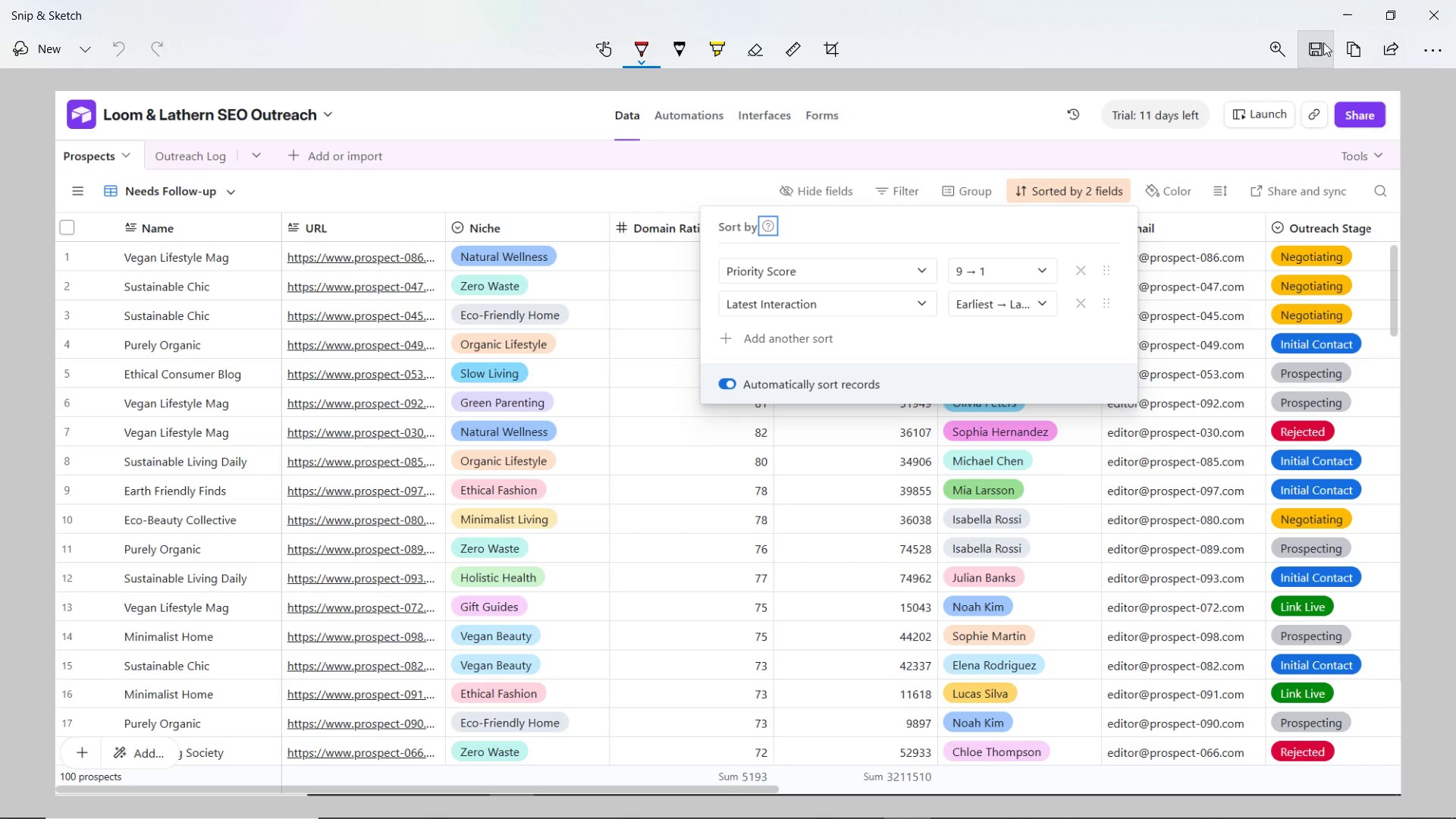 
key(6)
 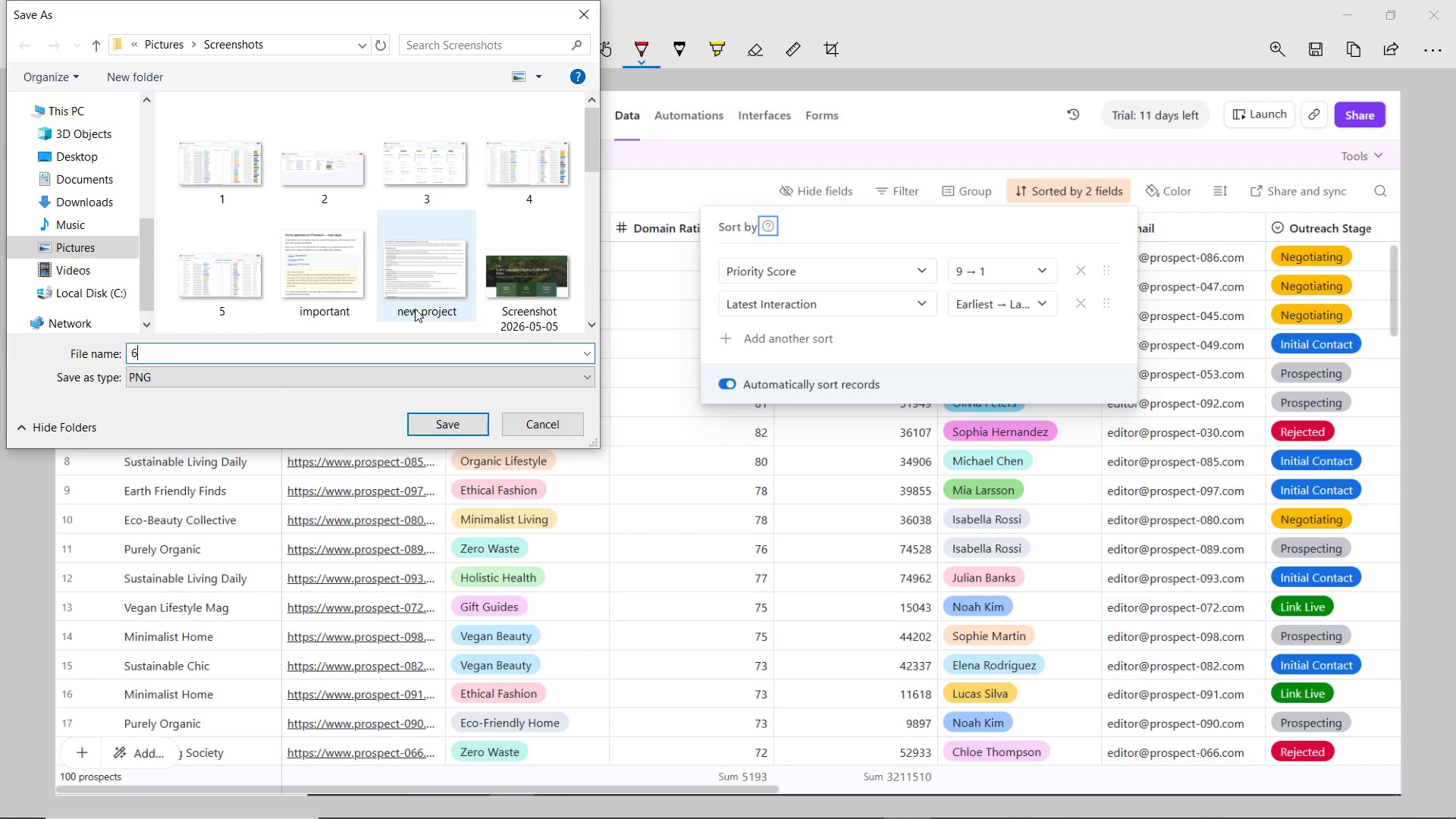 
key(Enter)
 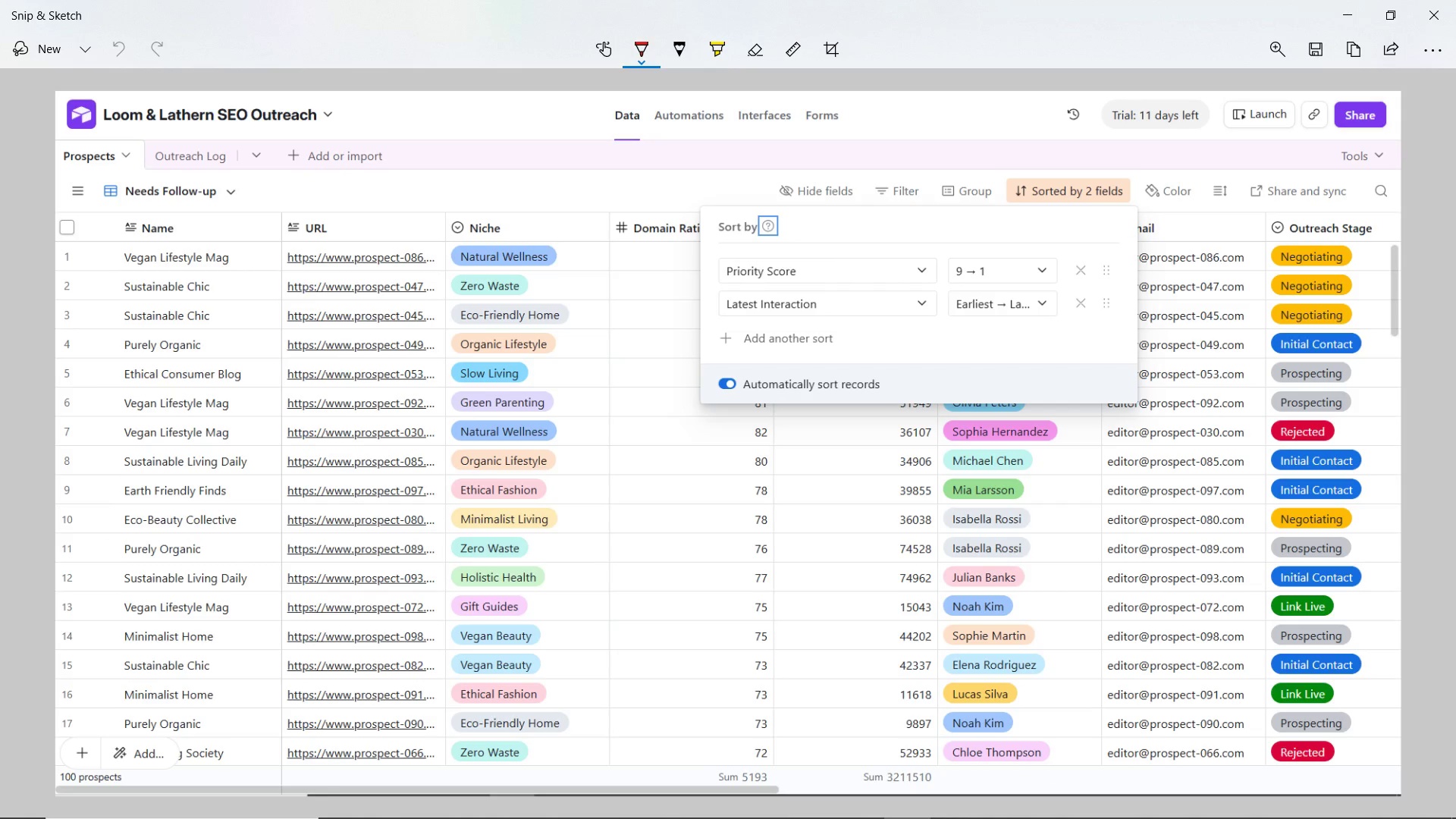 
wait(6.08)
 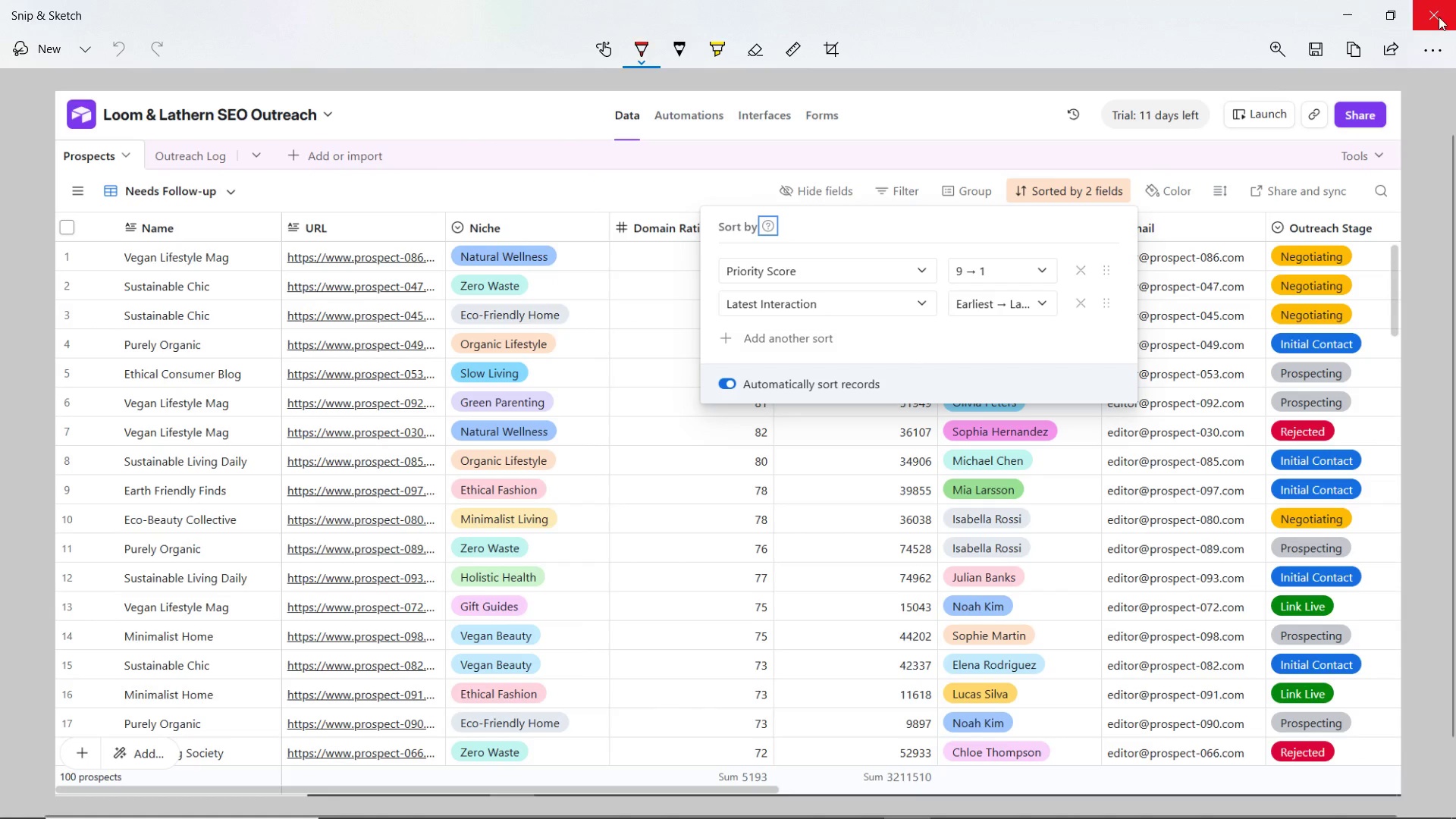 
left_click([486, 799])
 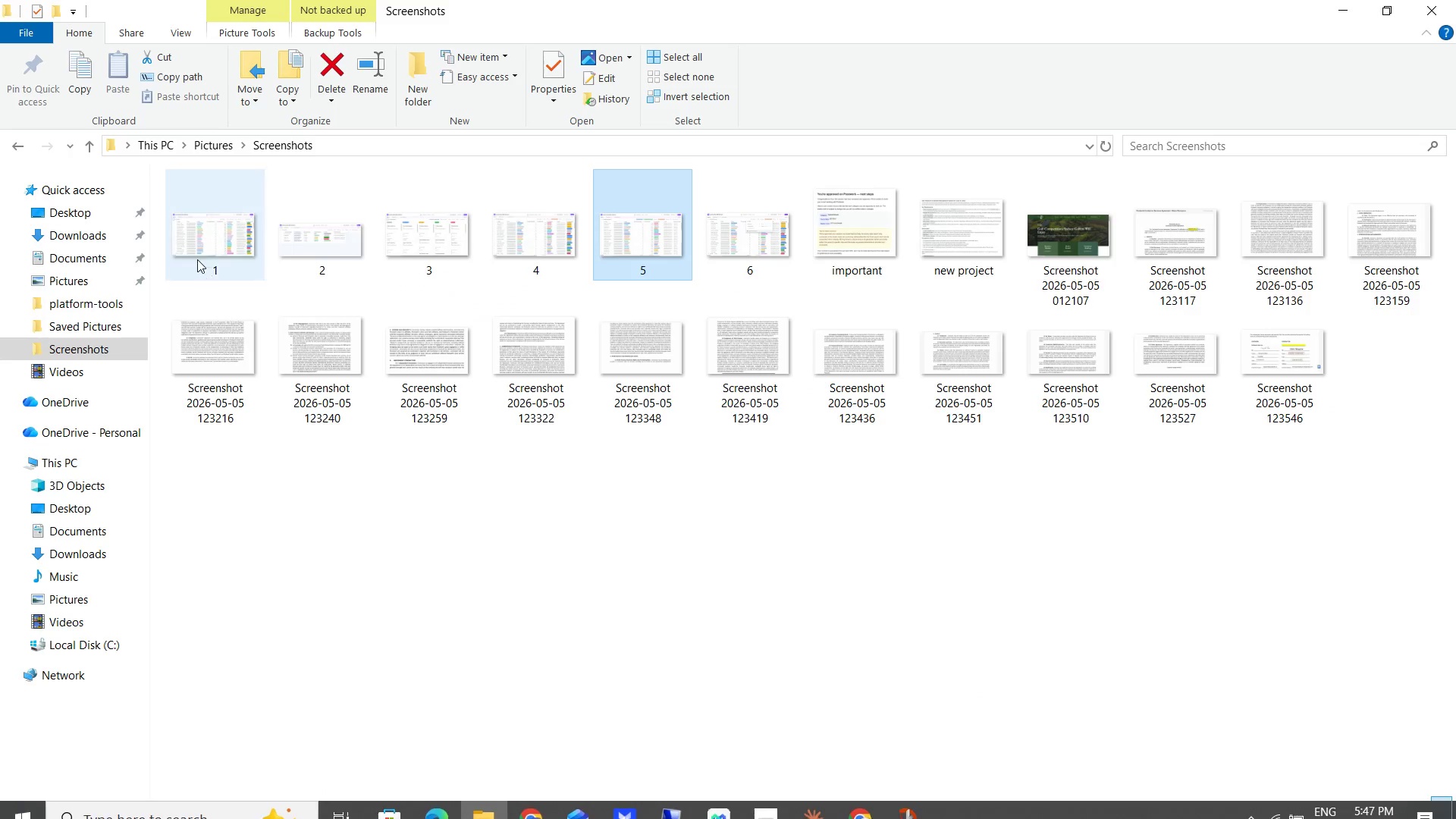 
left_click([197, 259])
 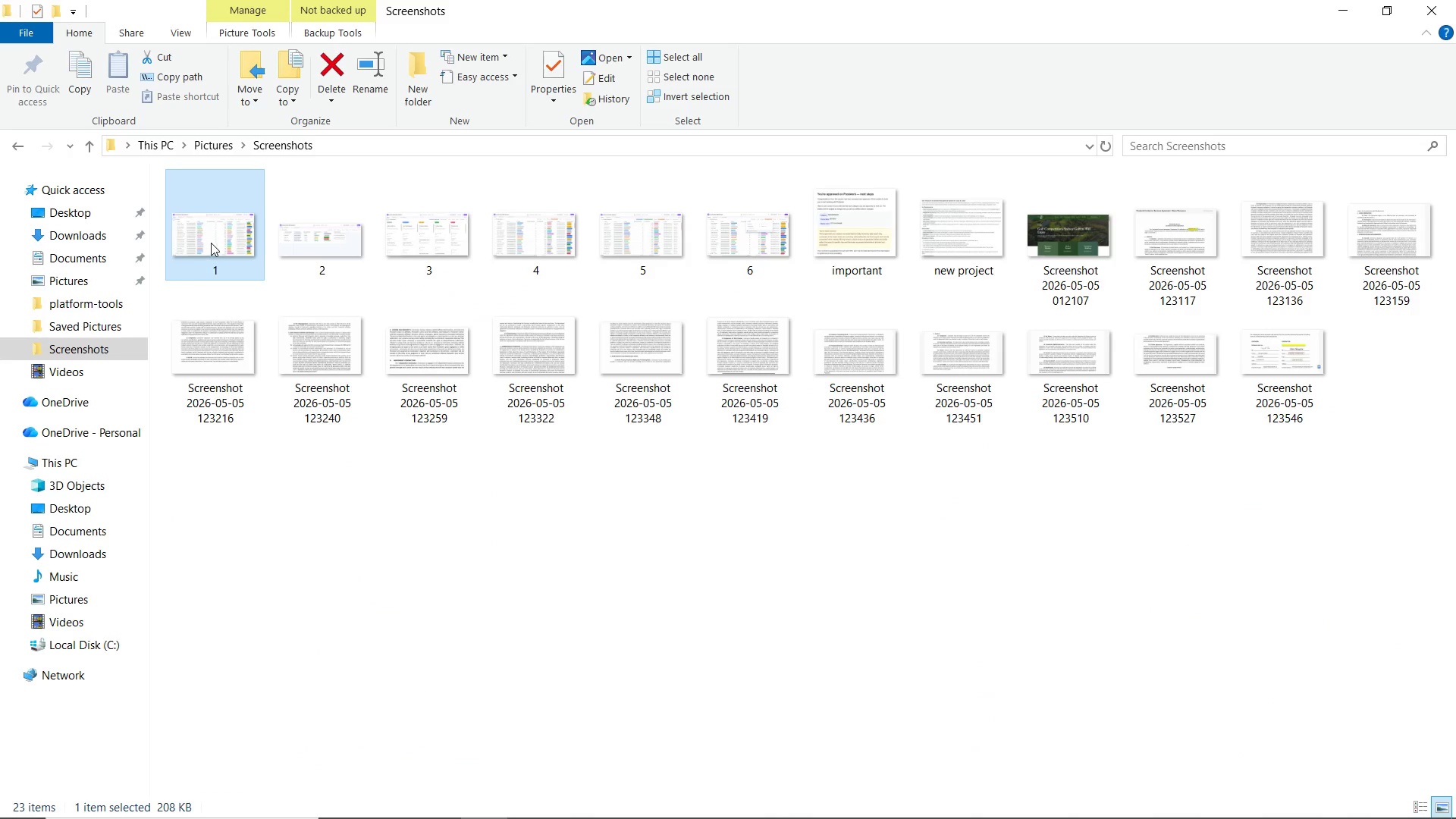 
right_click([211, 243])
 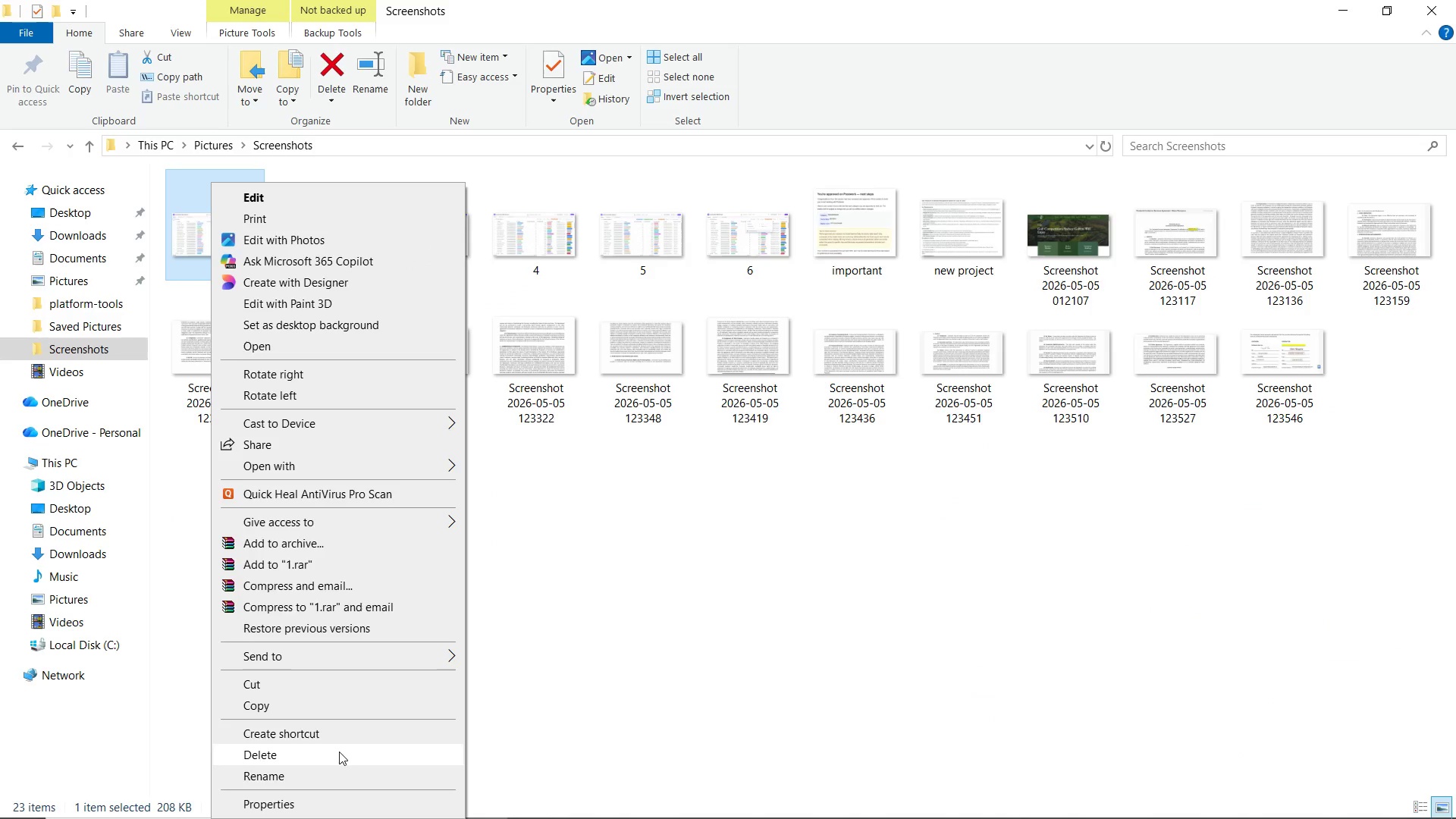 
left_click([344, 777])
 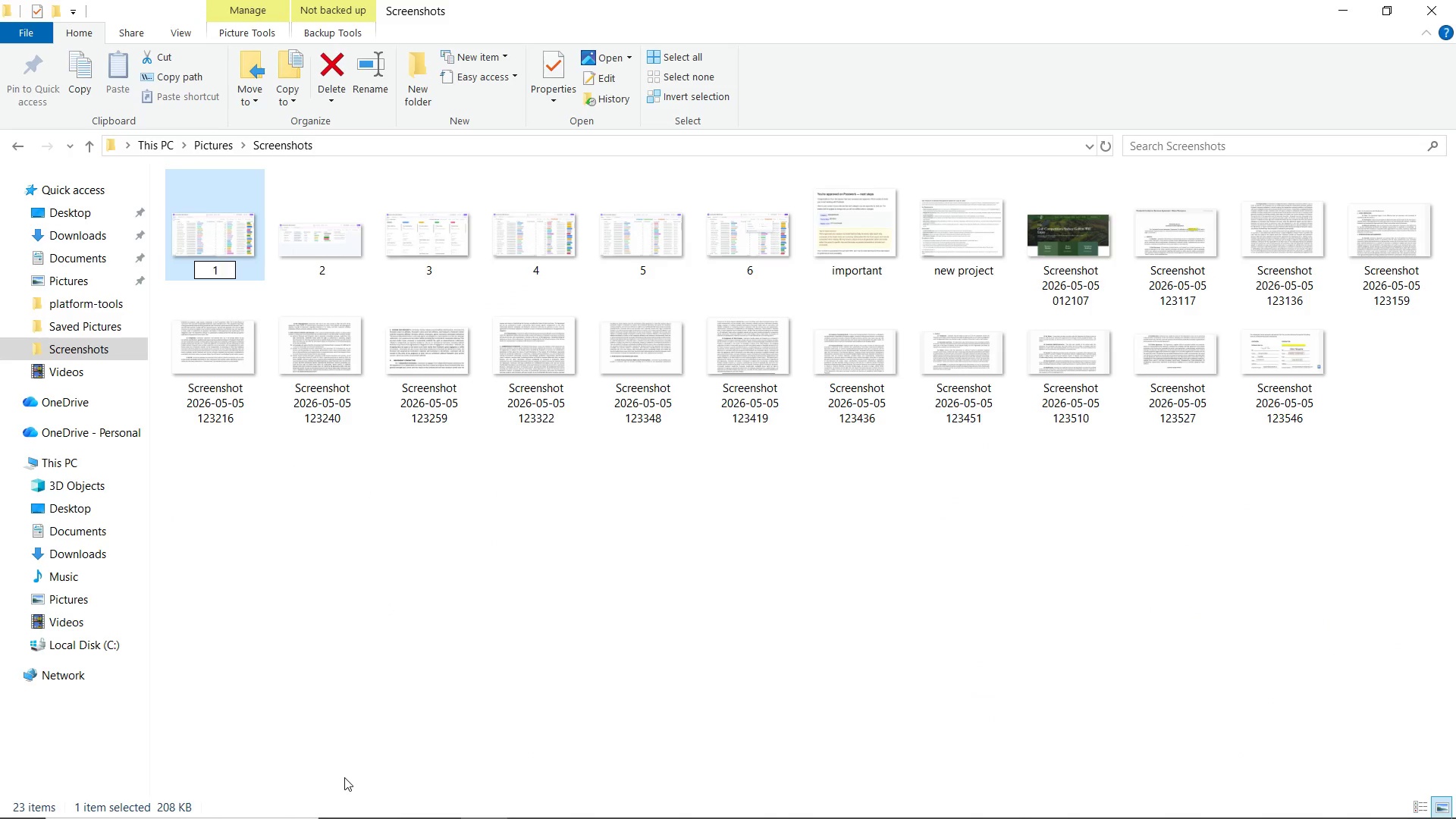 
key(ArrowRight)
 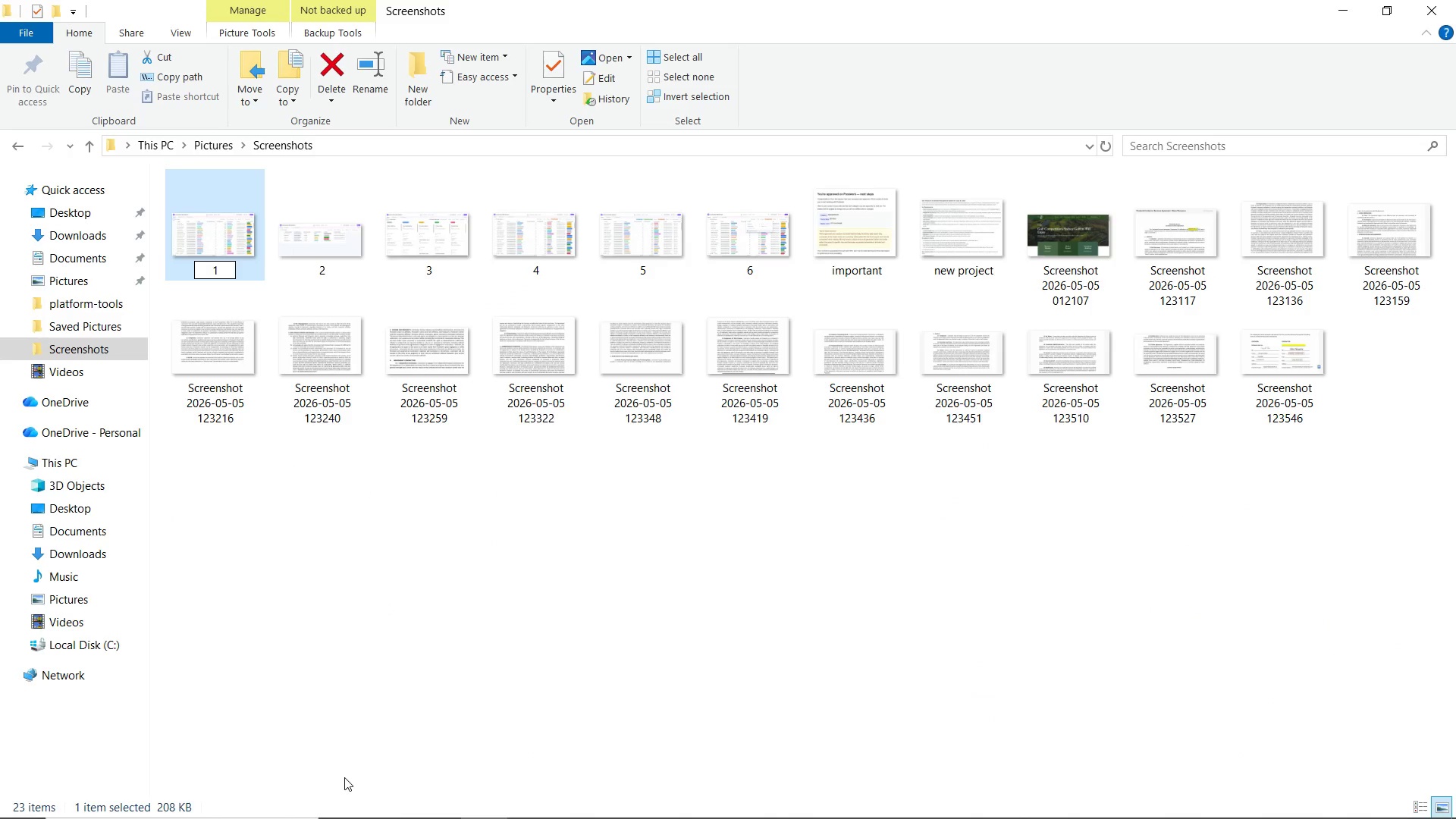 
type(. BAse)
key(Backspace)
key(Backspace)
key(Backspace)
type(ase View)
key(Backspace)
key(Backspace)
key(Backspace)
key(Backspace)
key(Backspace)
key(Backspace)
key(Backspace)
key(Backspace)
key(Backspace)
type(Prospects Bass)
key(Backspace)
type(e View)
 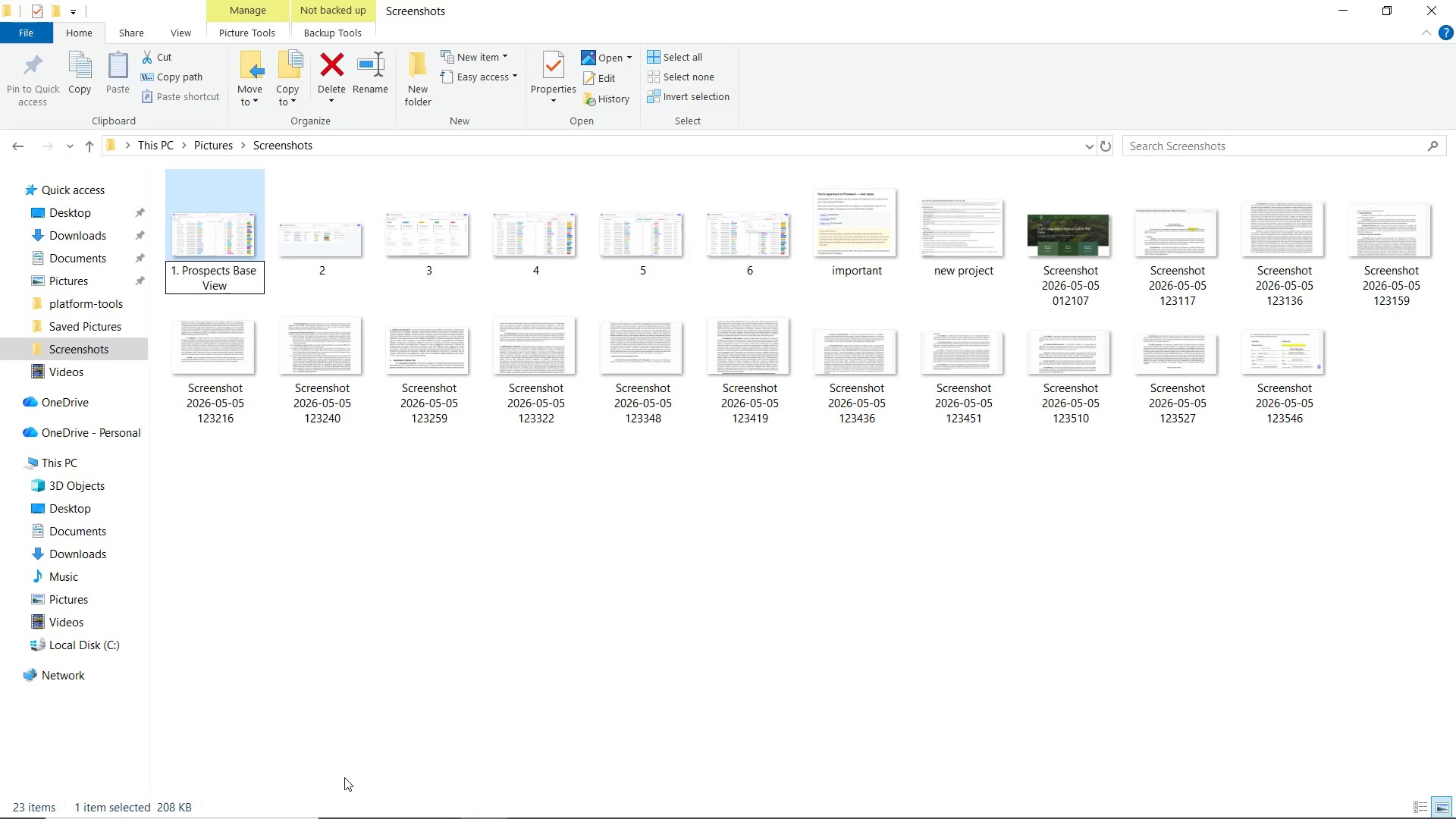 
left_click([319, 241])
 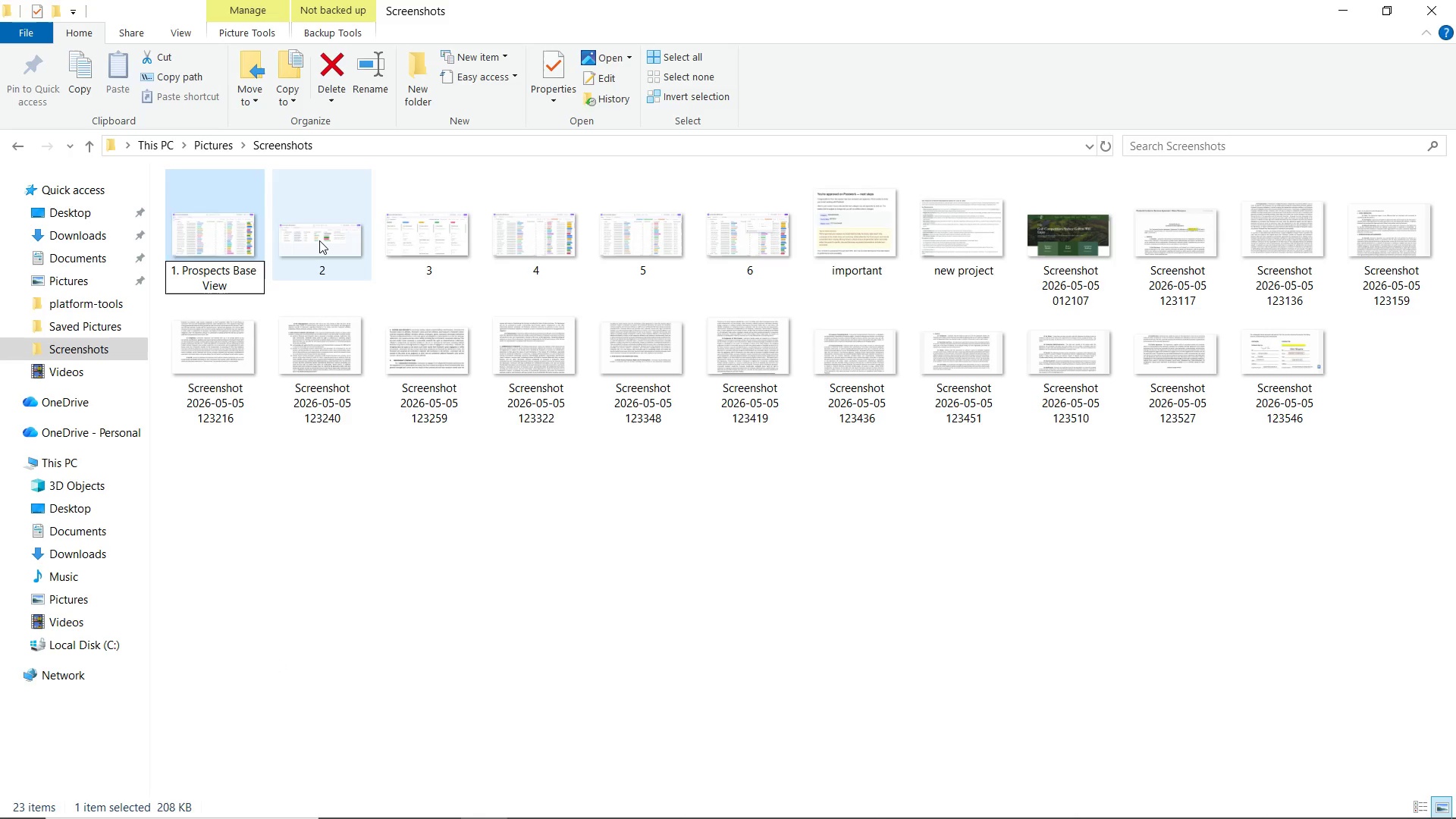 
right_click([319, 240])
 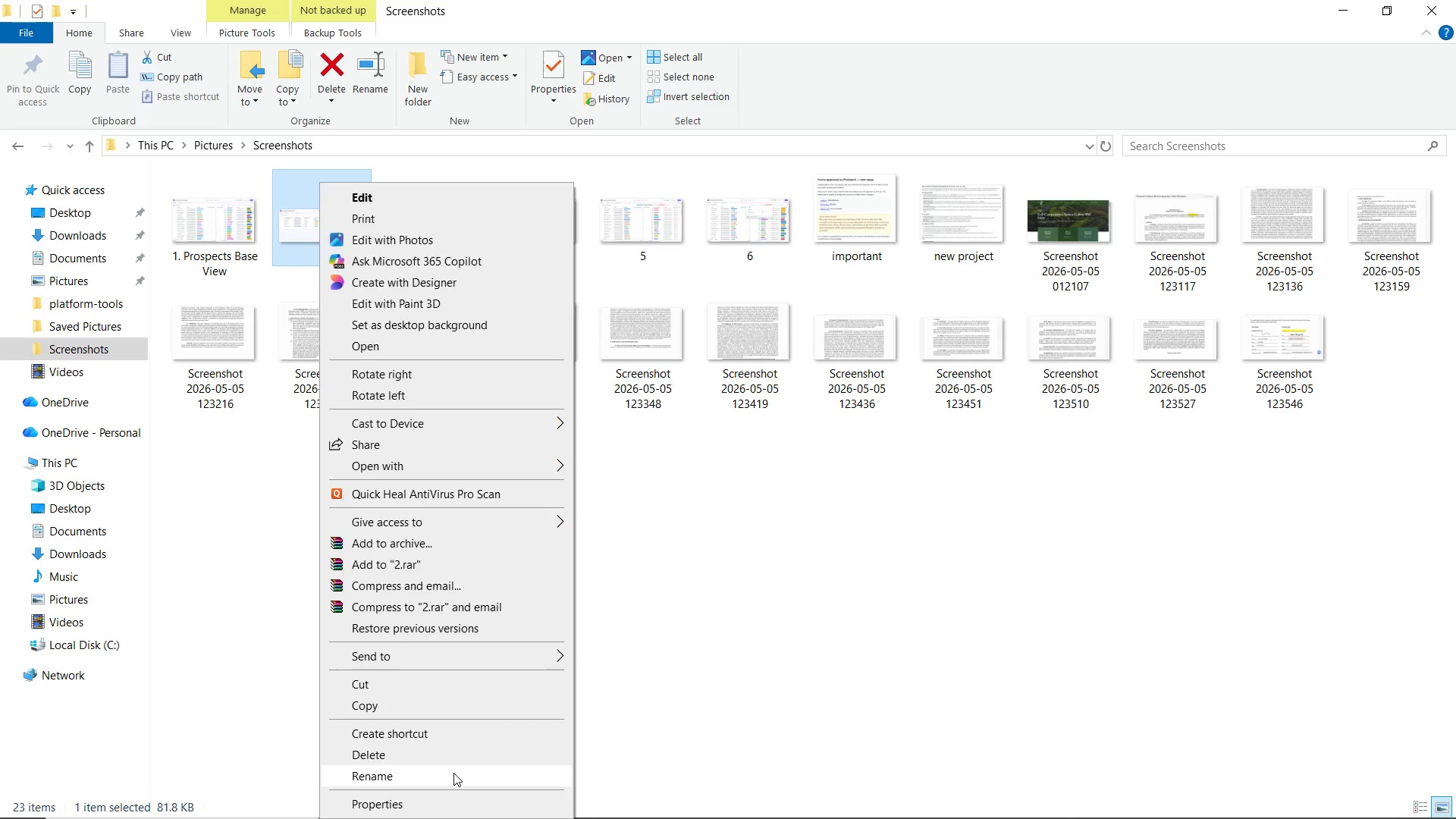 
key(ArrowRight)
 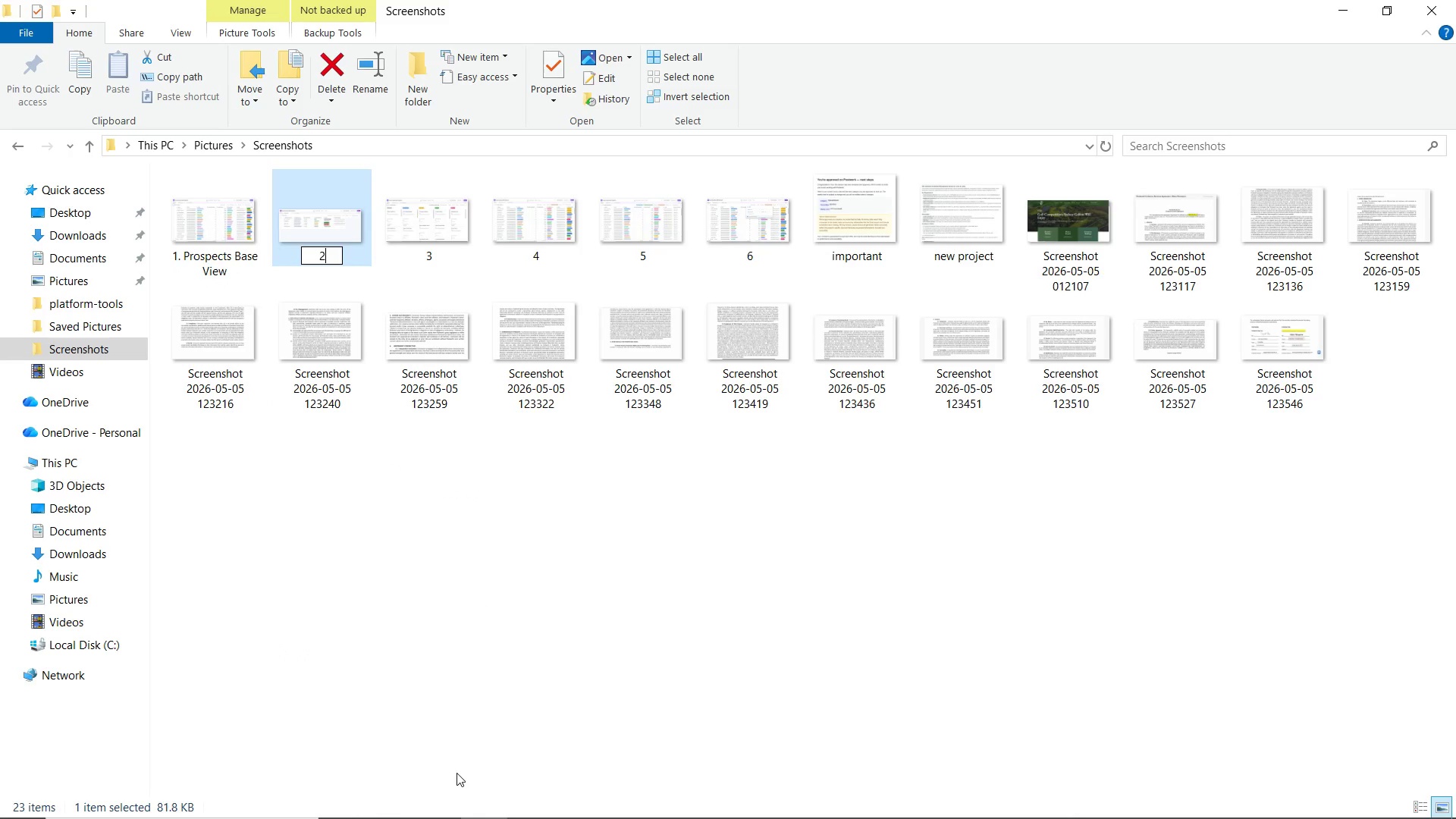 
type(. Oute)
key(Backspace)
type(reach Log)
 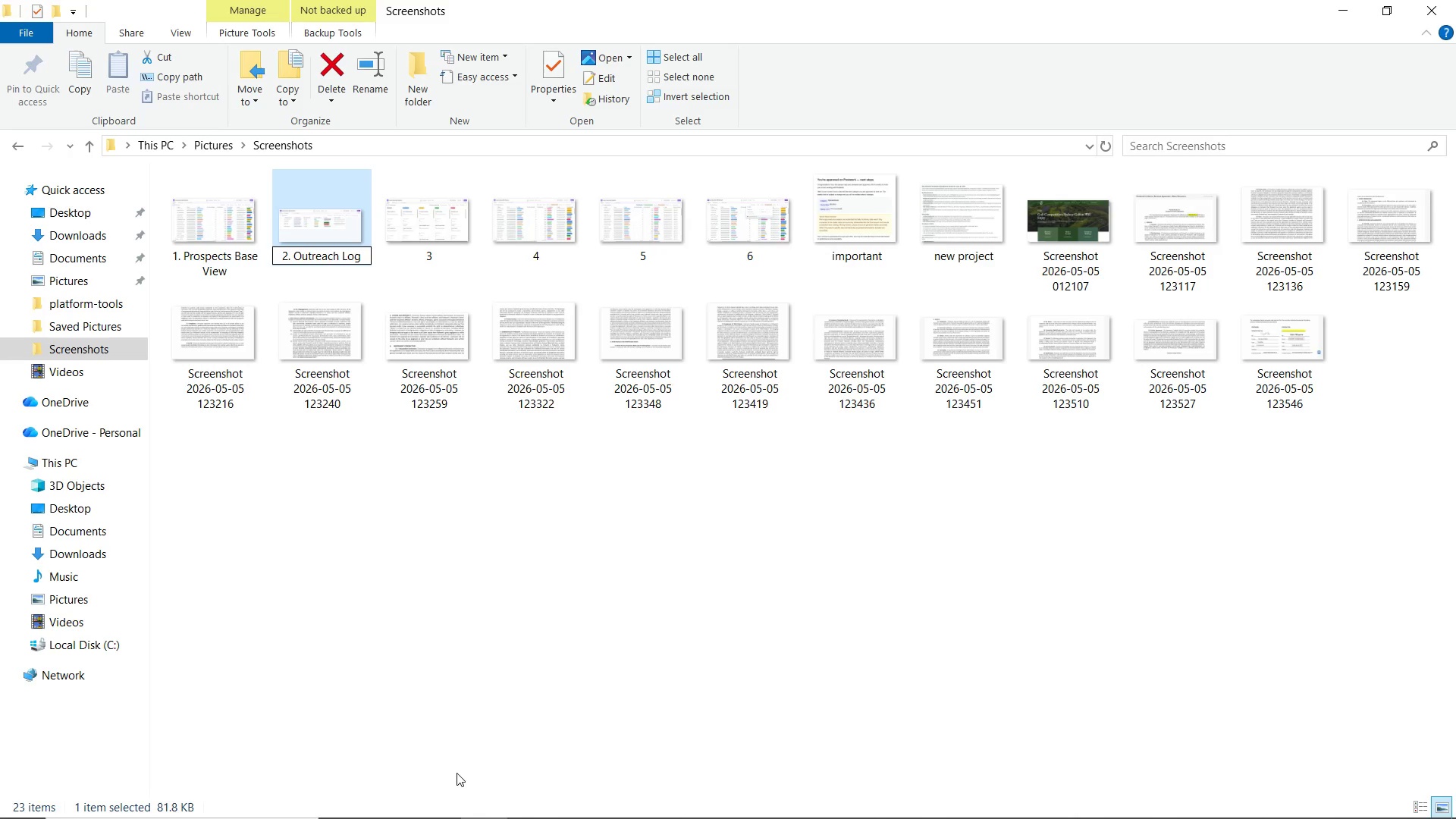 
left_click([416, 213])
 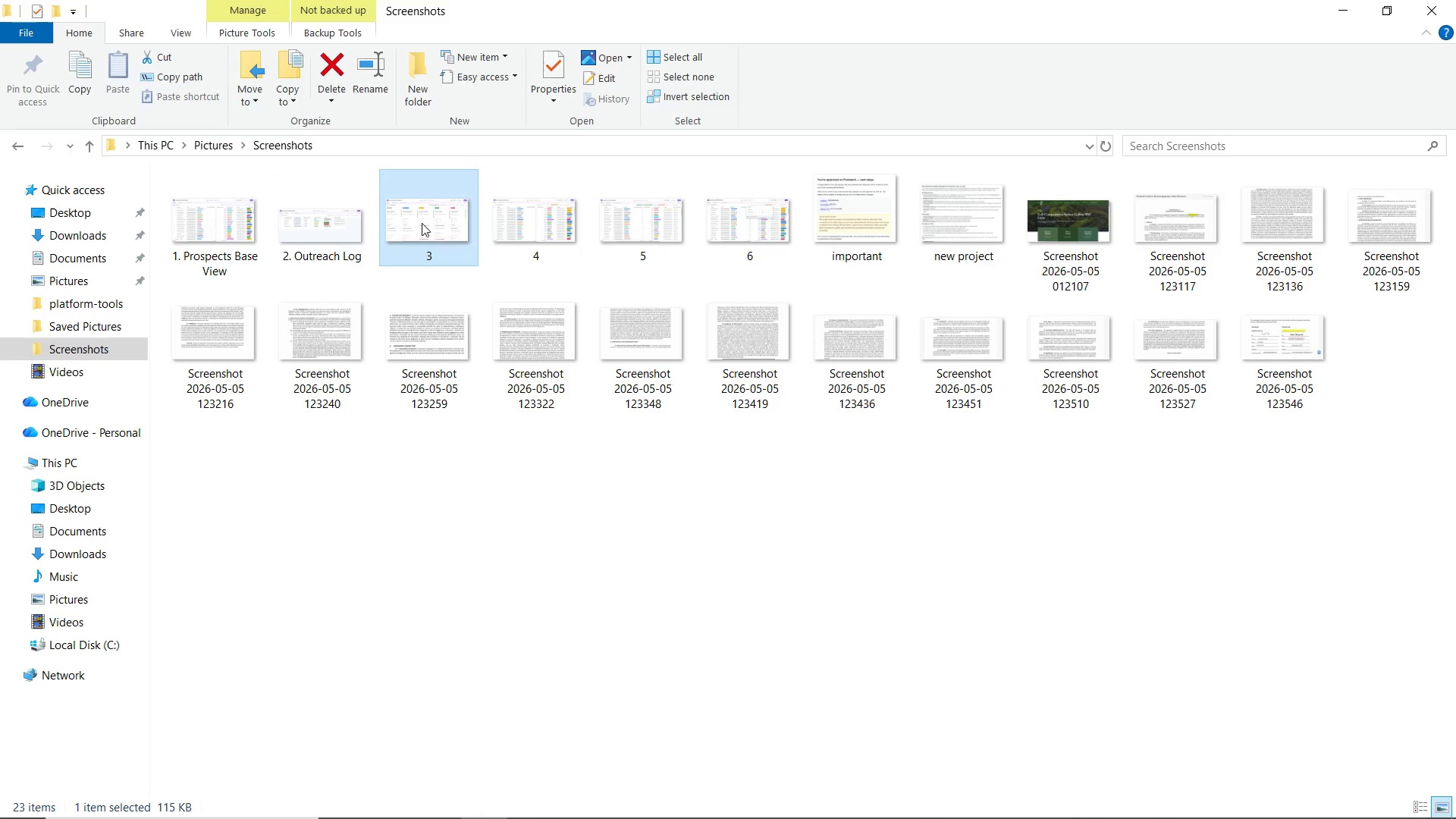 
right_click([422, 223])
 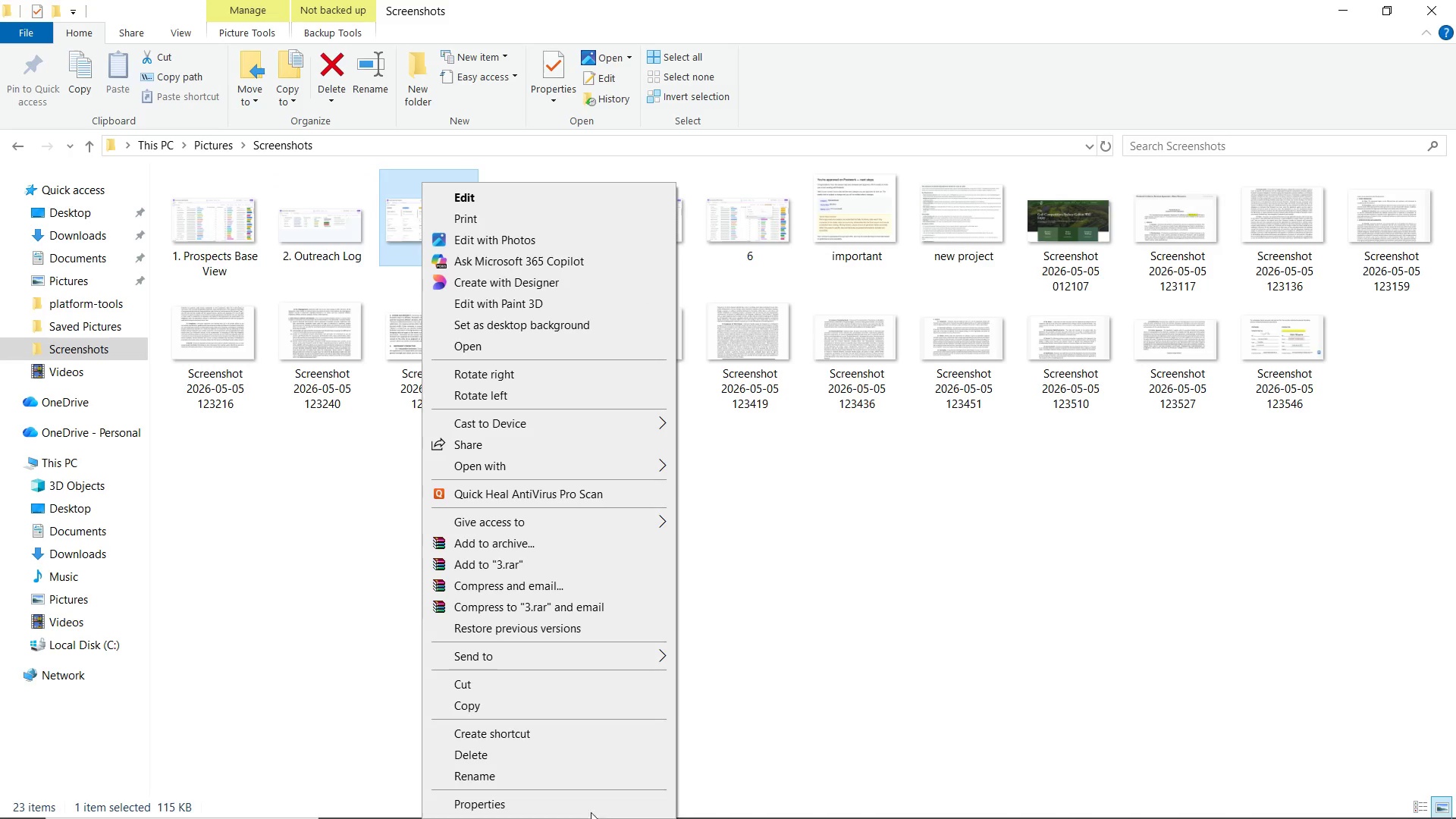 
left_click([580, 777])
 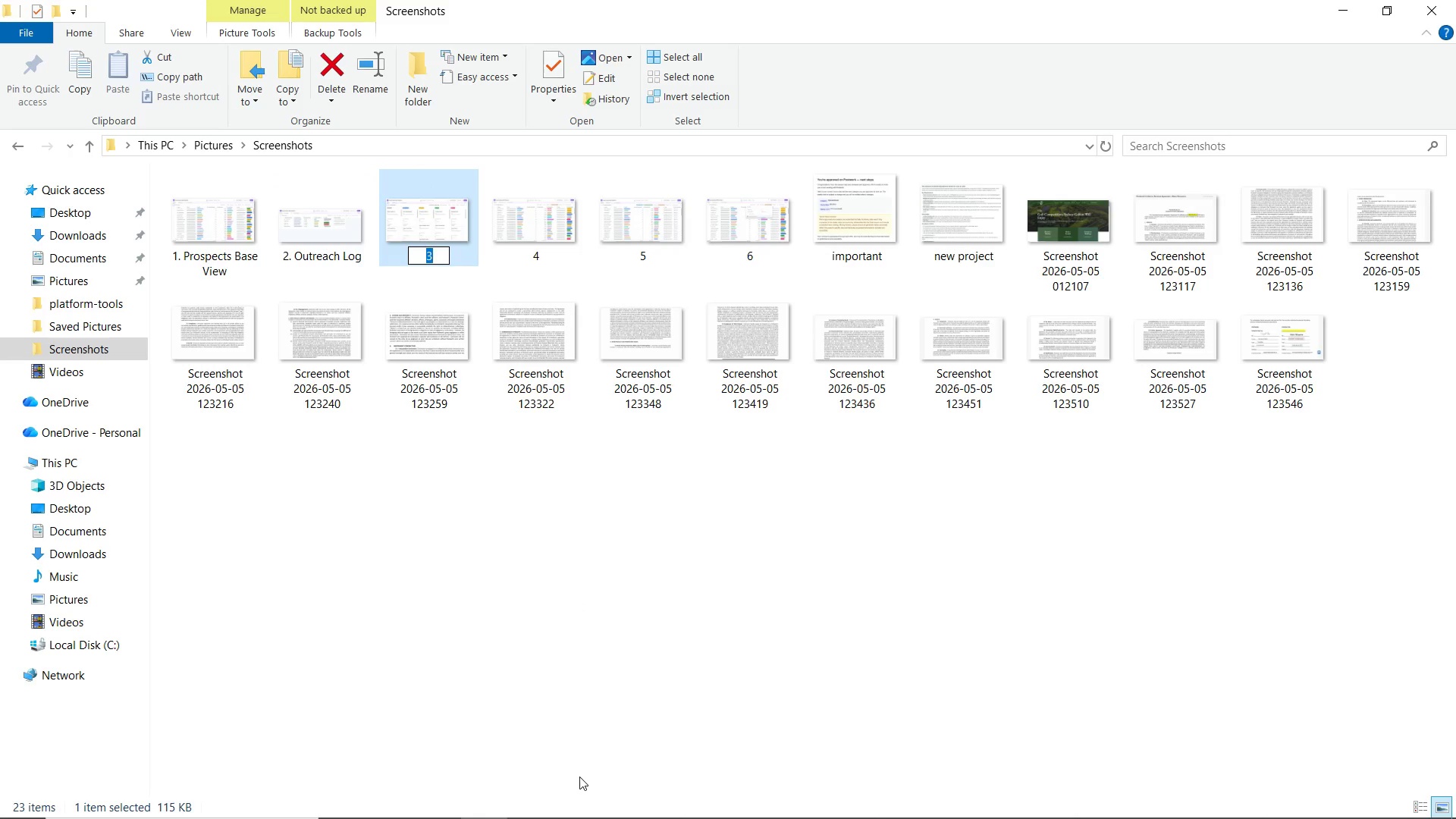 
key(ArrowRight)
 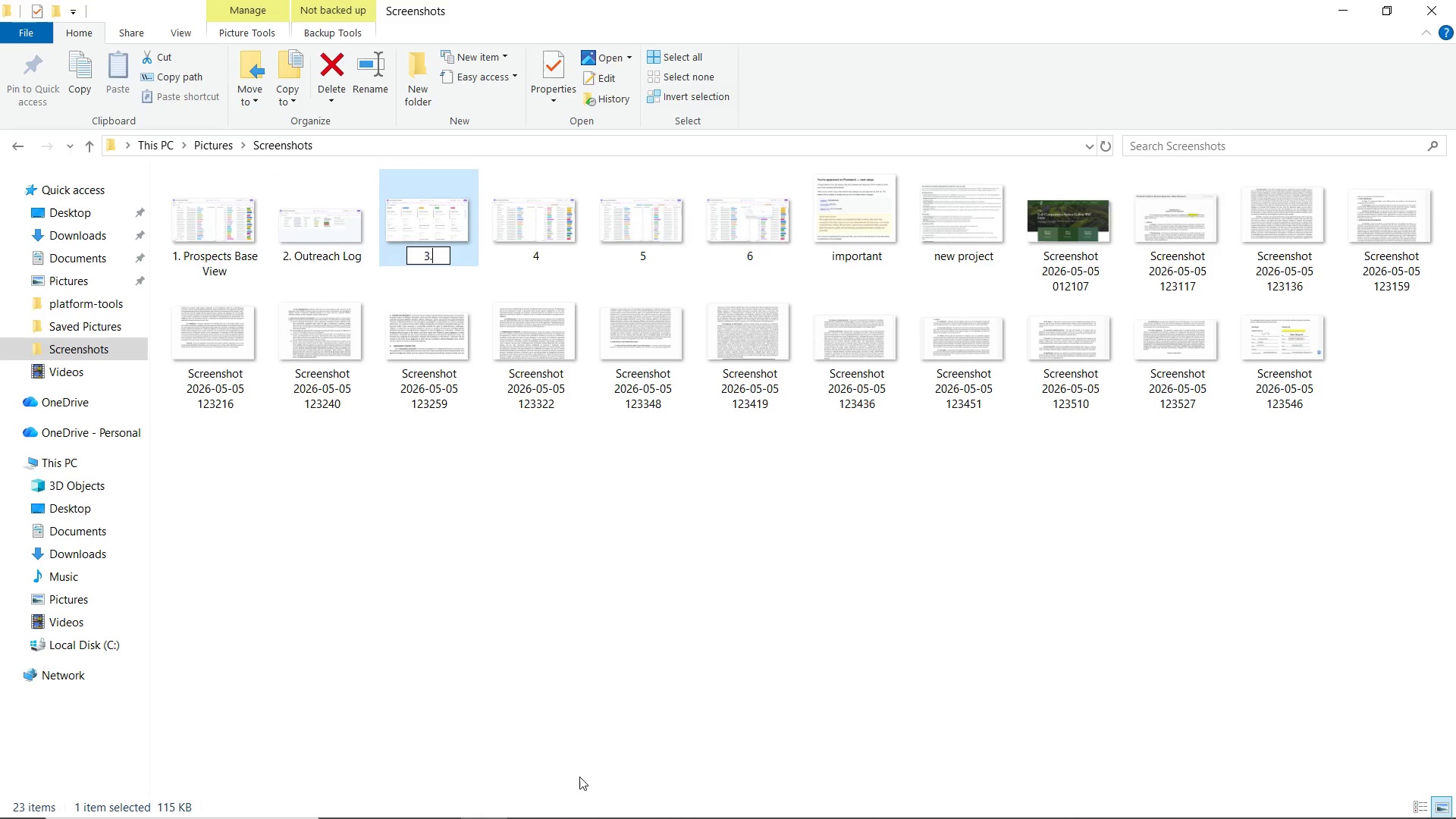 
type(. Pipeline )
 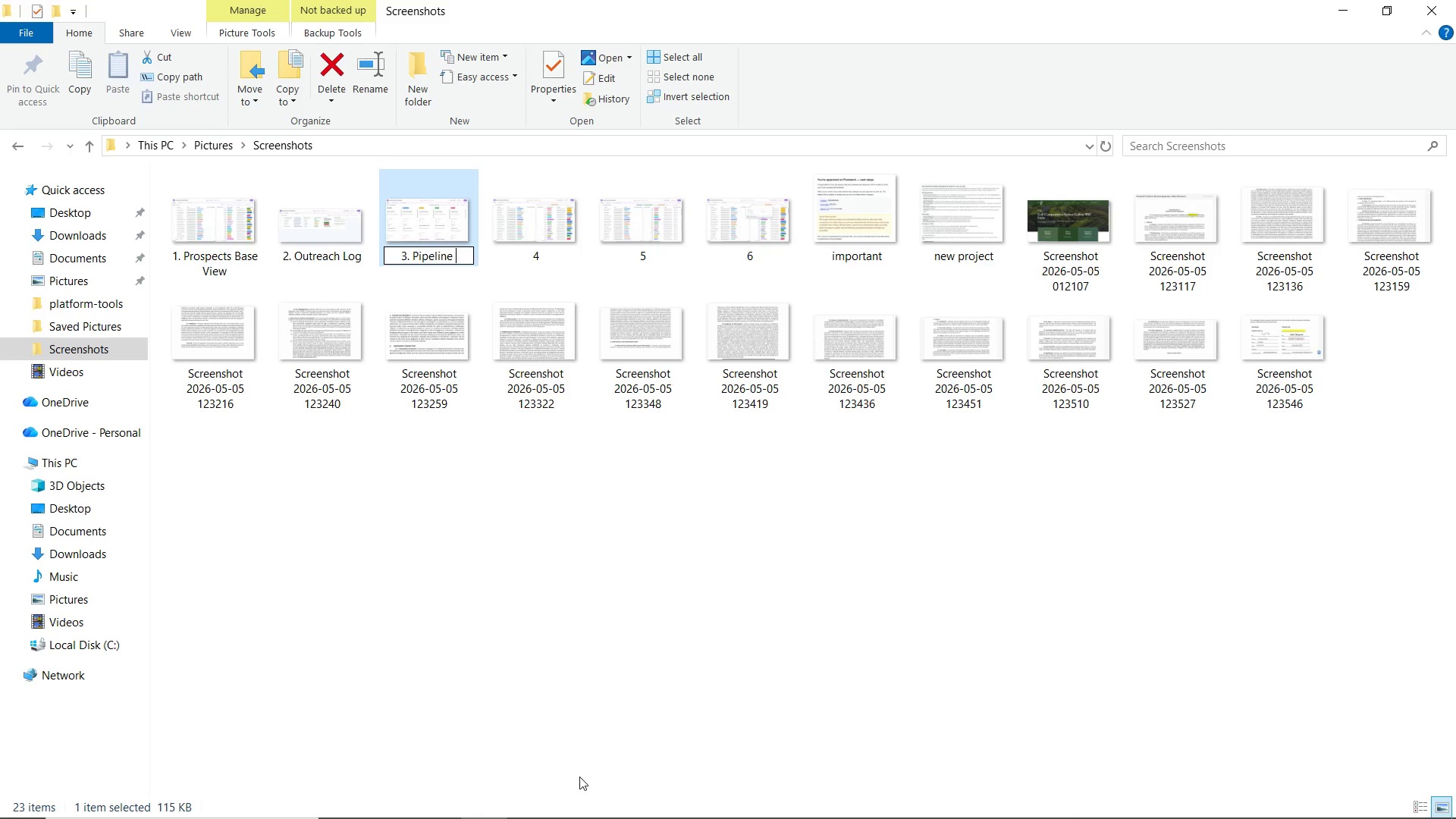 
hold_key(key=ShiftLeft, duration=1.44)
 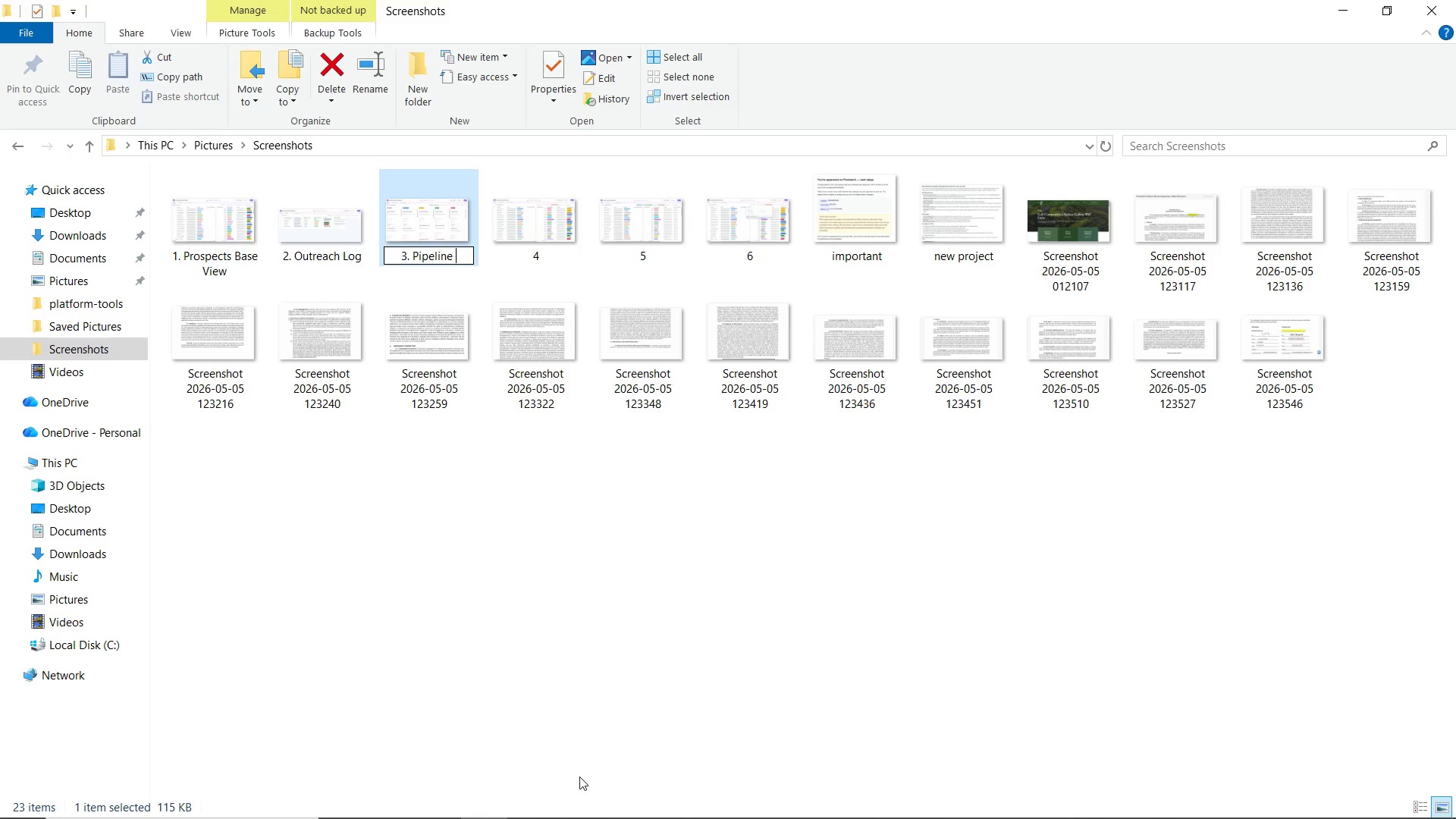 
wait(7.91)
 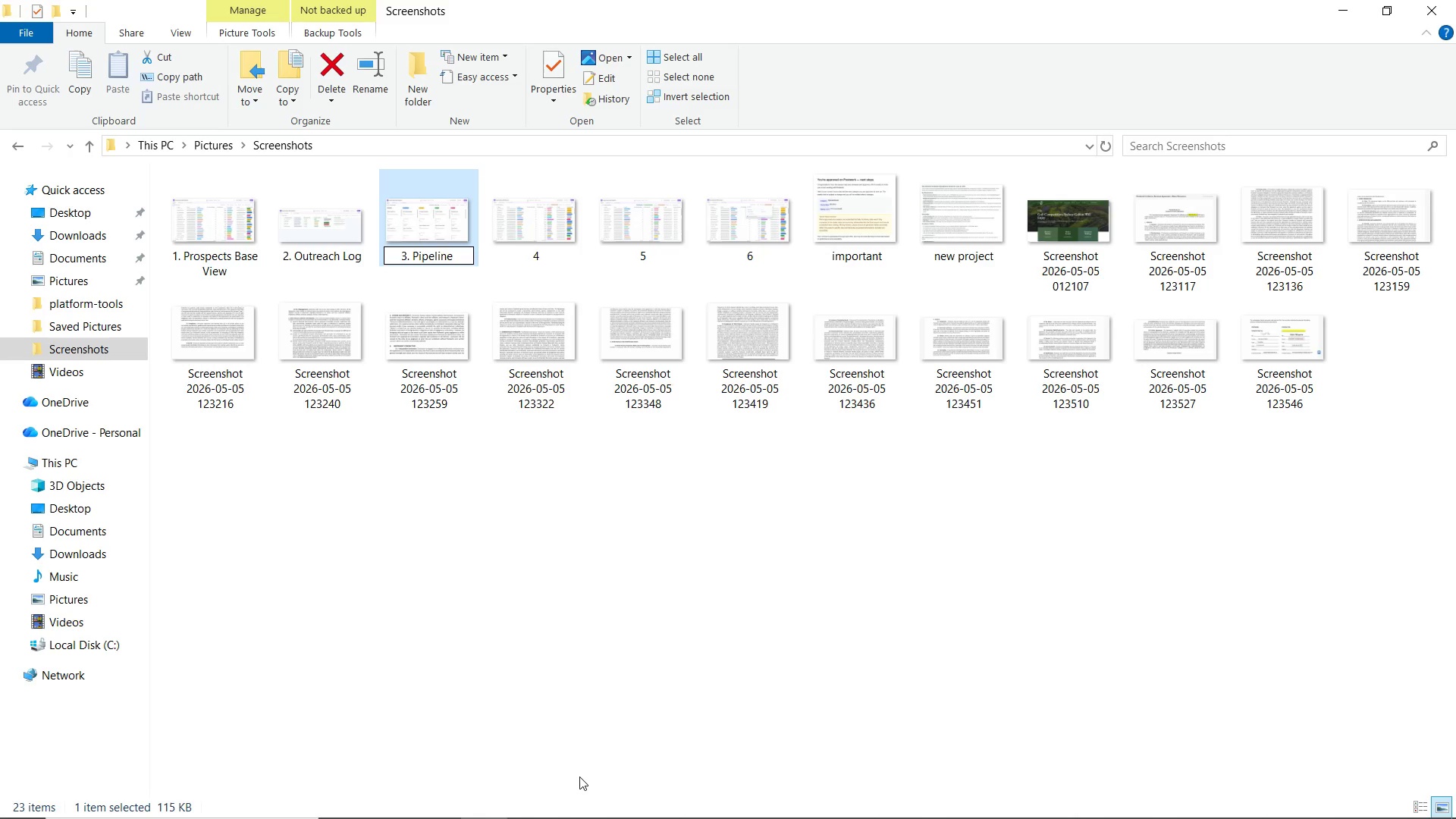 
hold_key(key=ShiftLeft, duration=1.5)
 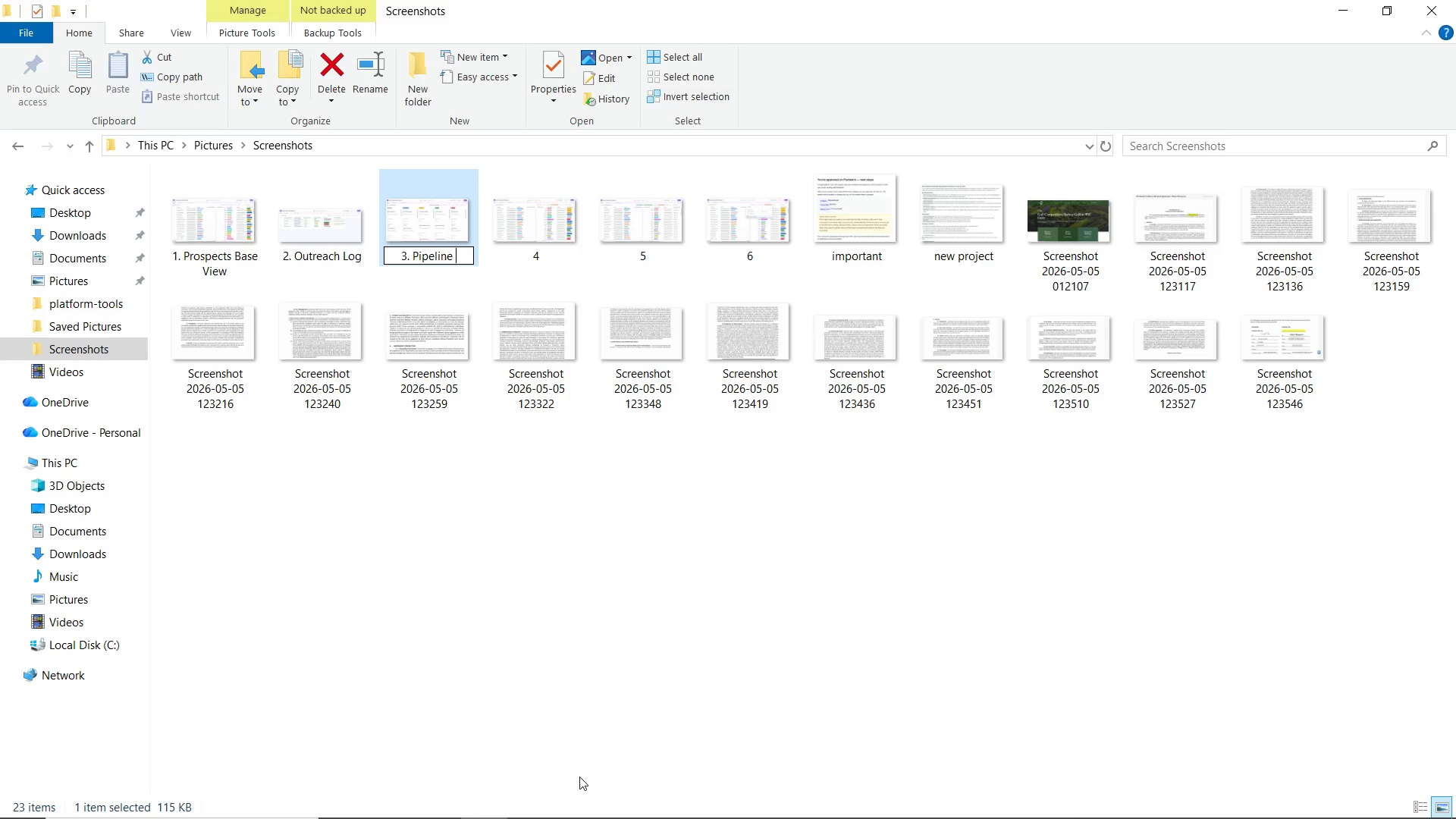 
type(Kanban)
 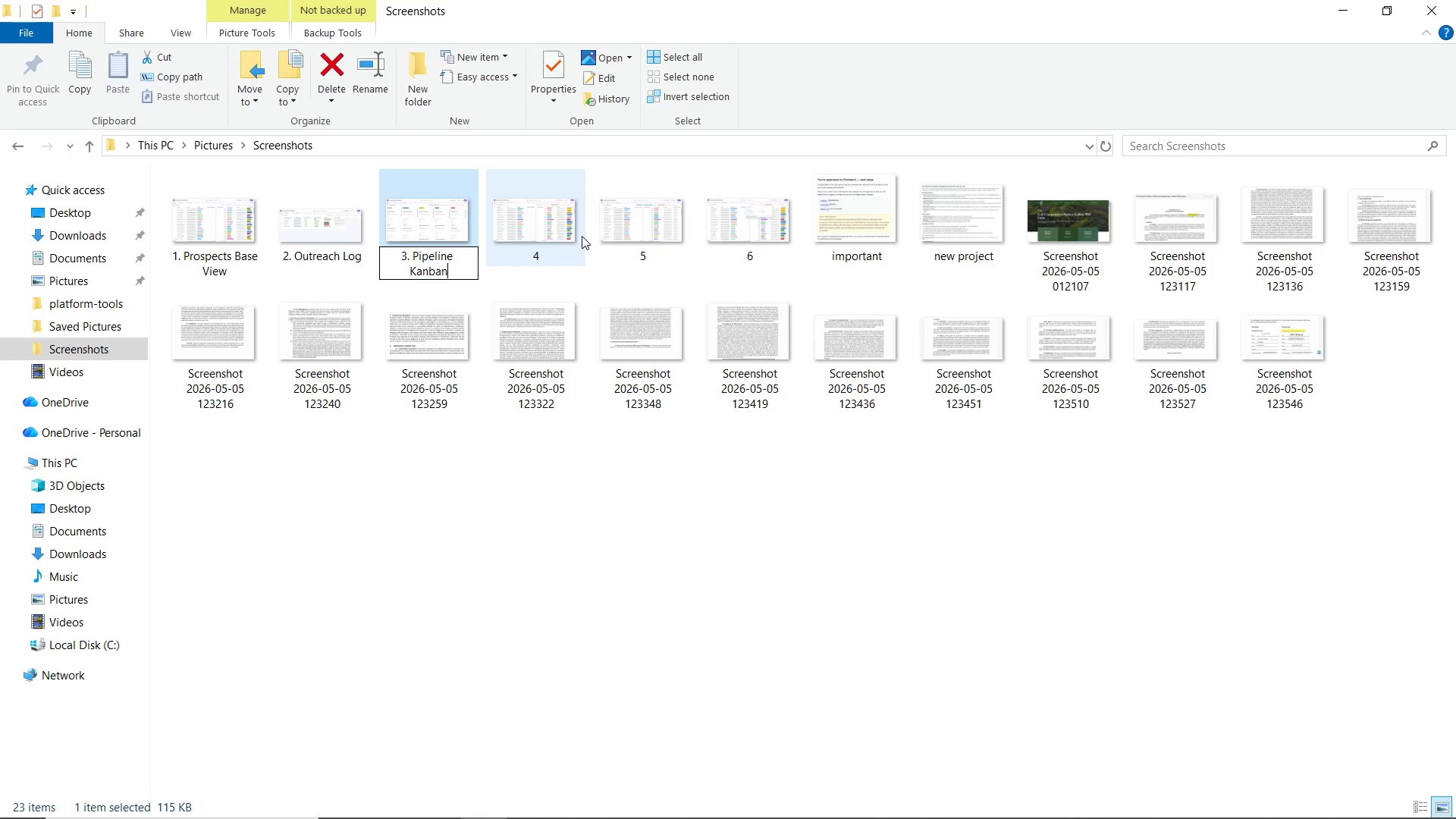 
left_click([551, 234])
 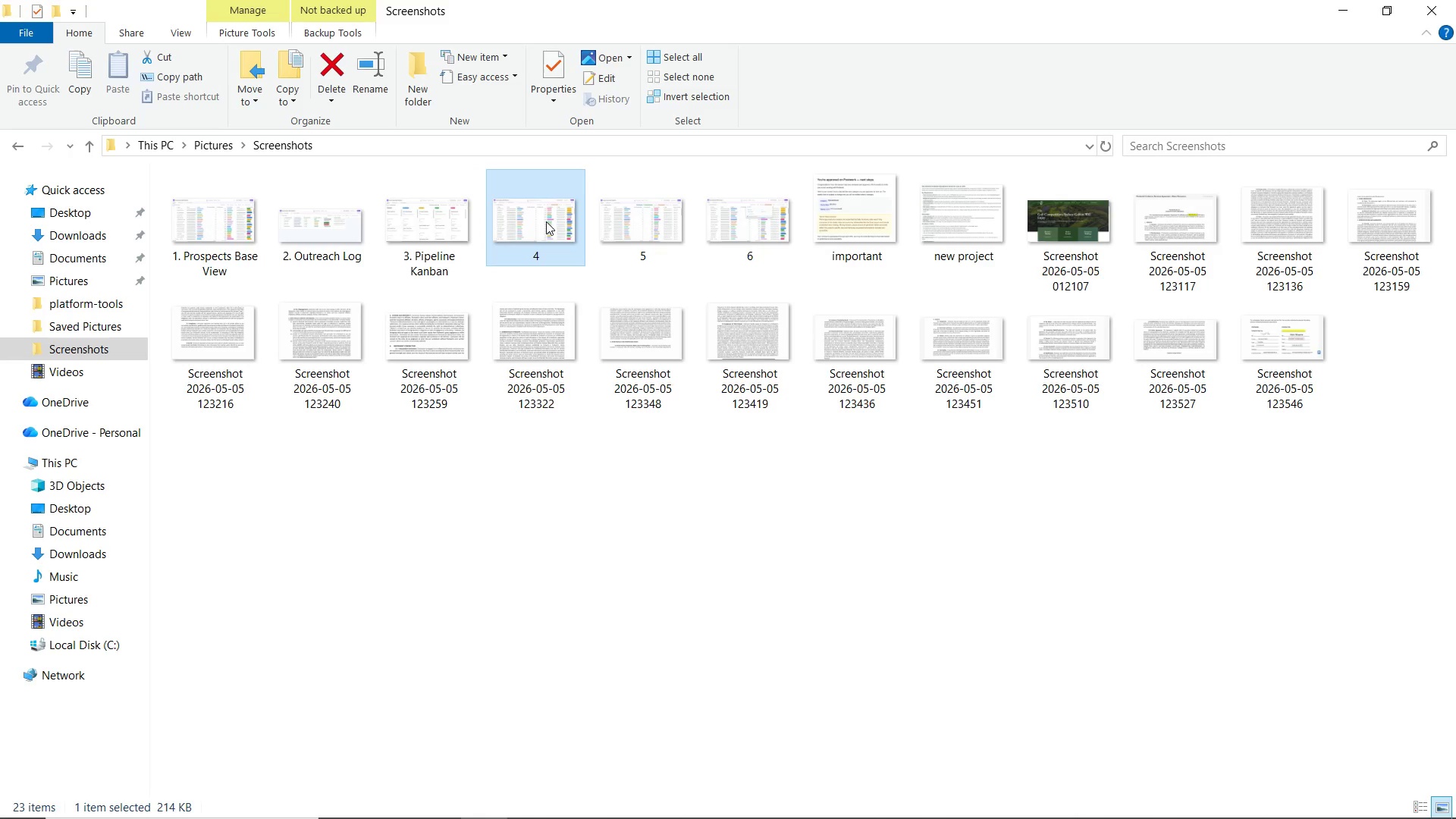 
right_click([546, 221])
 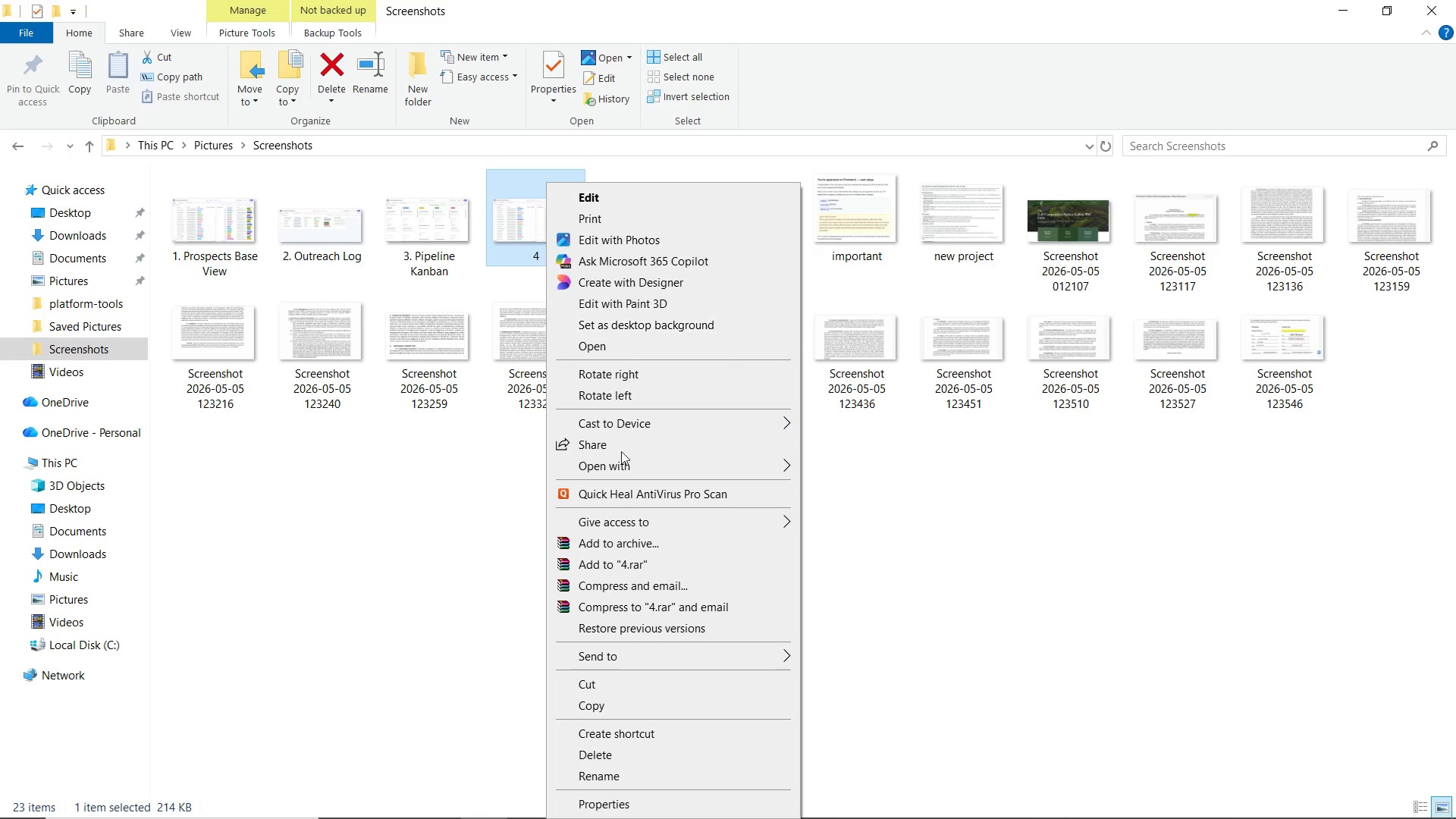 
left_click([664, 774])
 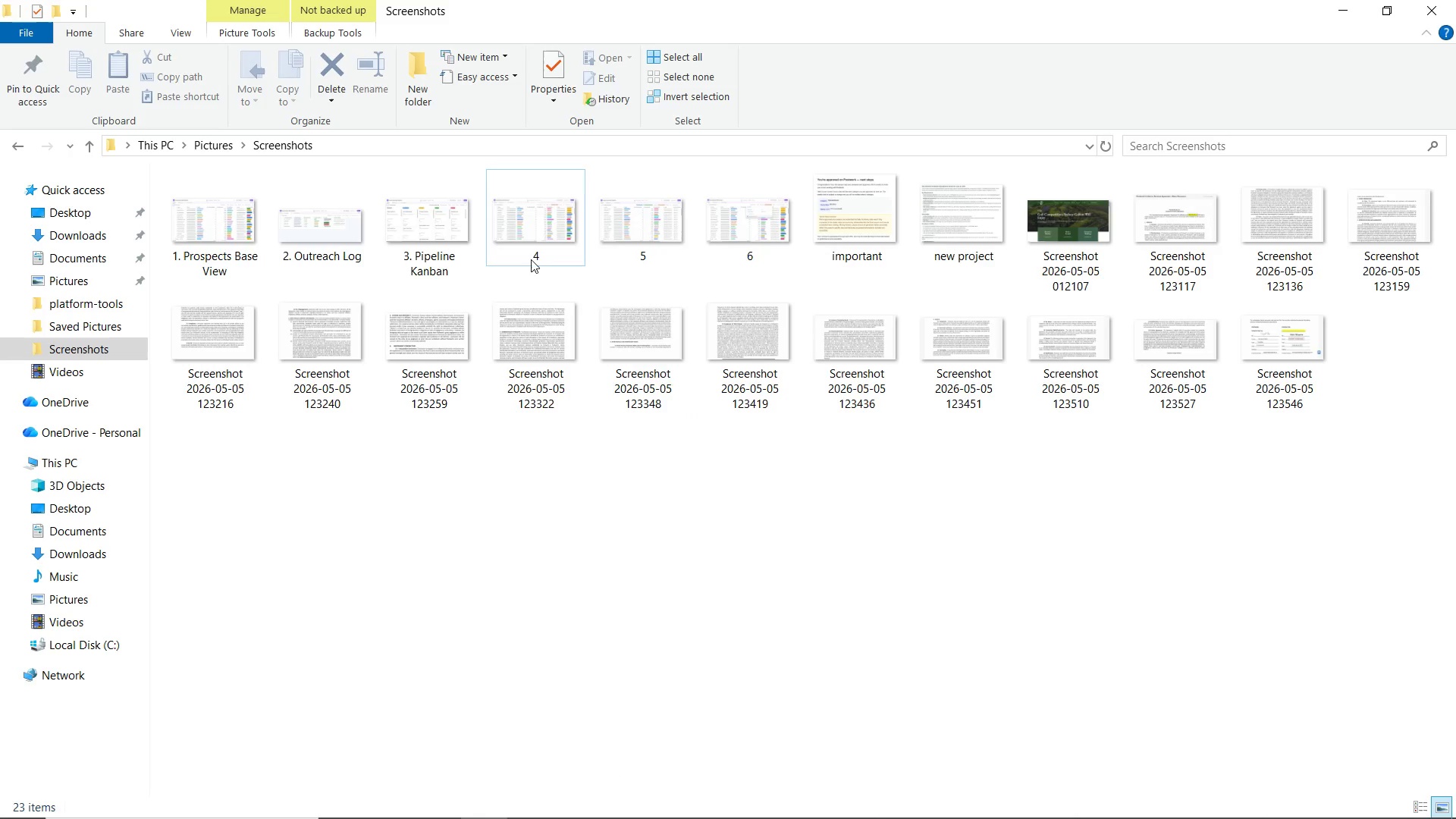 
wait(6.02)
 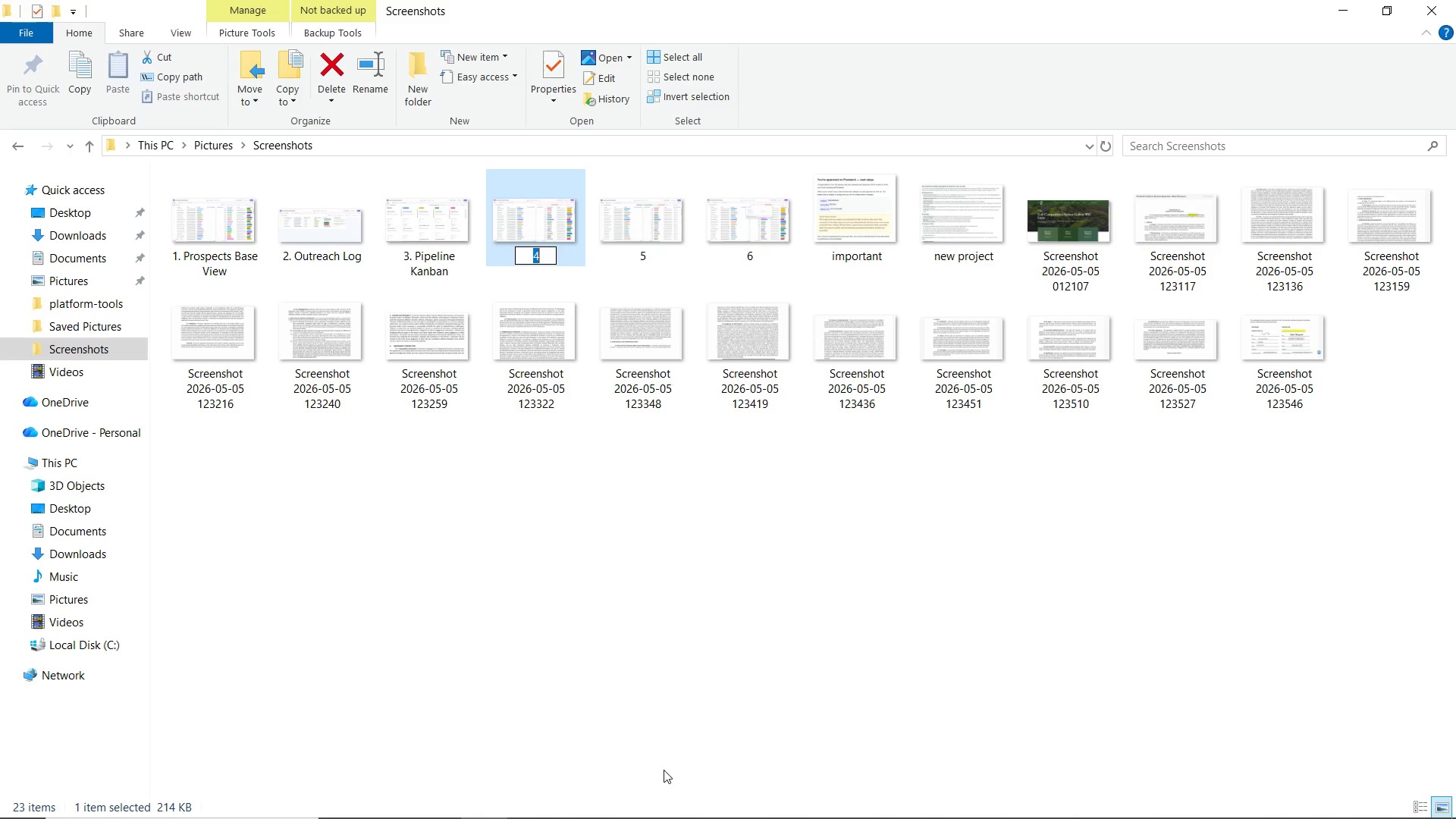 
double_click([523, 238])
 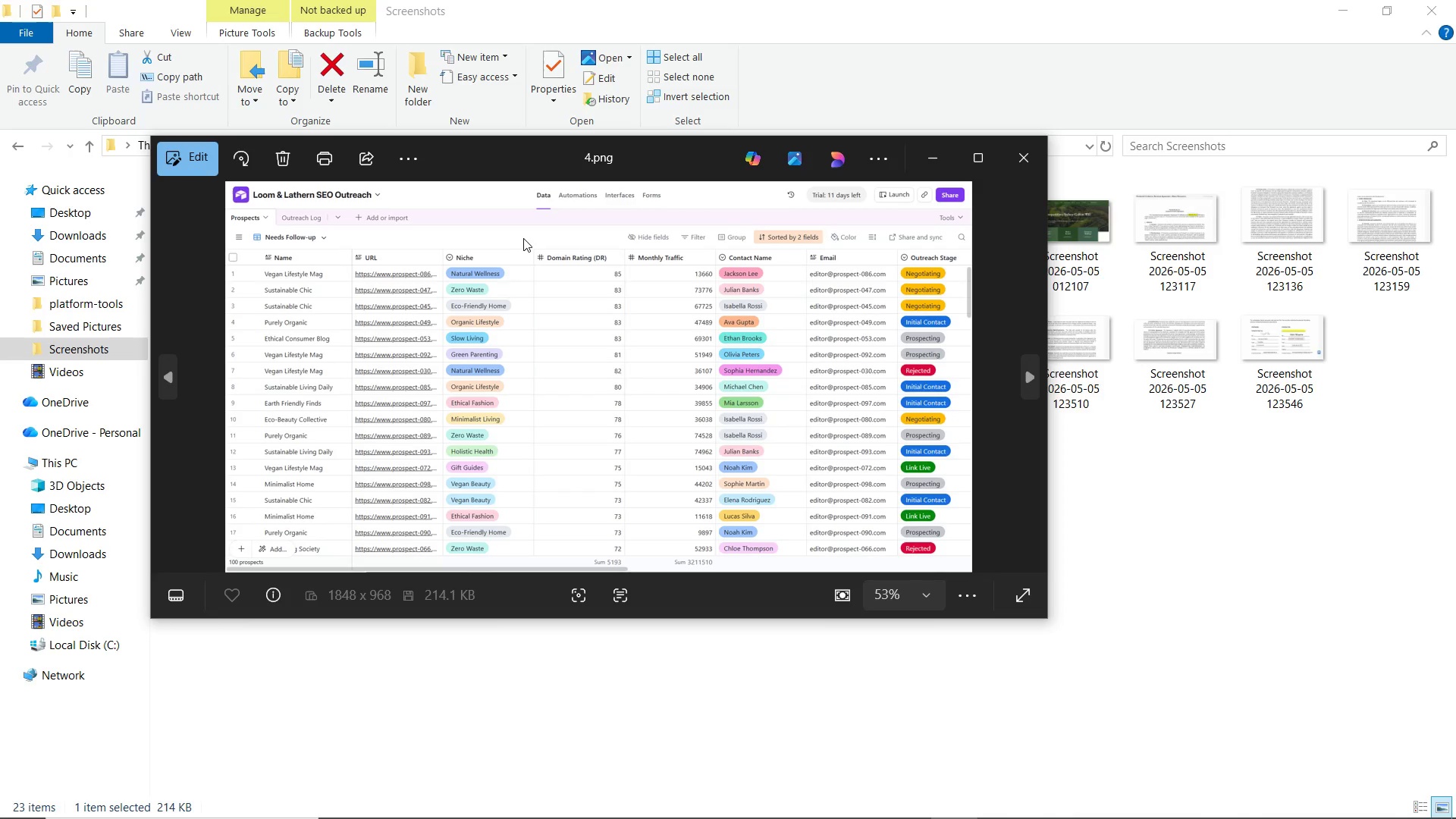 
wait(6.25)
 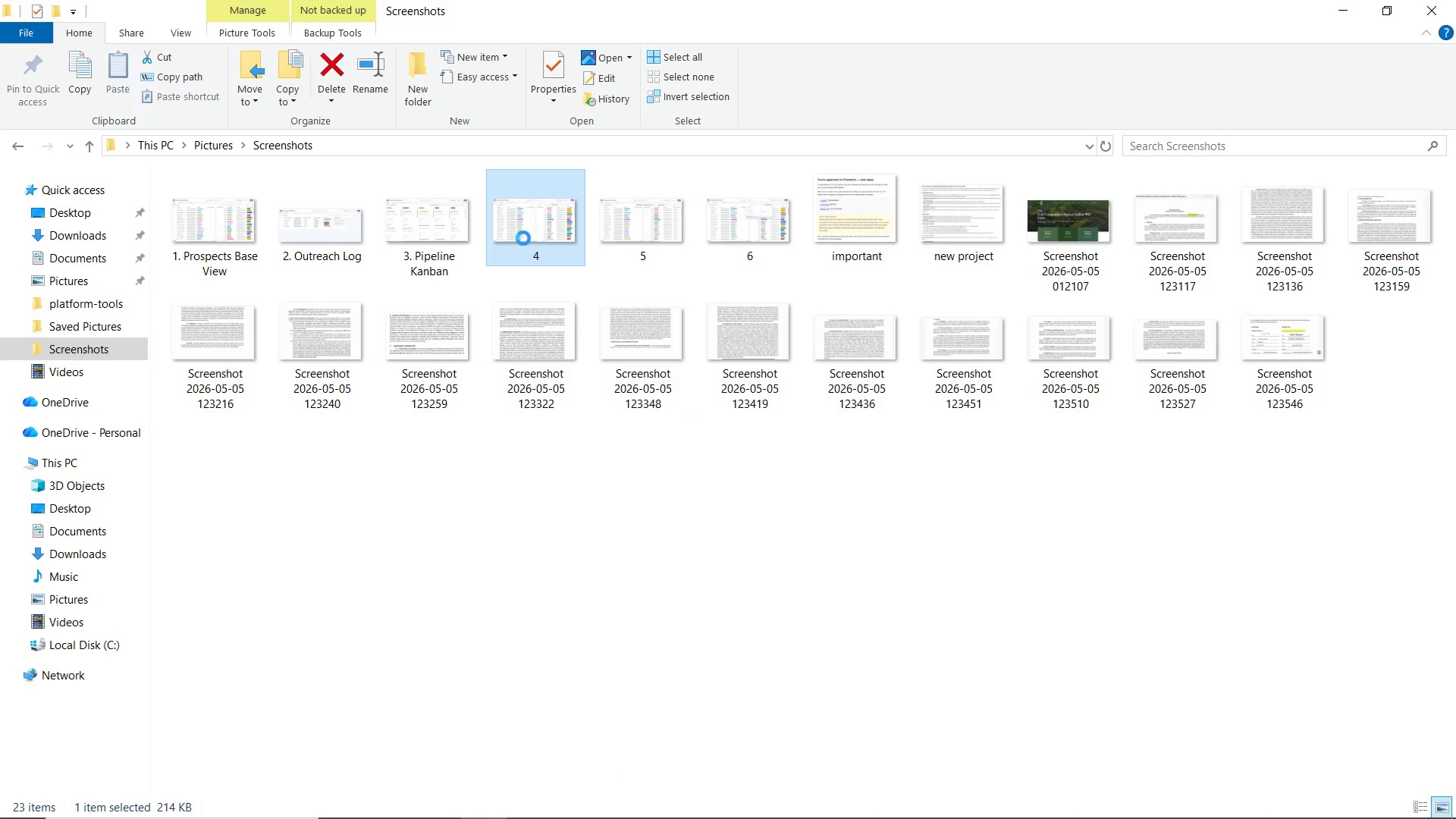 
left_click([1044, 146])
 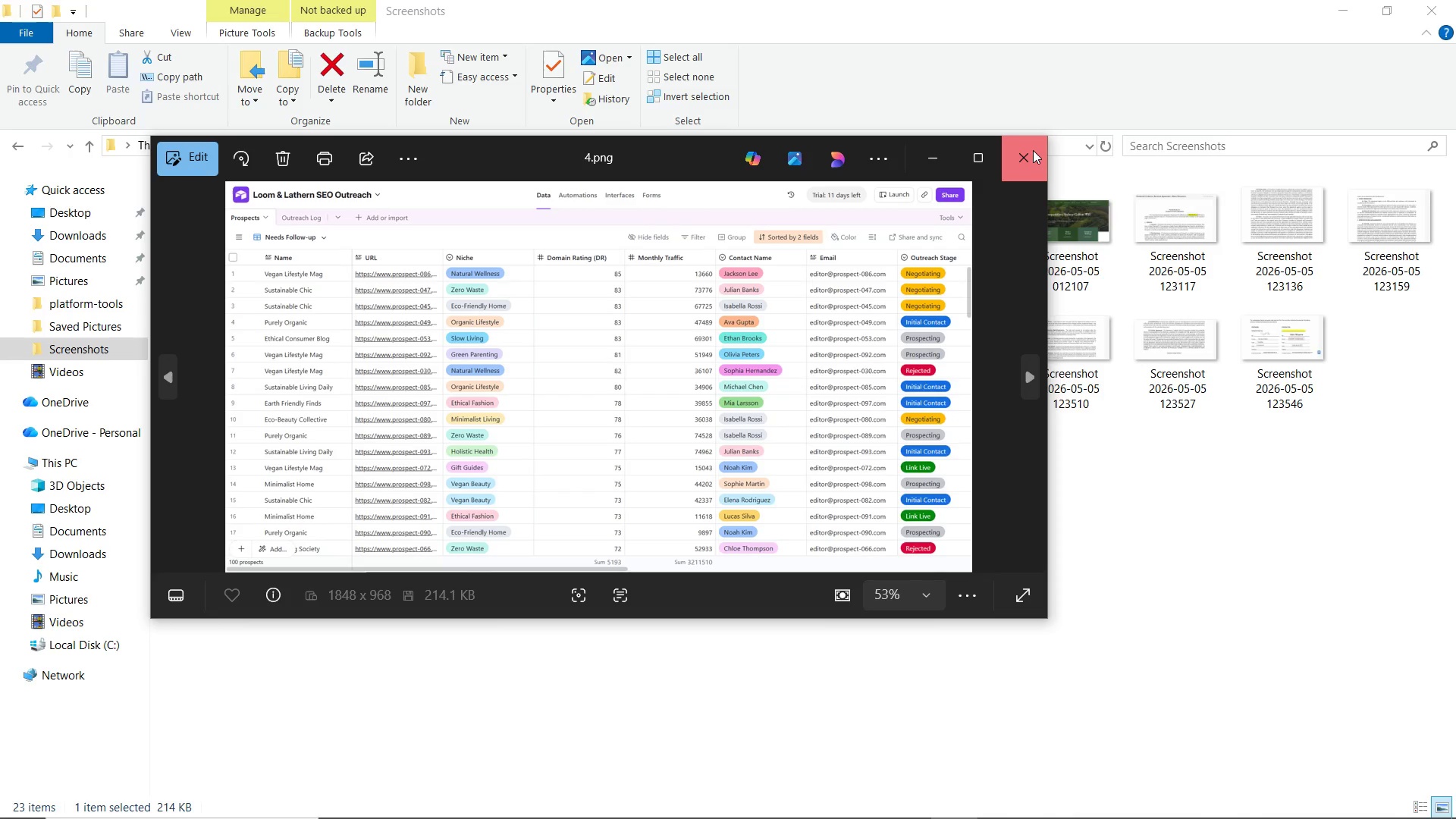 
left_click([1033, 150])
 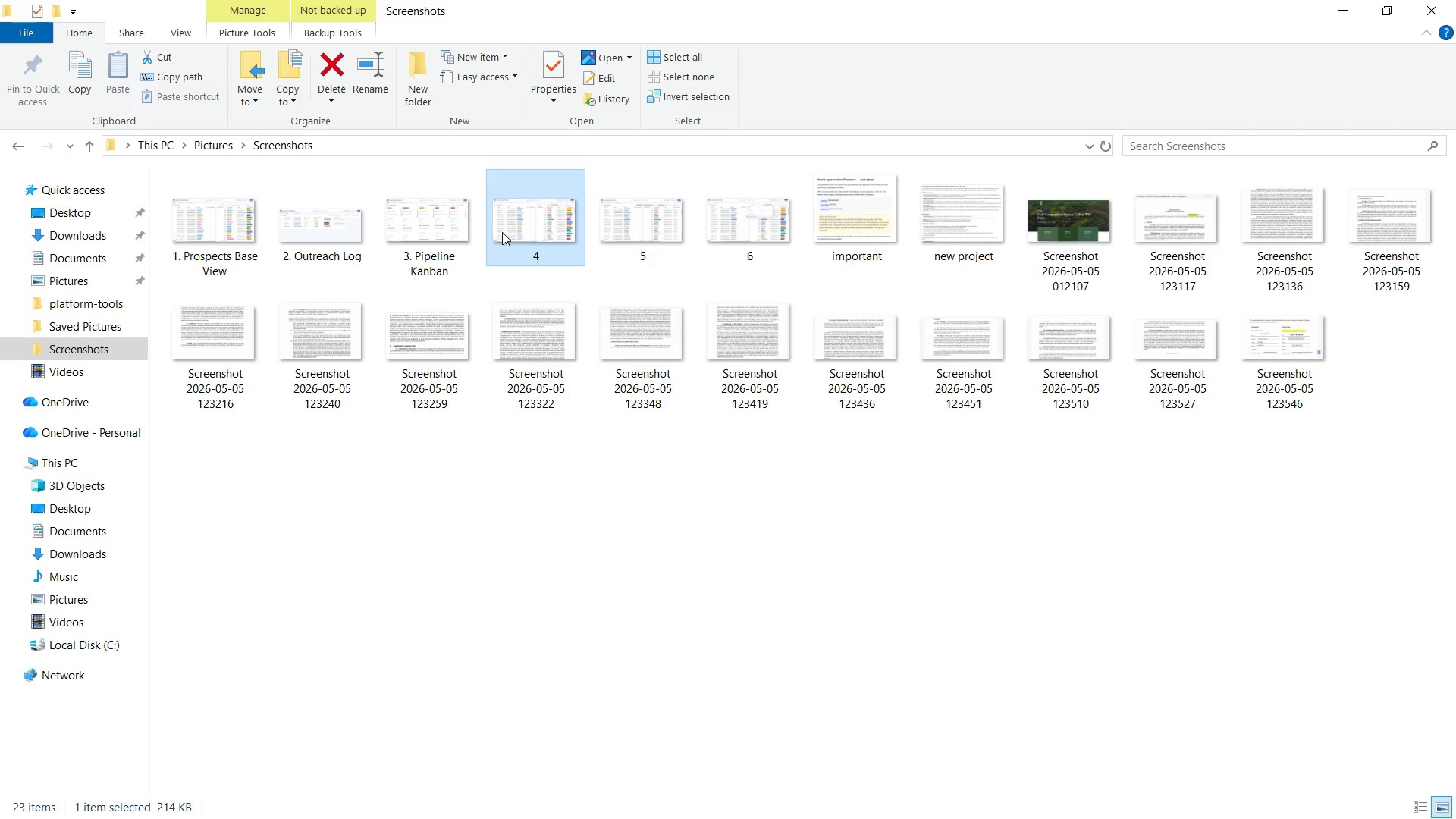 
right_click([502, 232])
 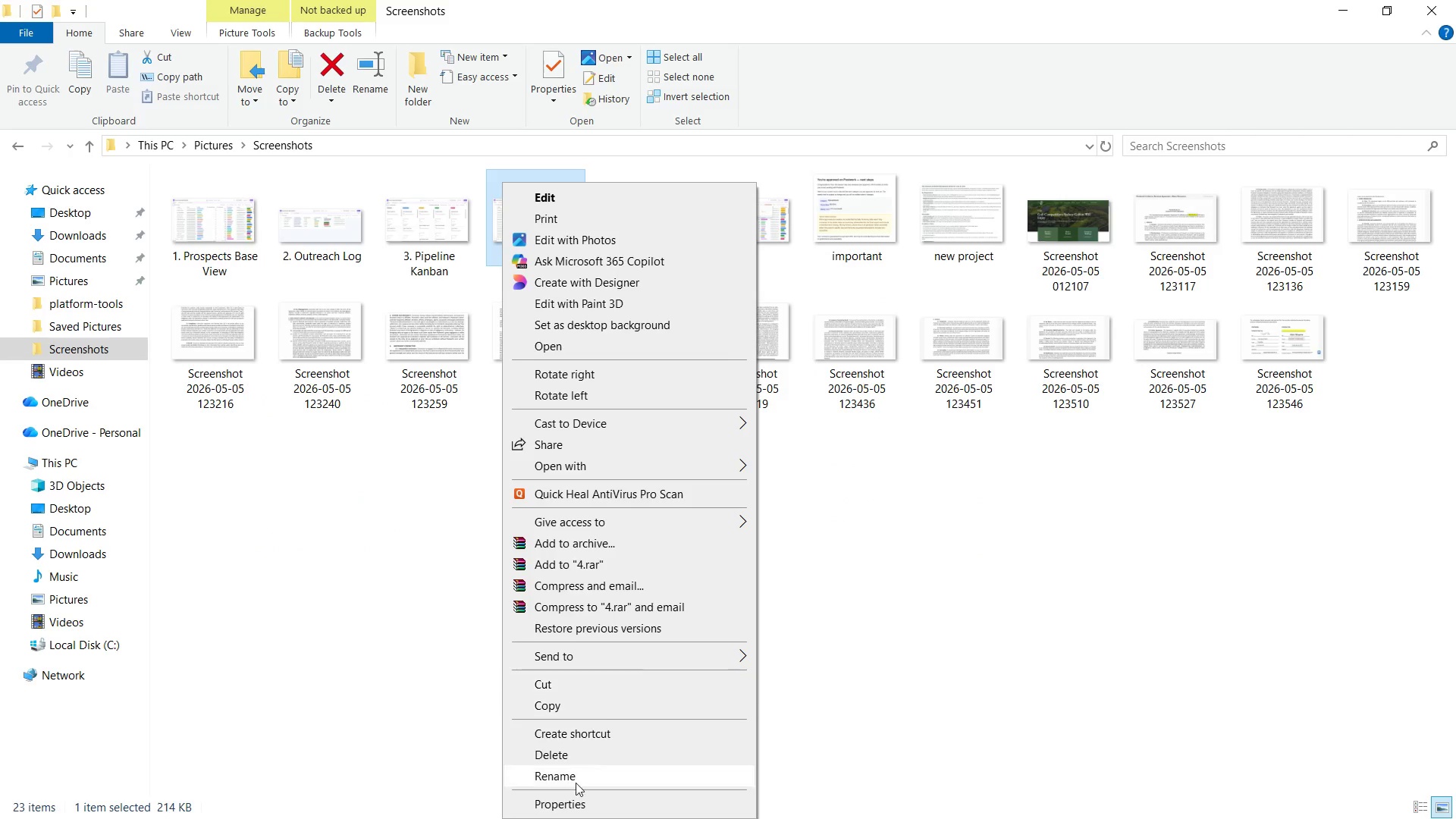 
left_click([576, 784])
 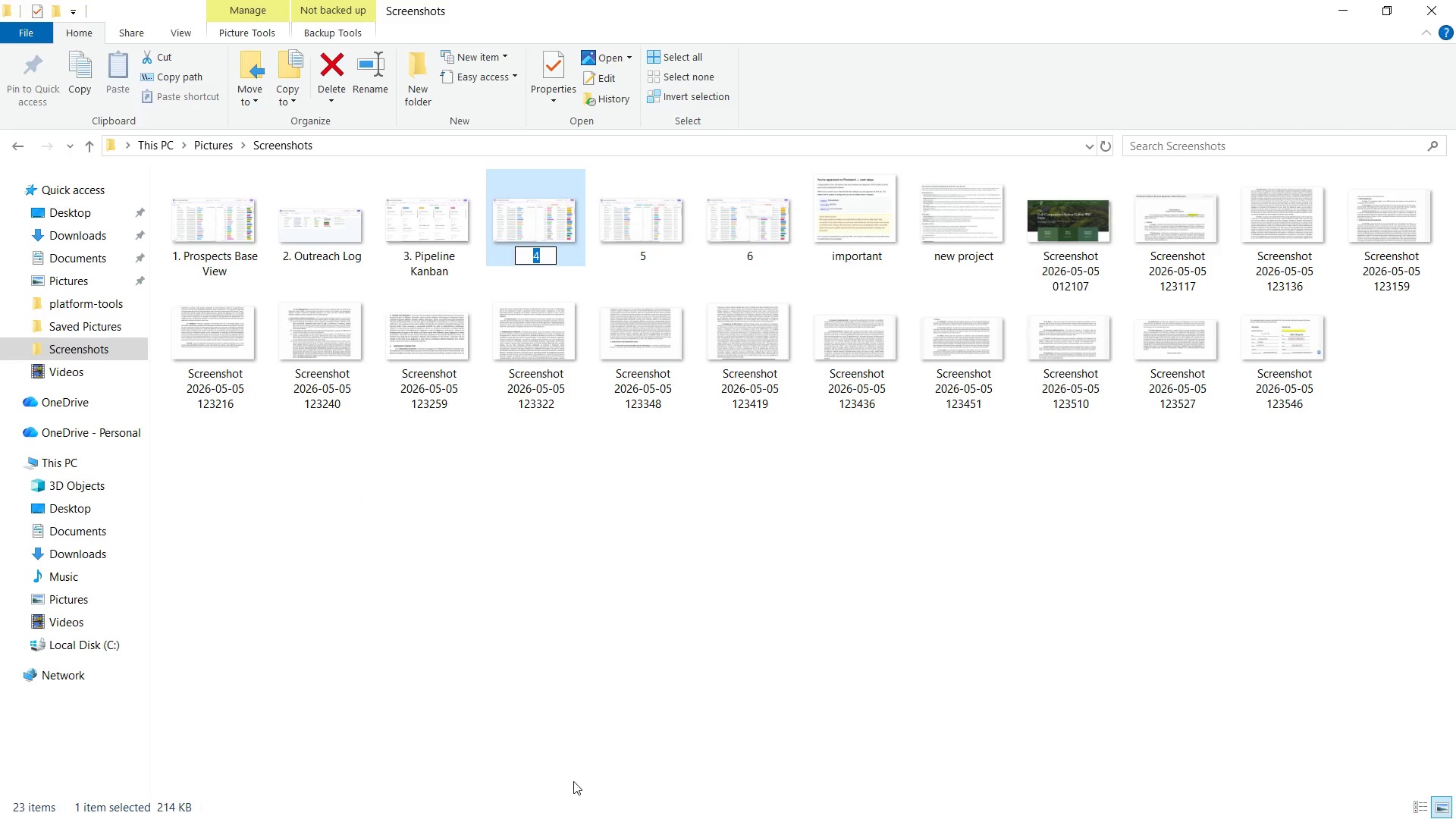 
key(ArrowRight)
 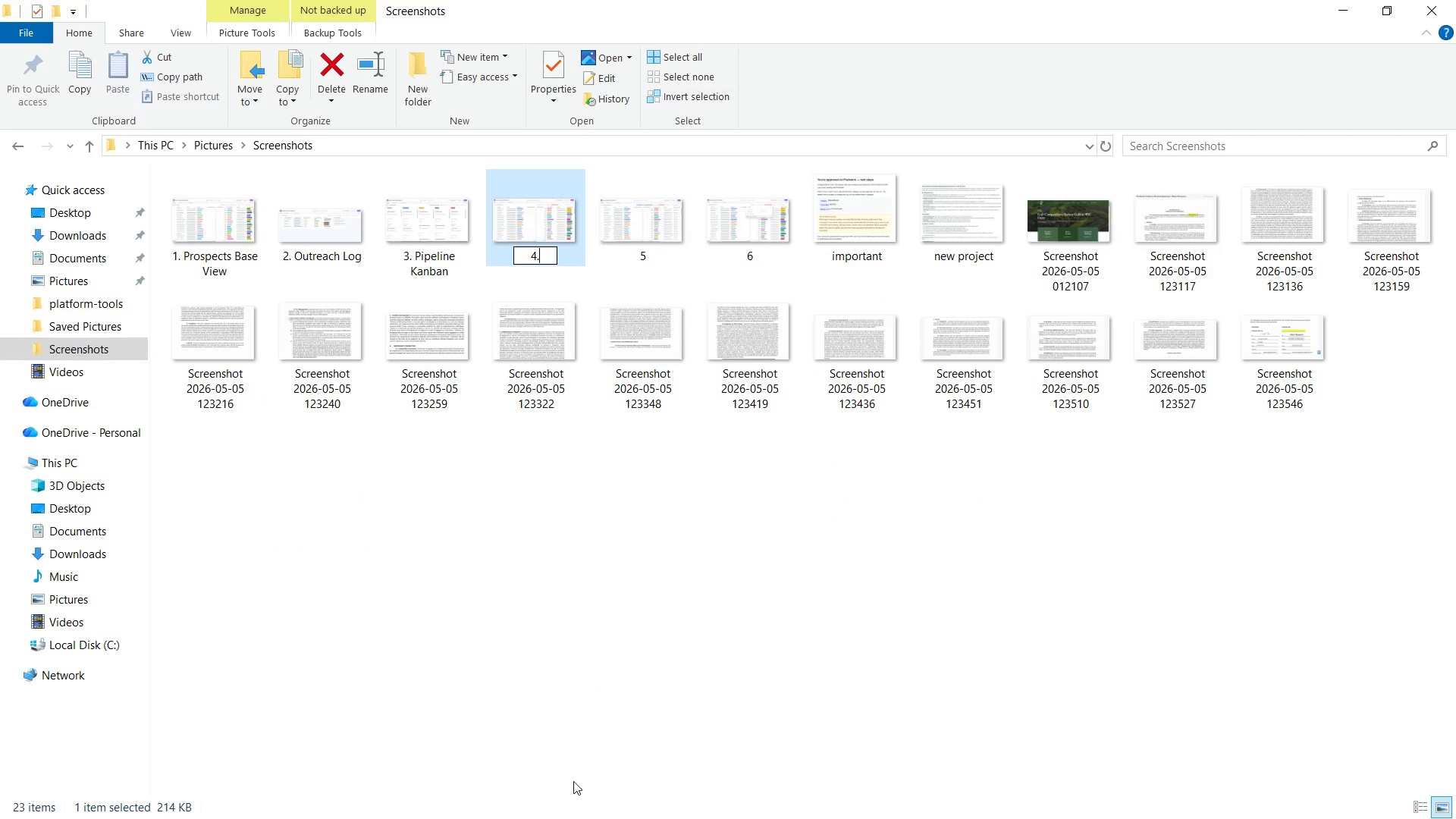 
type(. Needs Follow-up)
 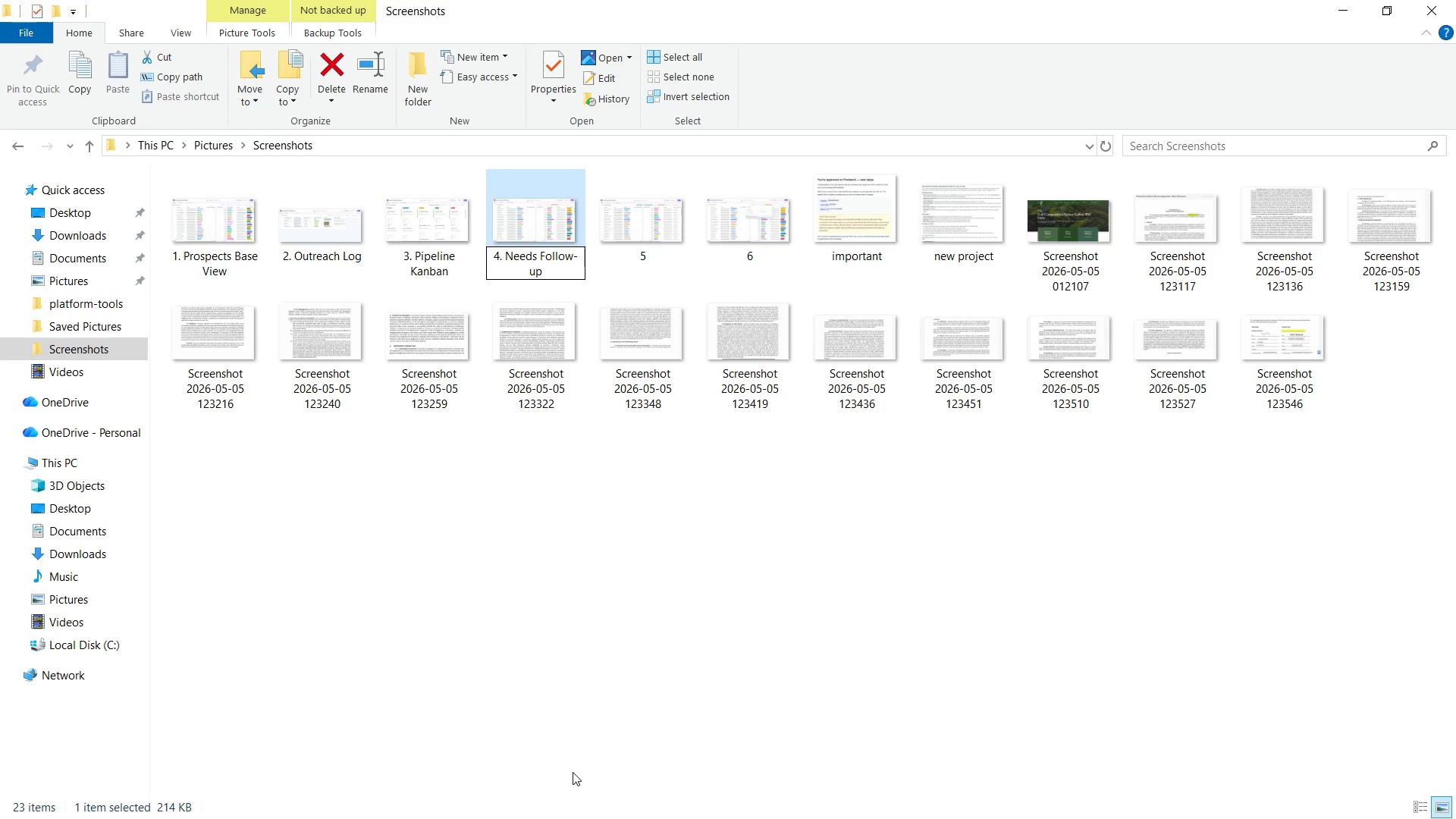 
left_click([640, 219])
 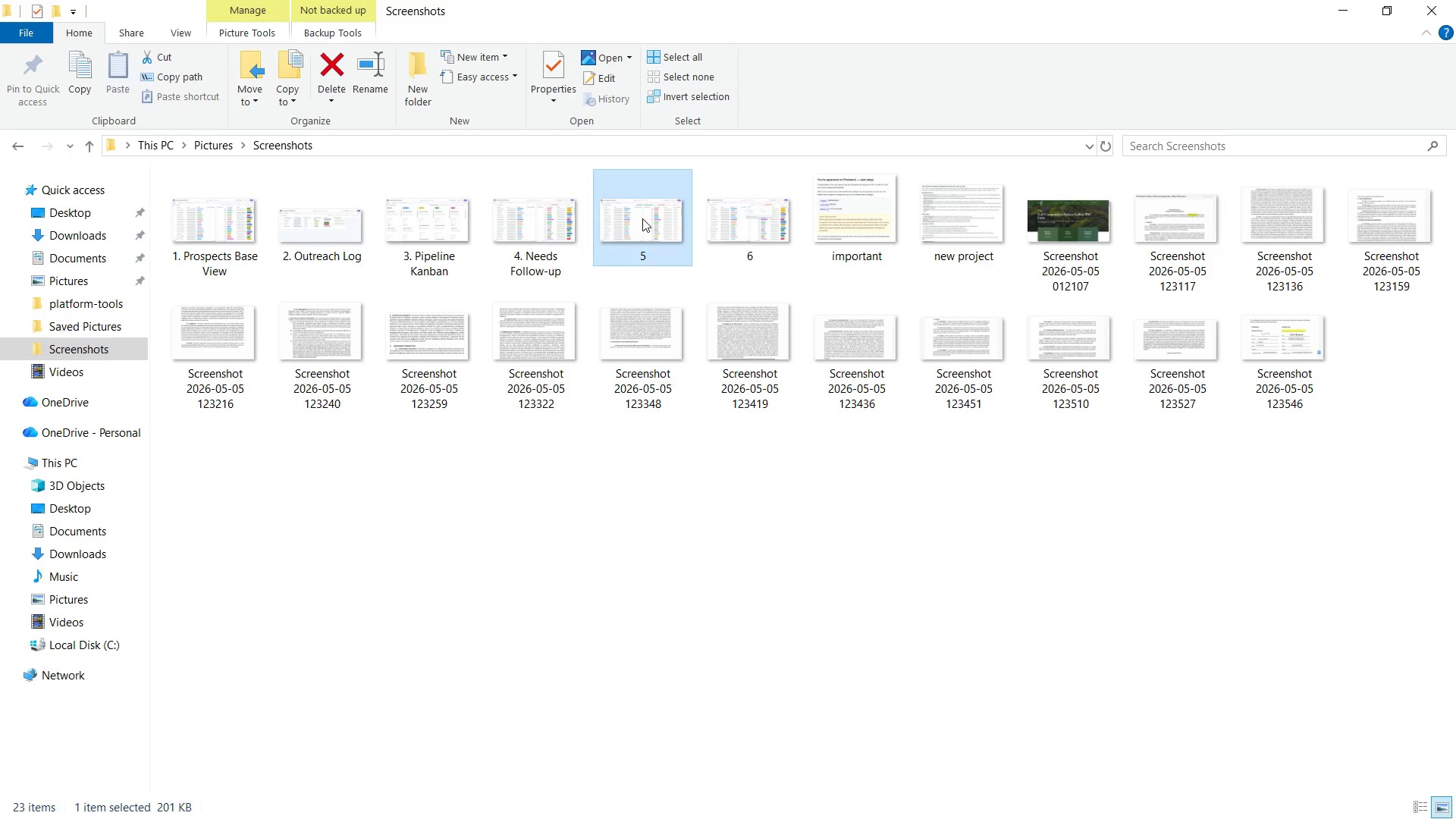 
right_click([642, 218])
 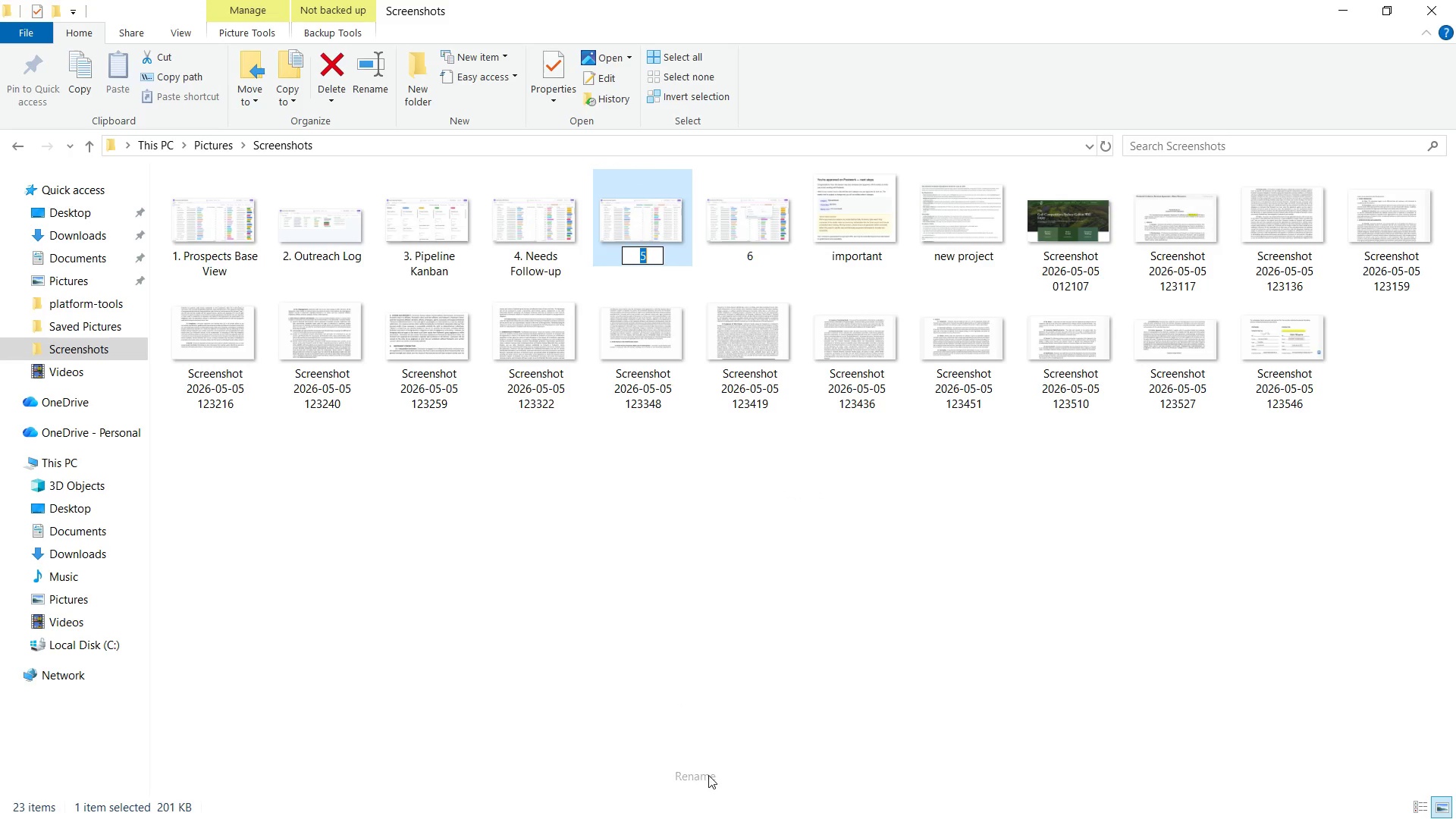 
key(ArrowRight)
 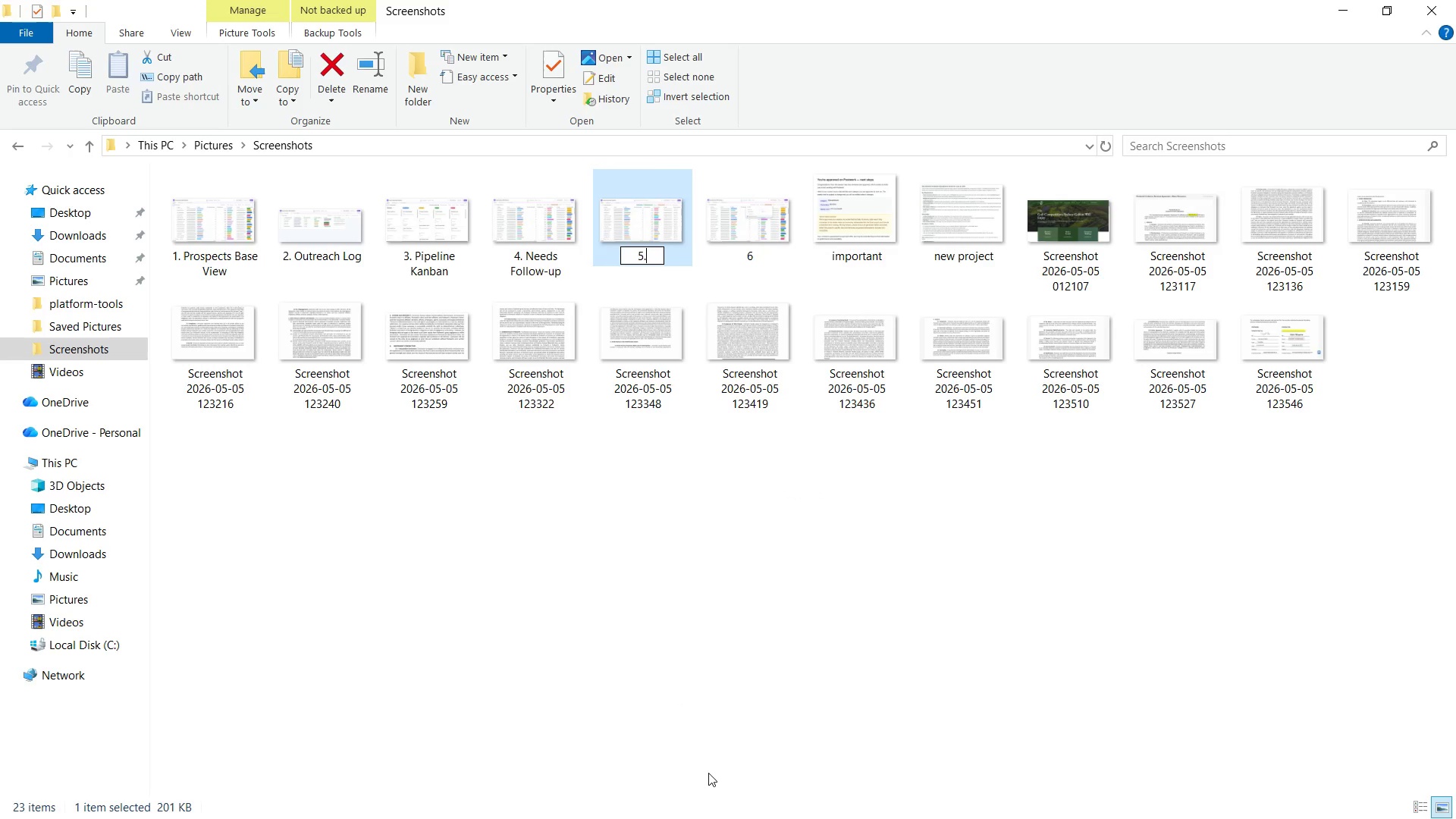 
type(. High Priority Targets)
 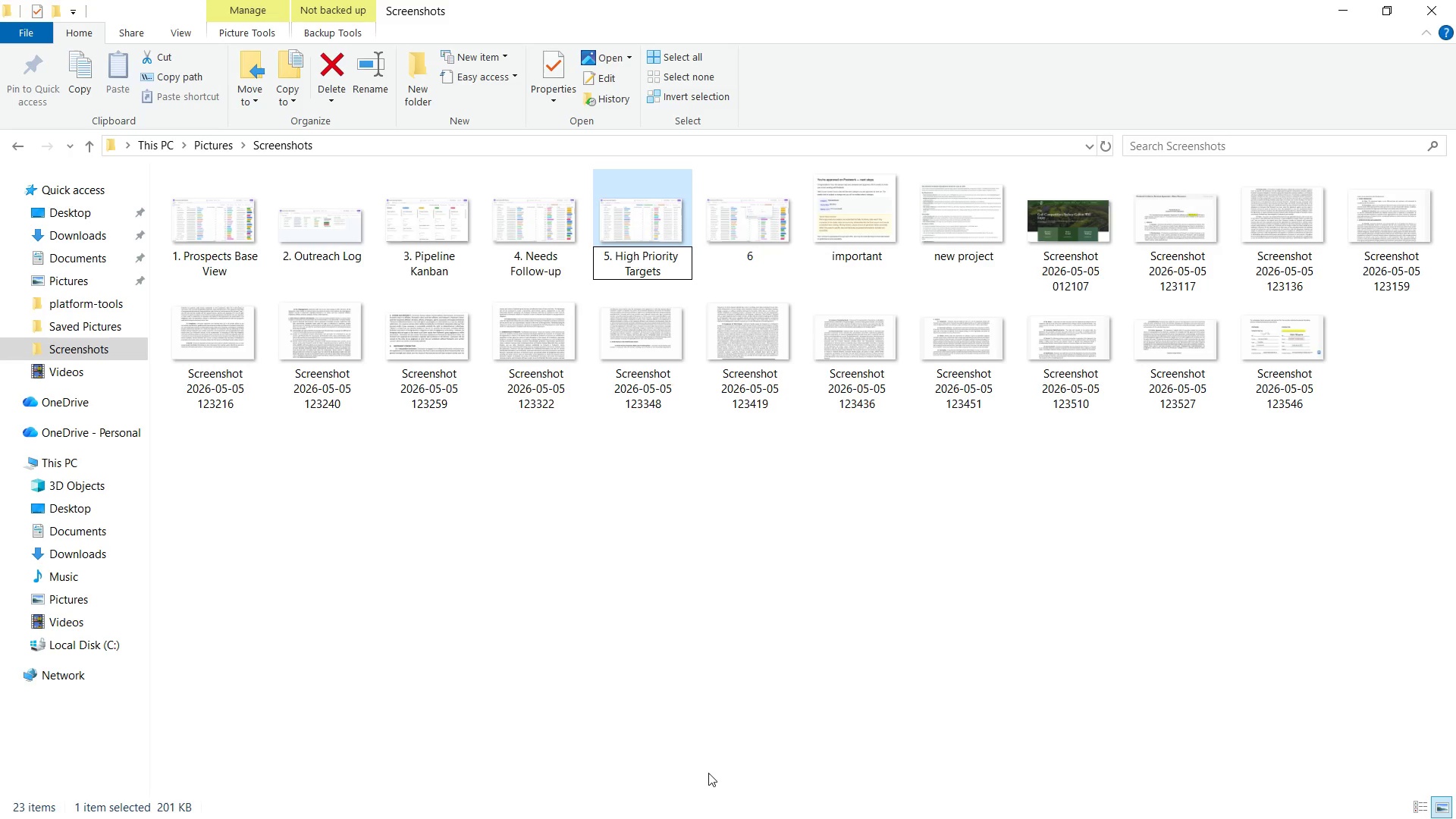 
left_click([752, 237])
 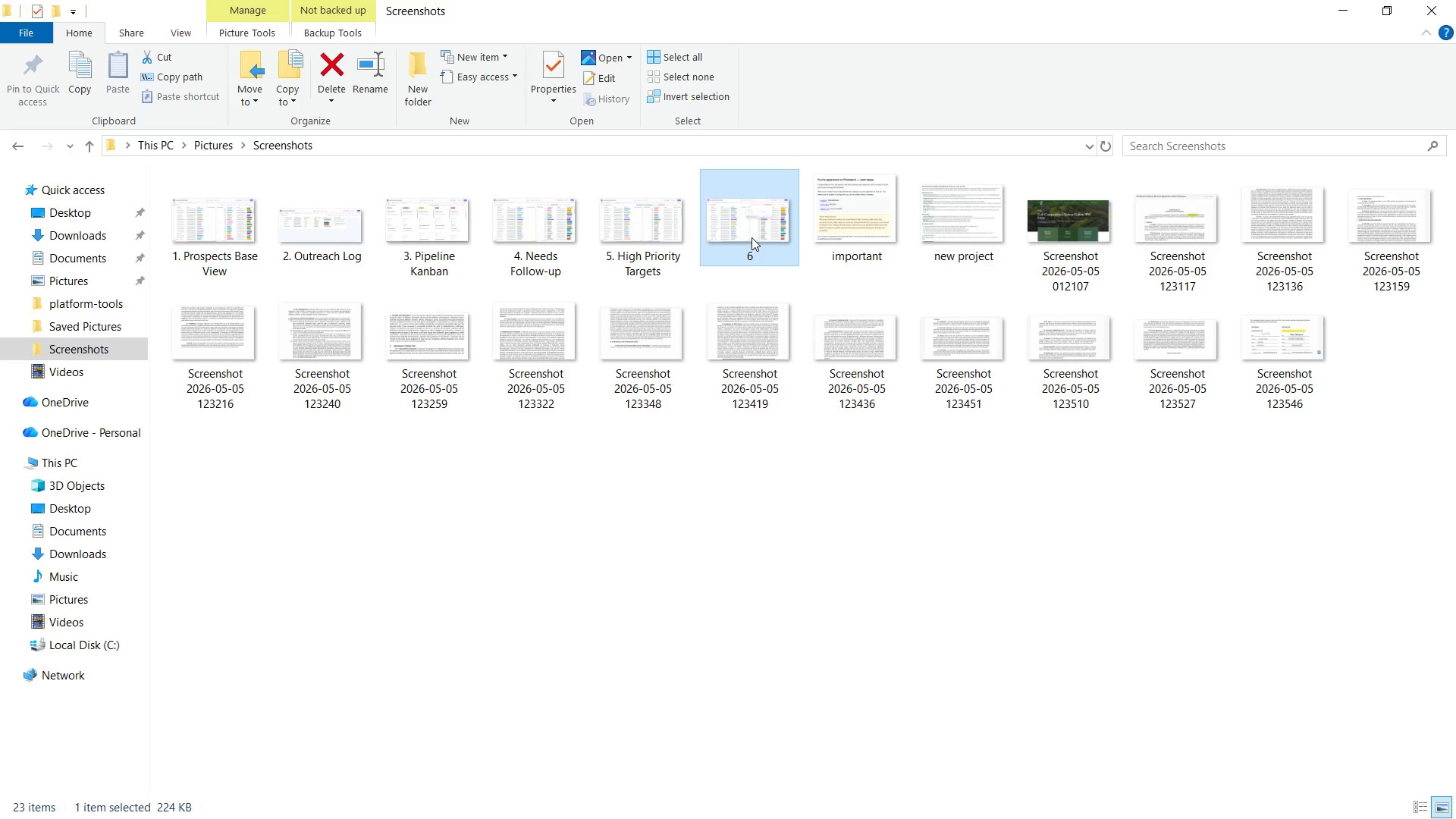 
right_click([752, 237])
 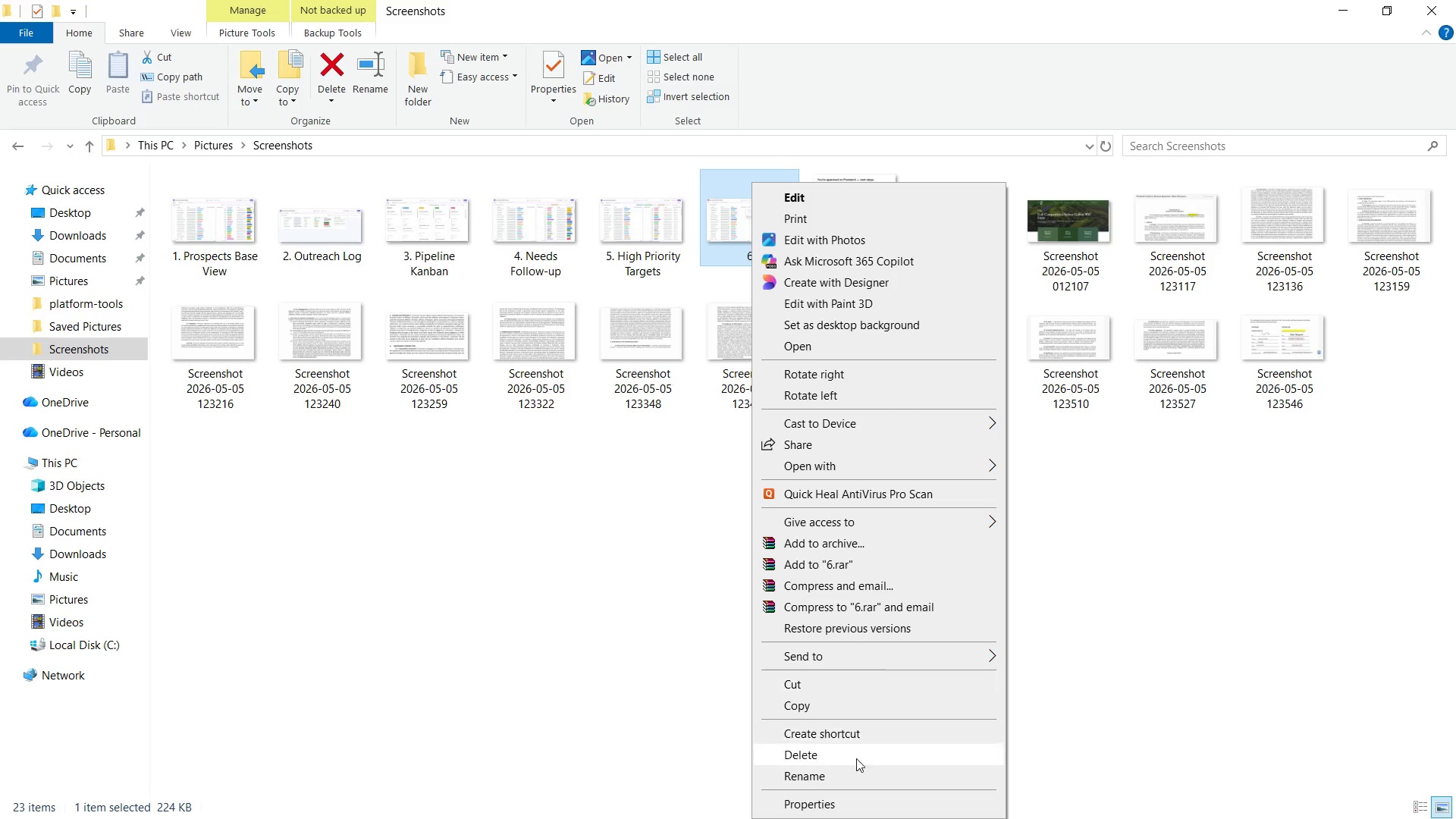 
left_click([855, 773])
 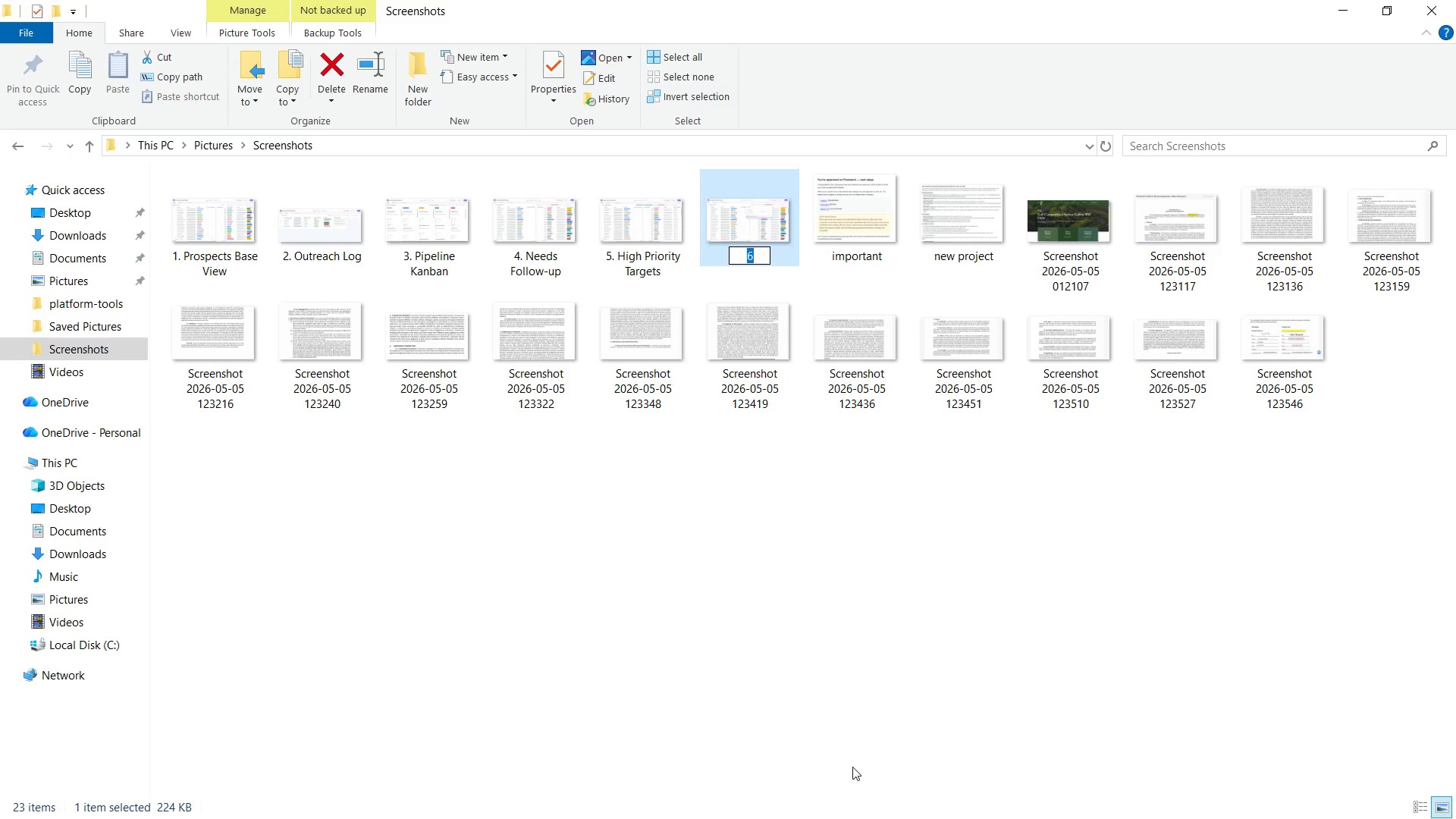 
key(ArrowRight)
 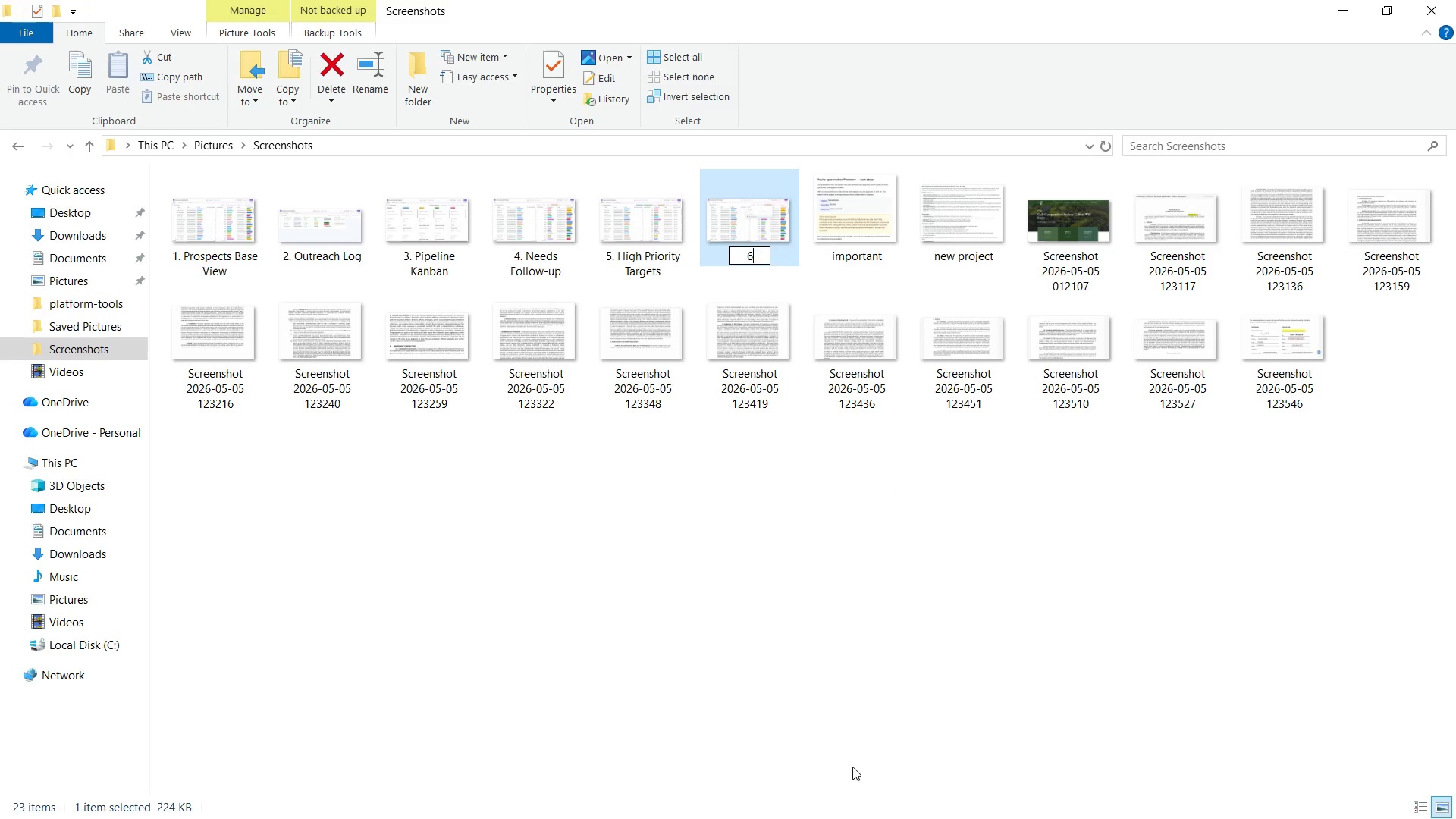 
type(. Needs Folow)
key(Backspace)
key(Backspace)
type(low-up Logic)
 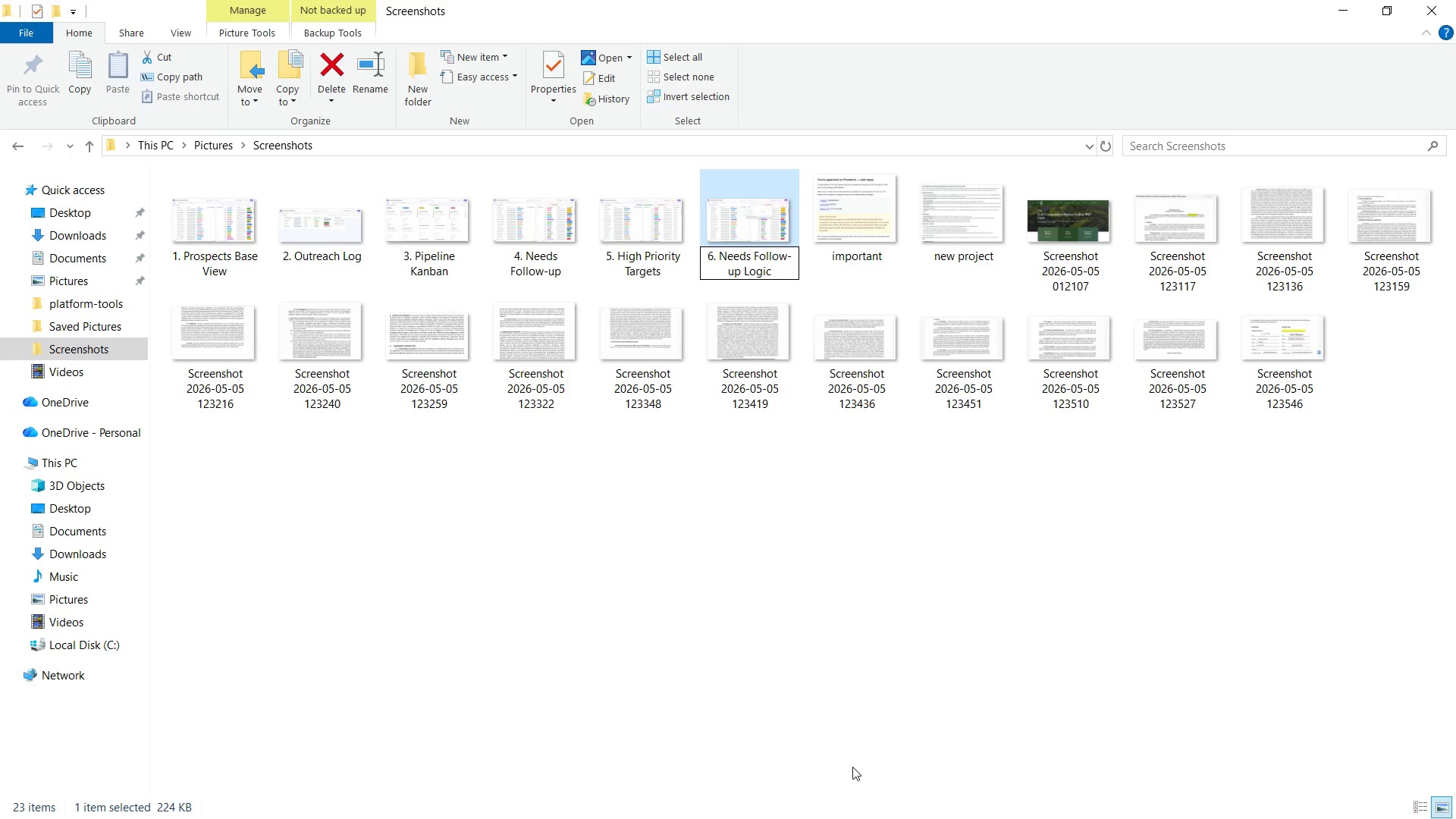 
key(Enter)
 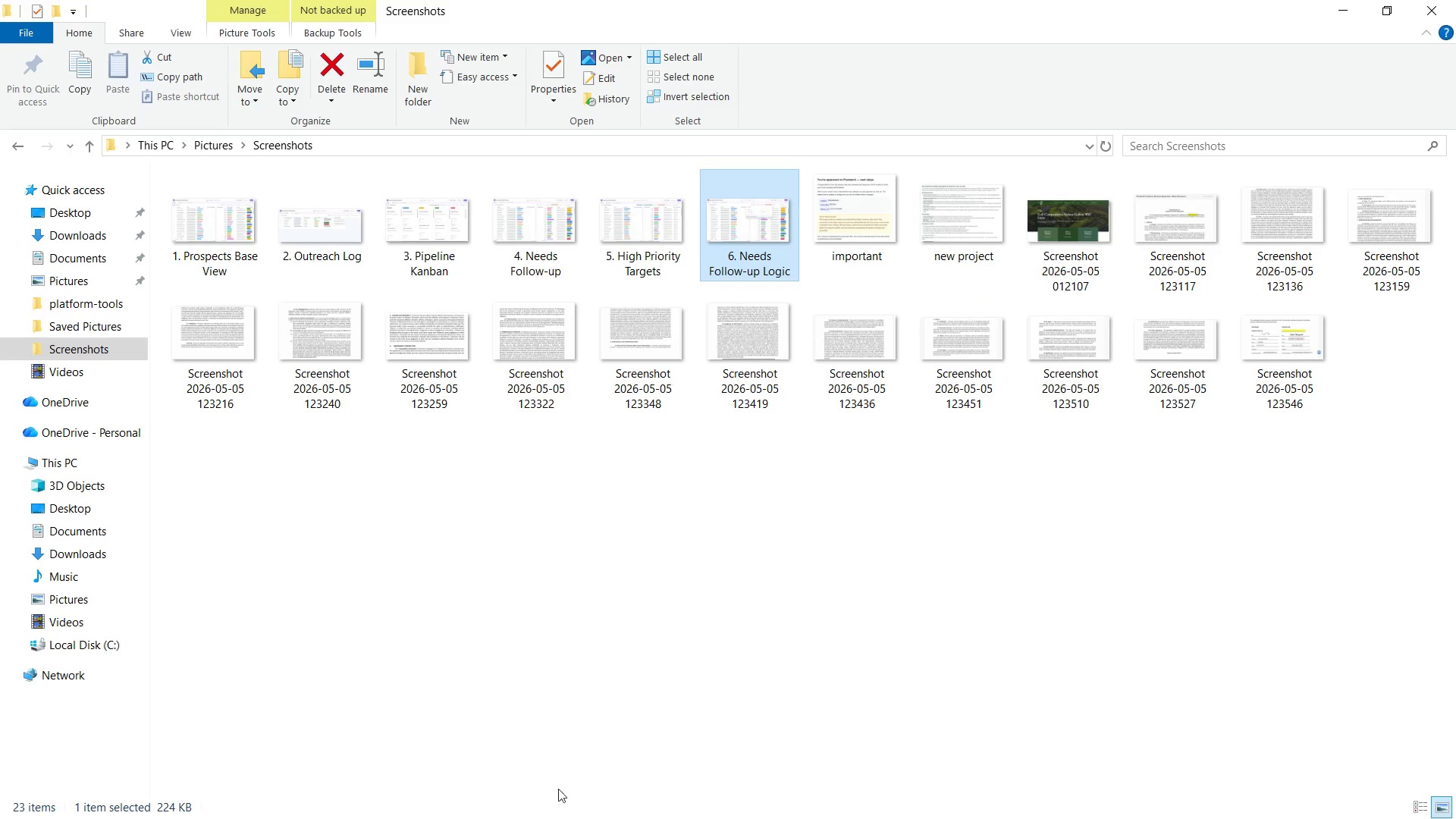 
left_click([696, 529])
 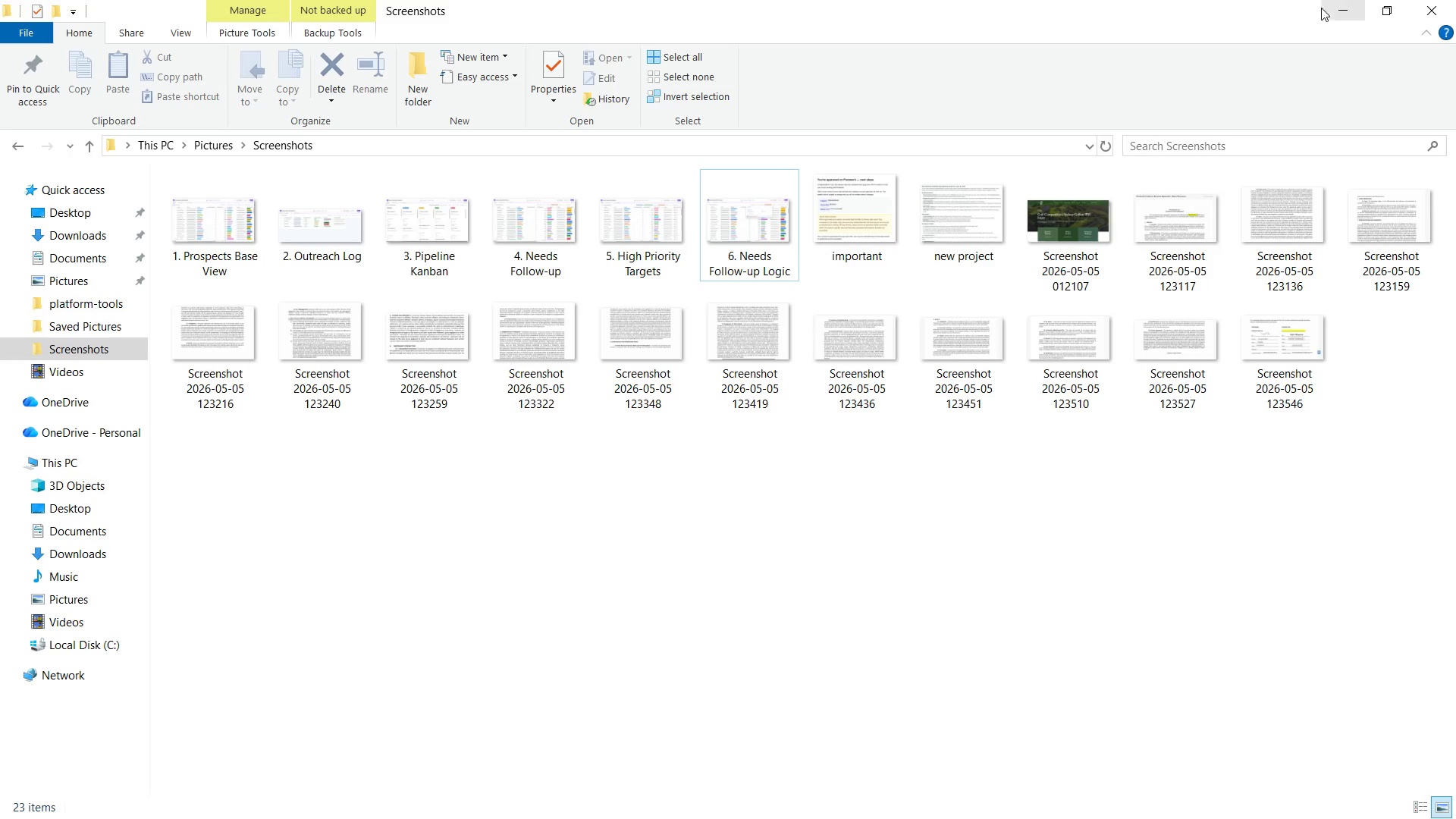 
left_click([1332, 10])
 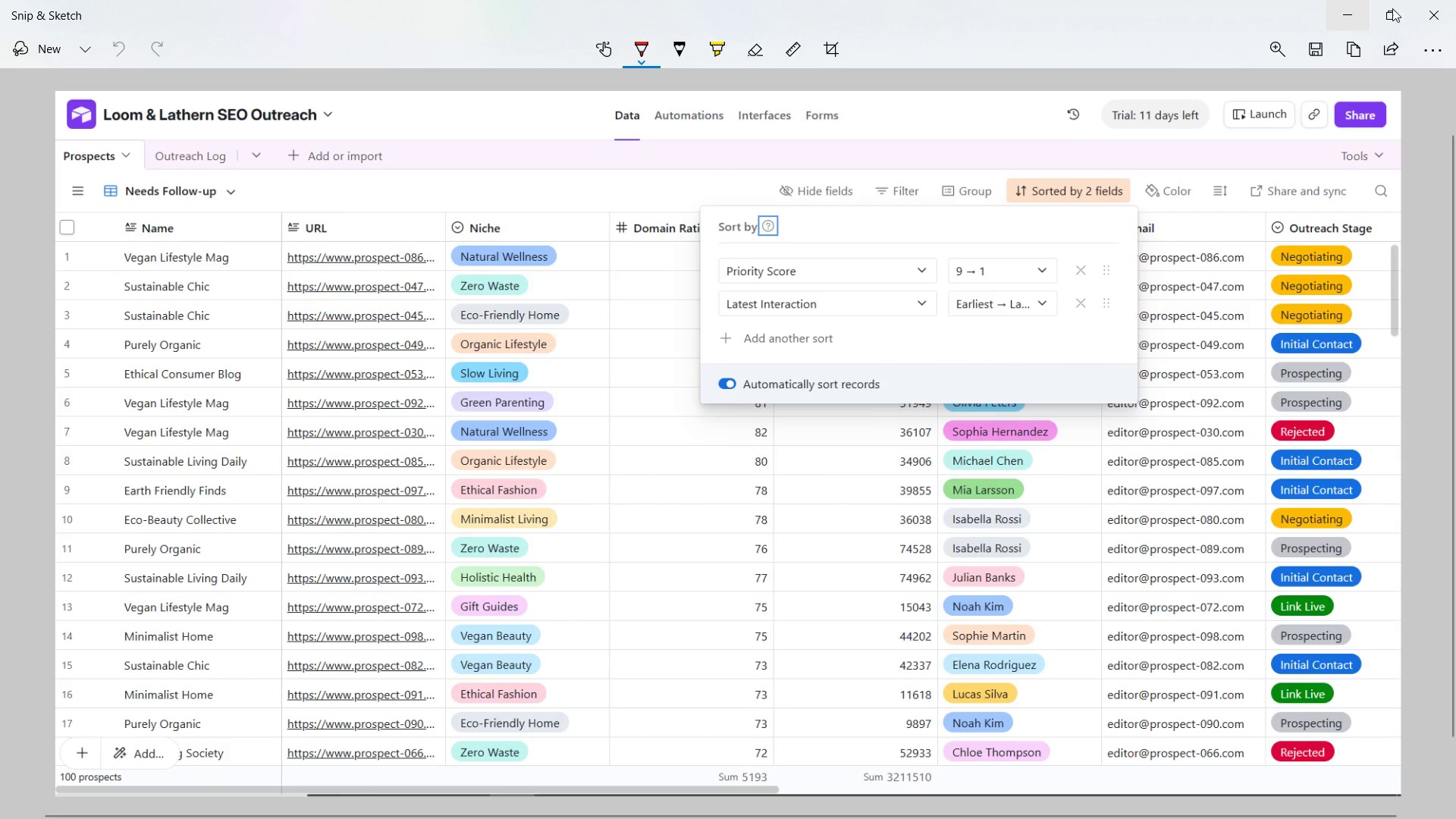 
left_click([1423, 9])
 